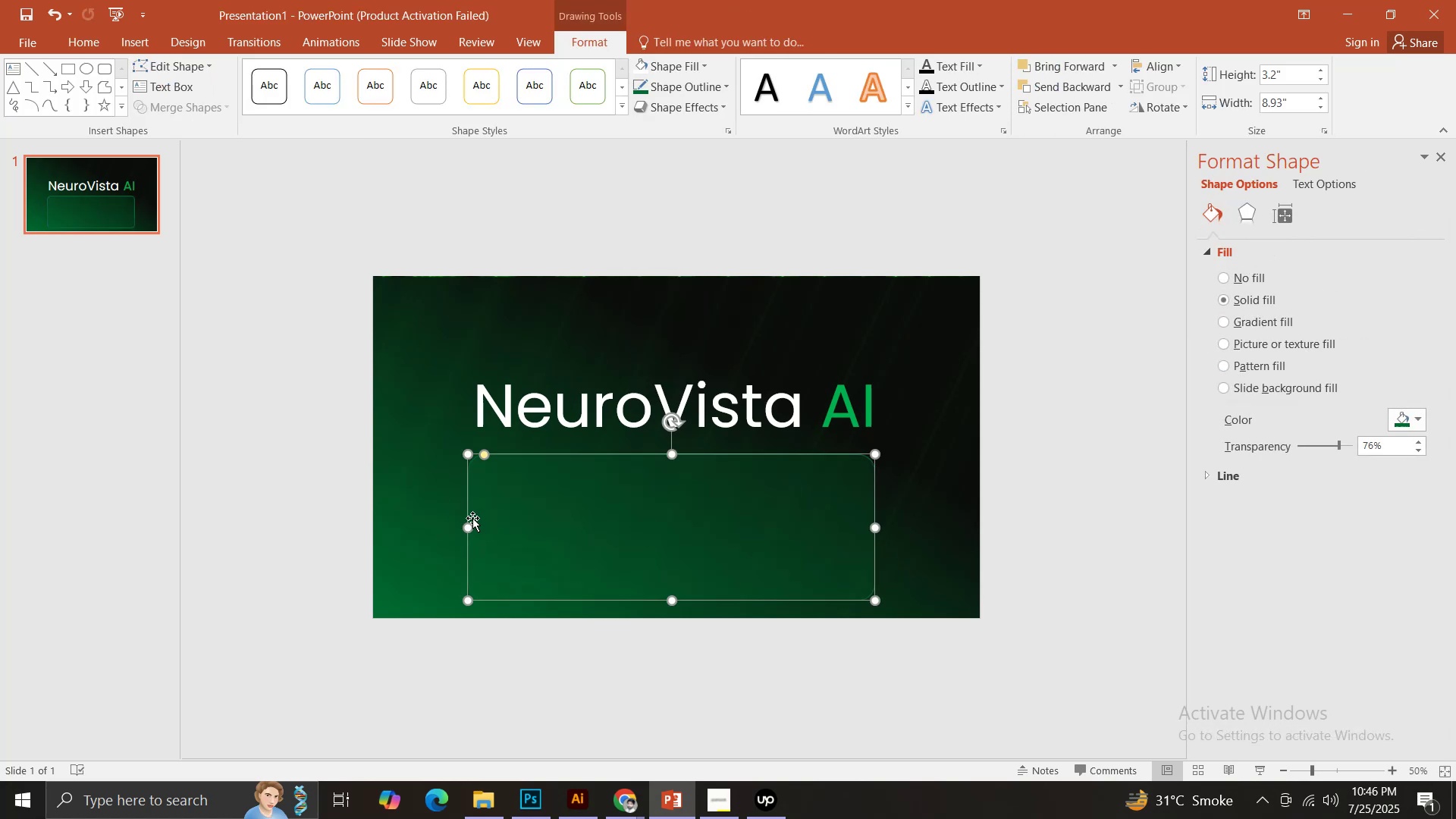 
left_click_drag(start_coordinate=[466, 526], to_coordinate=[695, 536])
 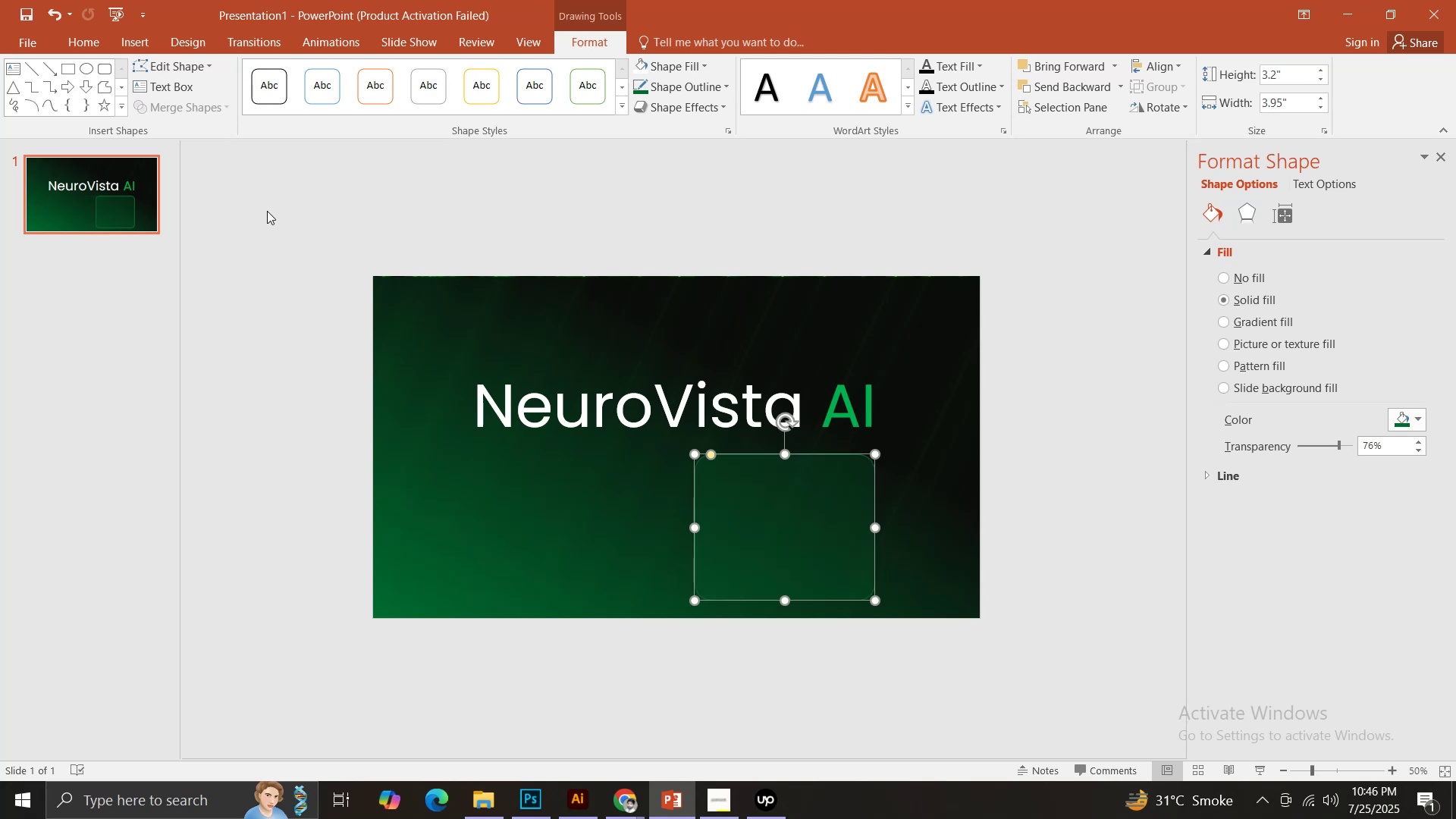 
left_click([576, 399])
 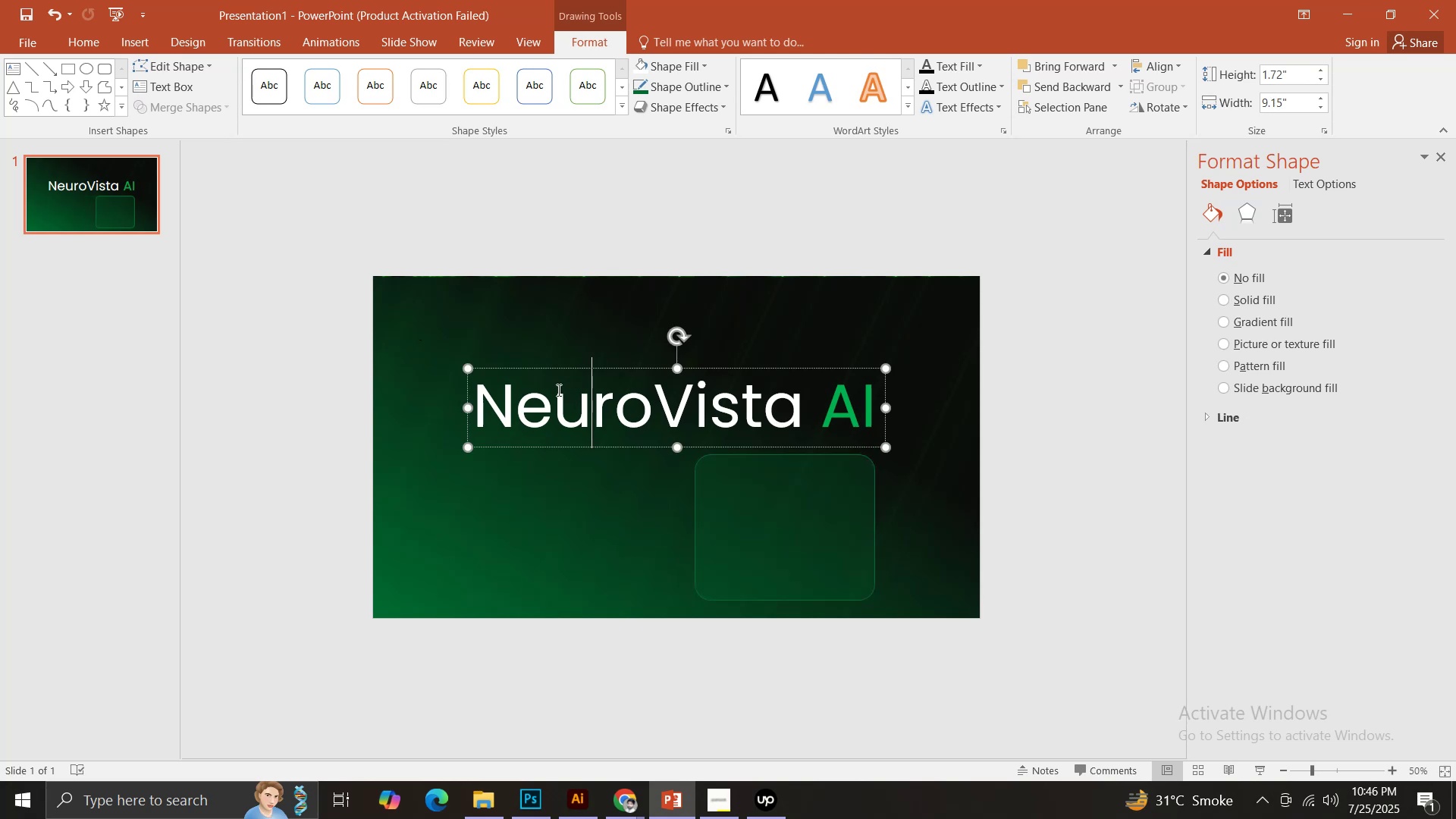 
hold_key(key=ControlLeft, duration=1.48)
left_click_drag(start_coordinate=[548, 368], to_coordinate=[566, 487])
 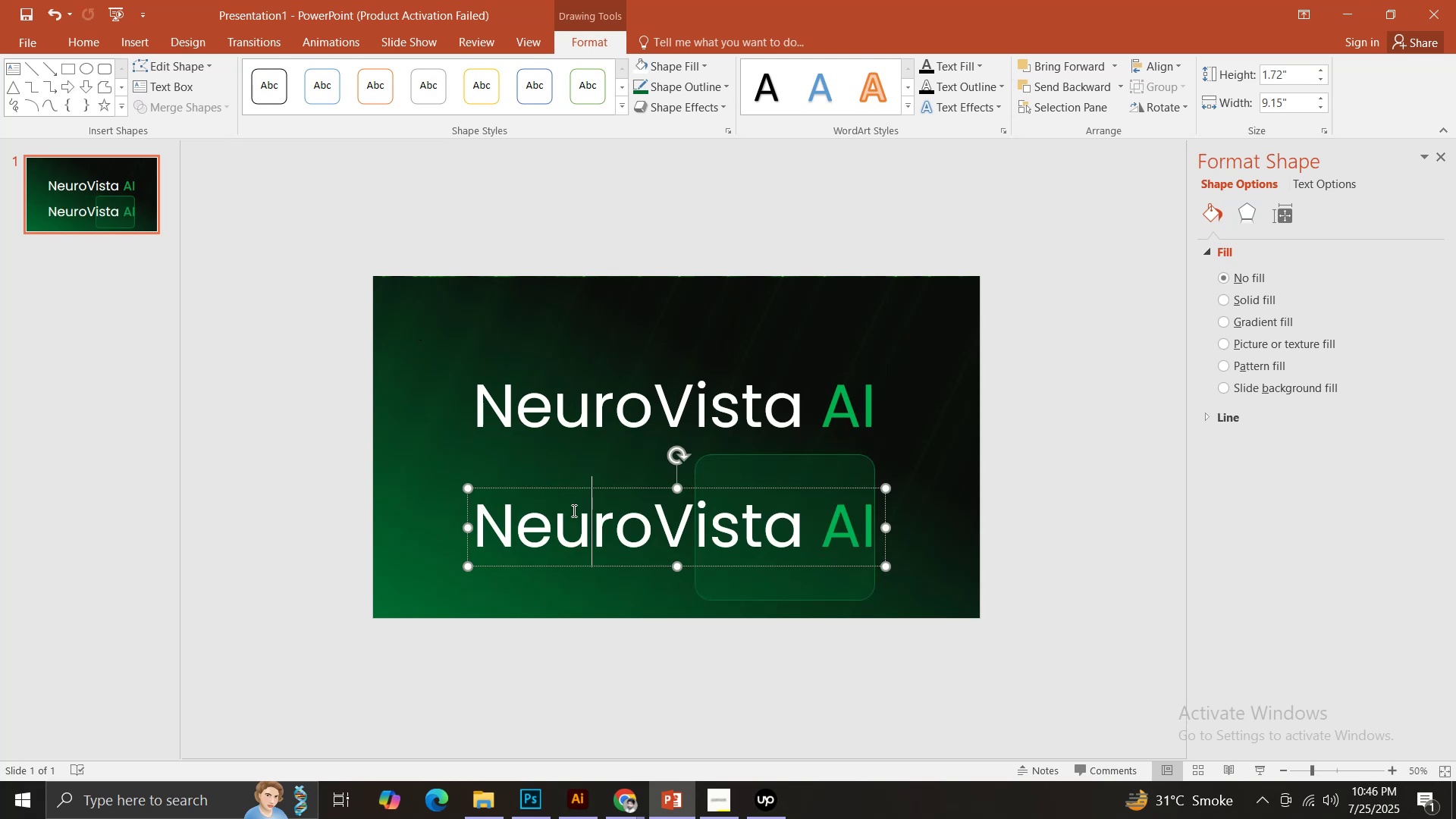 
hold_key(key=ShiftLeft, duration=0.92)
 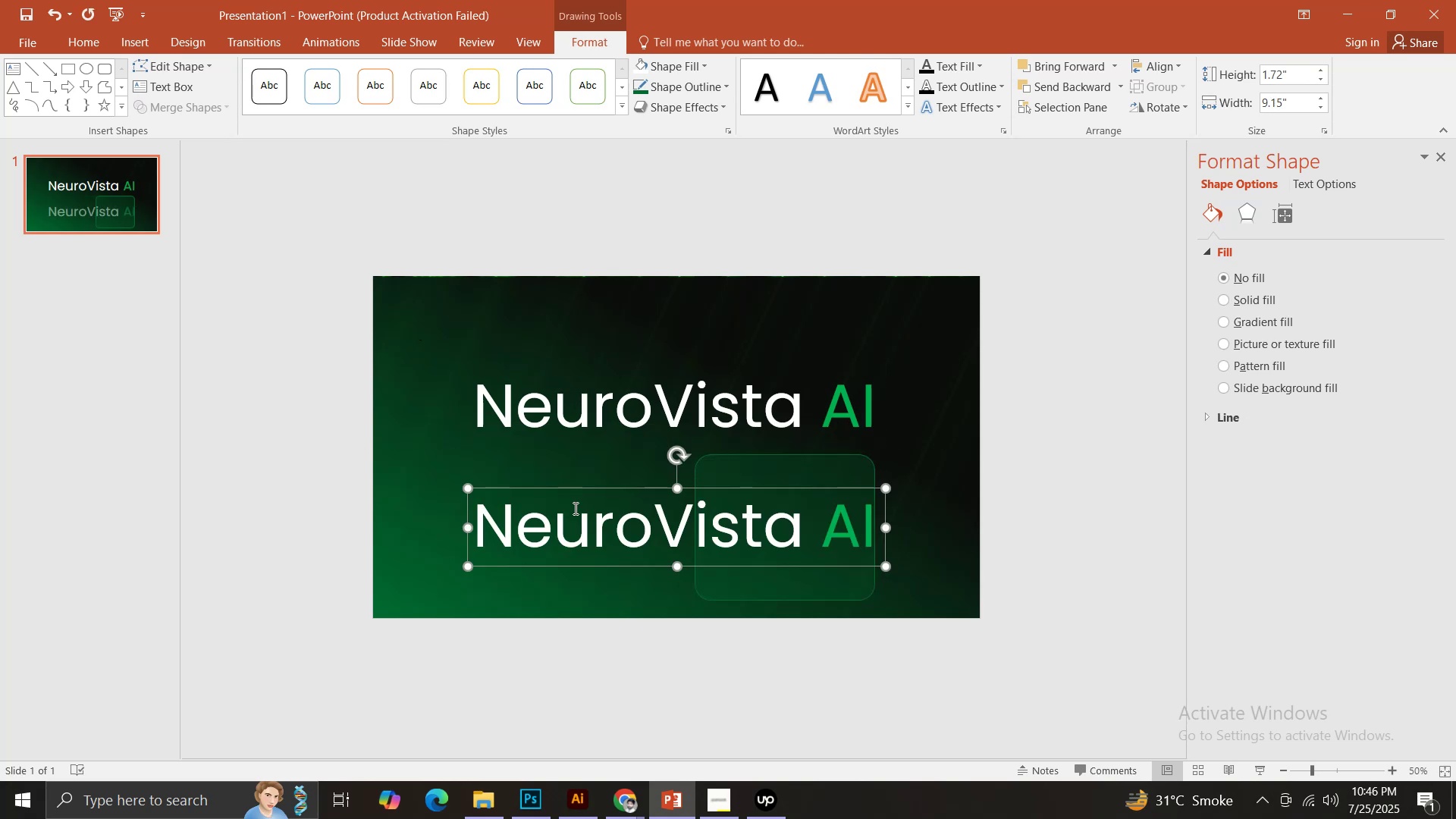 
left_click([574, 508])
 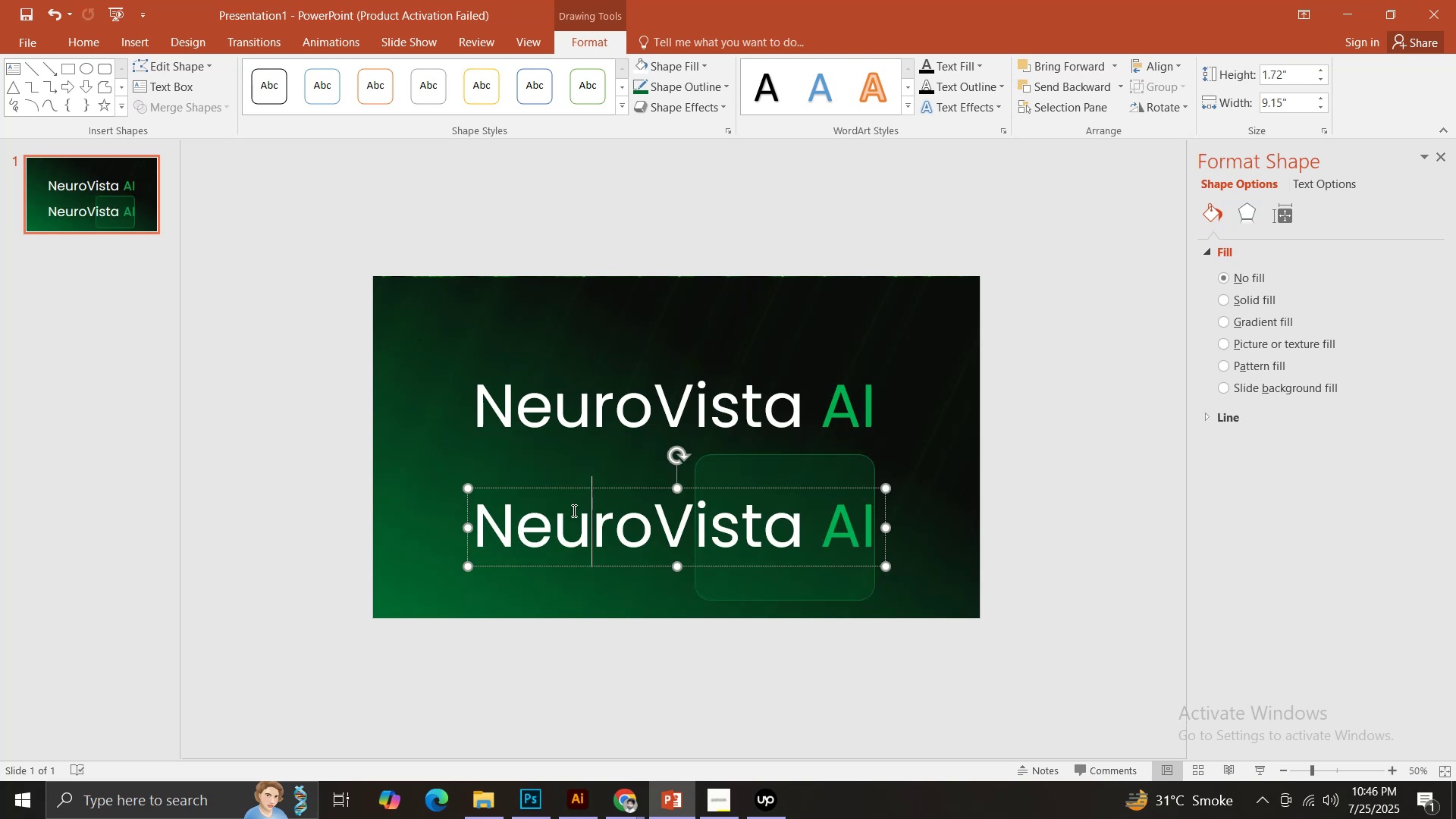 
key(Control+ControlLeft)
 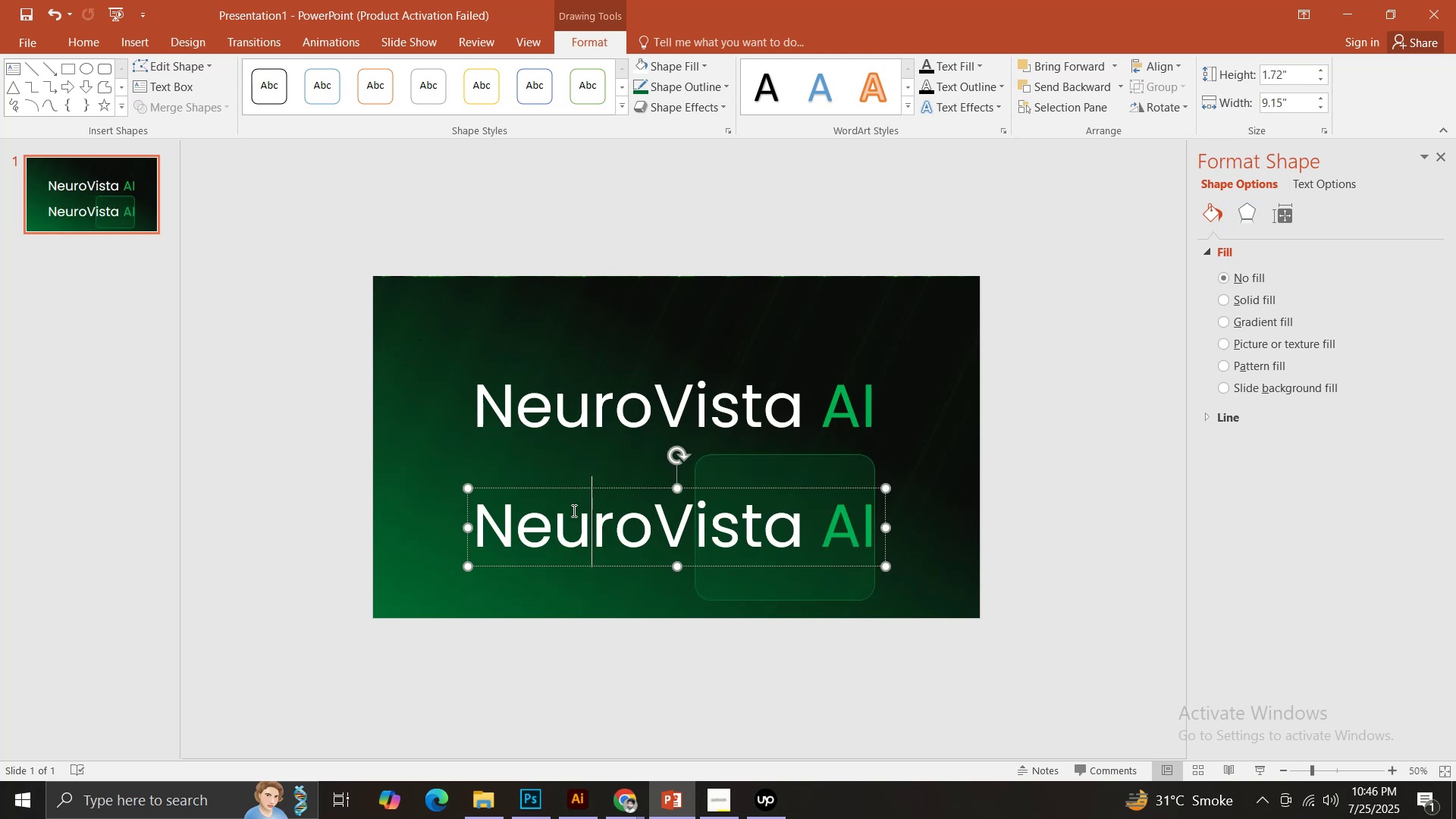 
key(Control+A)
 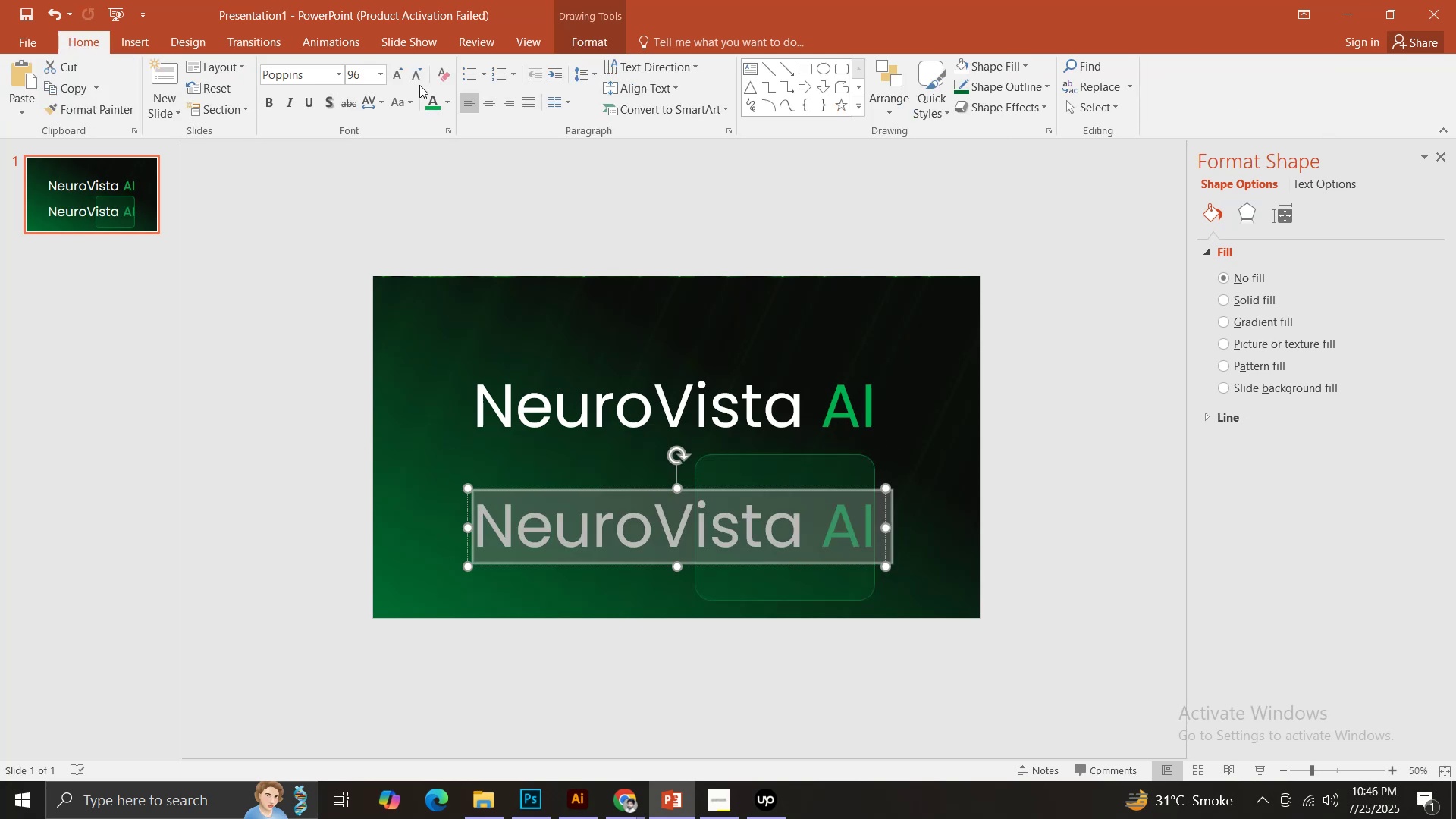 
double_click([421, 77])
 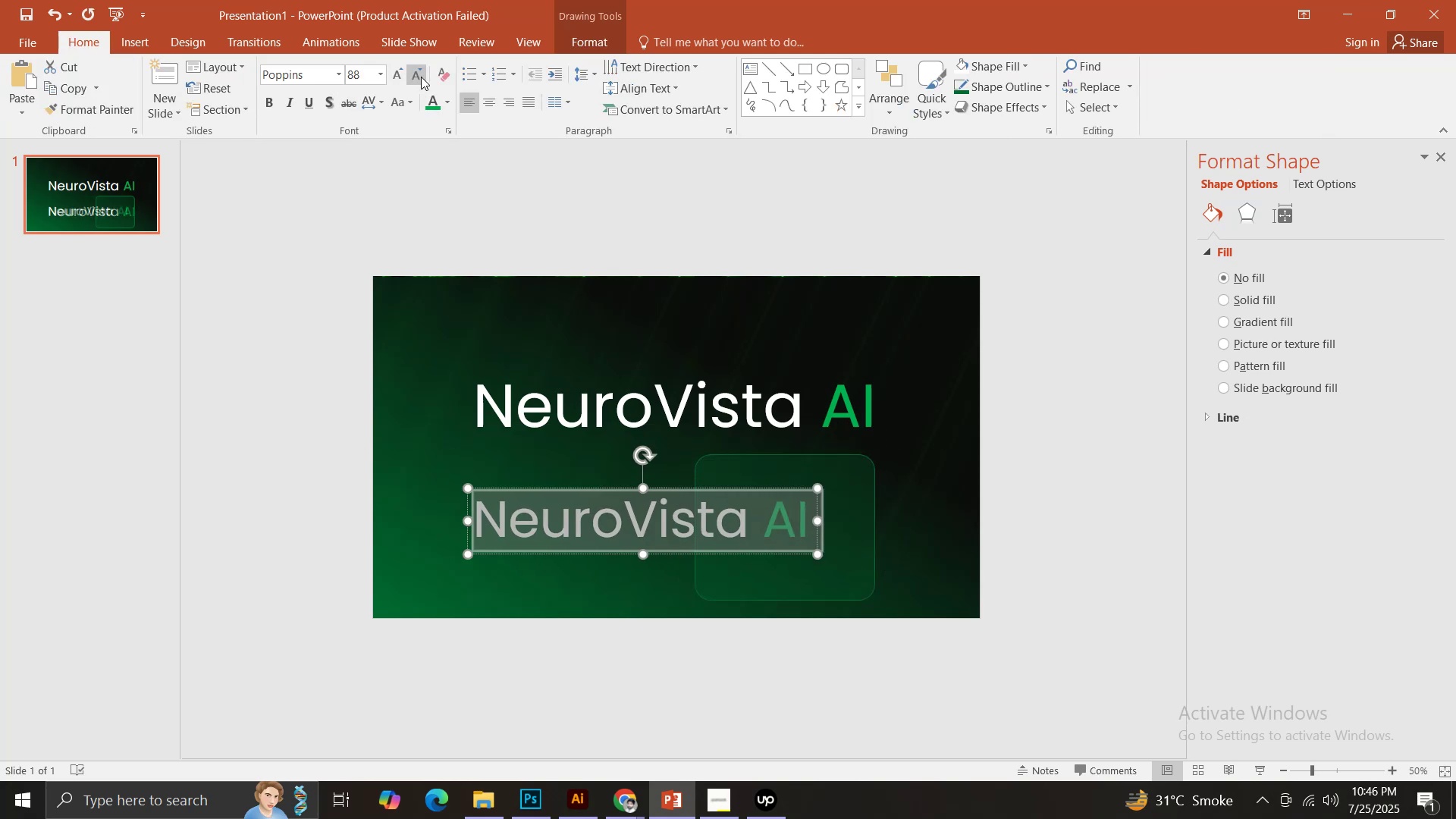 
triple_click([421, 77])
 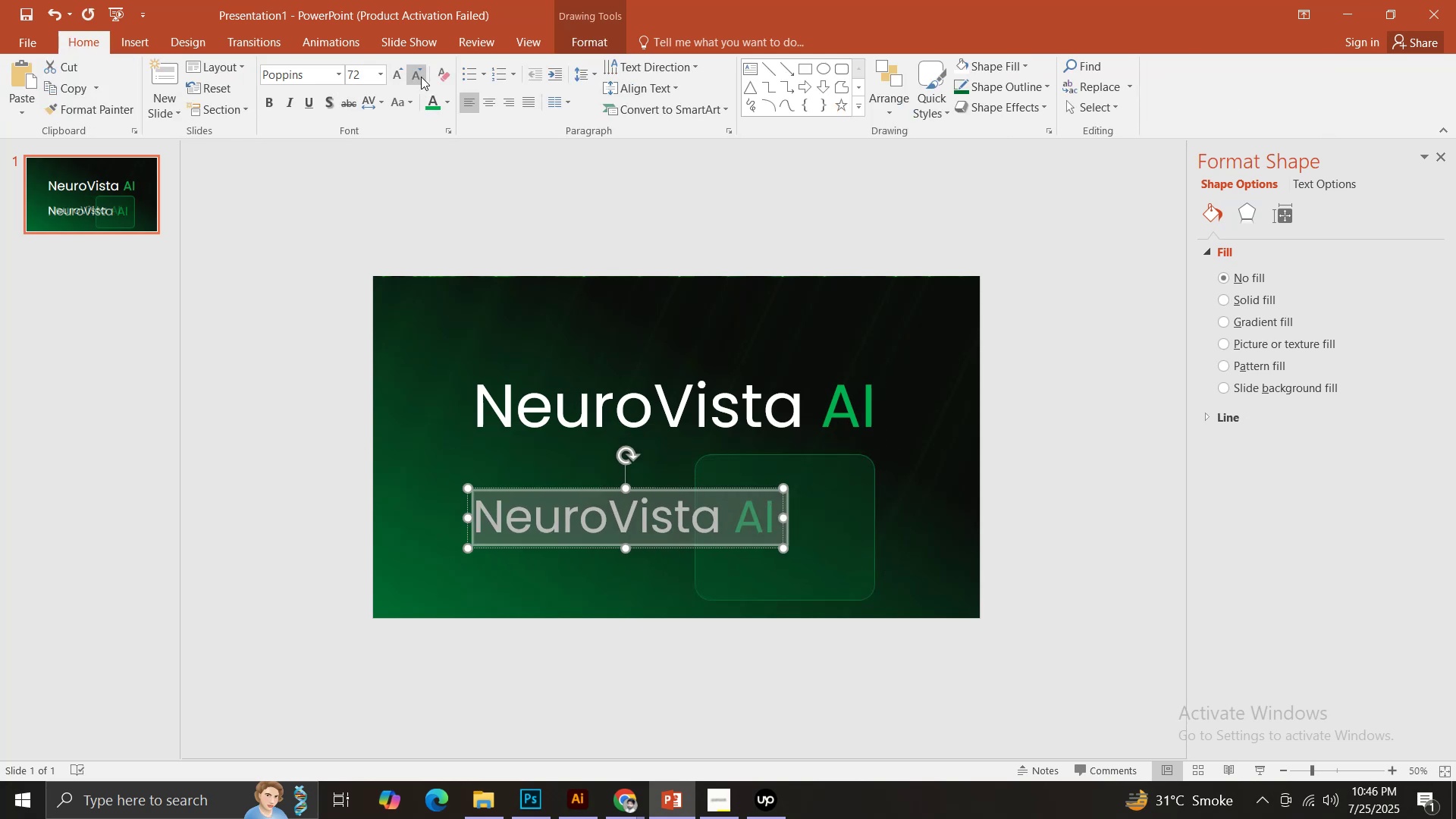 
triple_click([421, 77])
 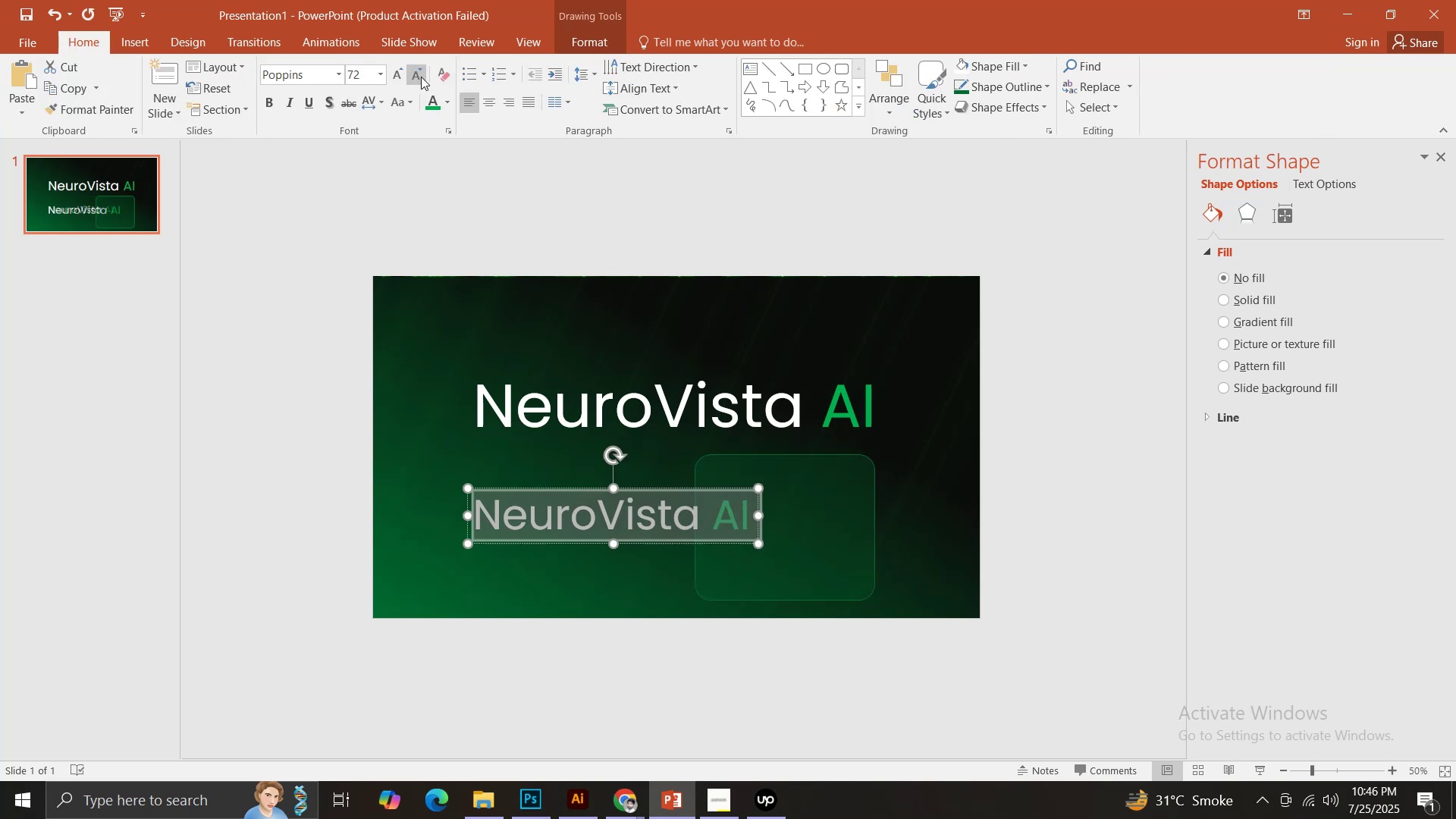 
triple_click([421, 77])
 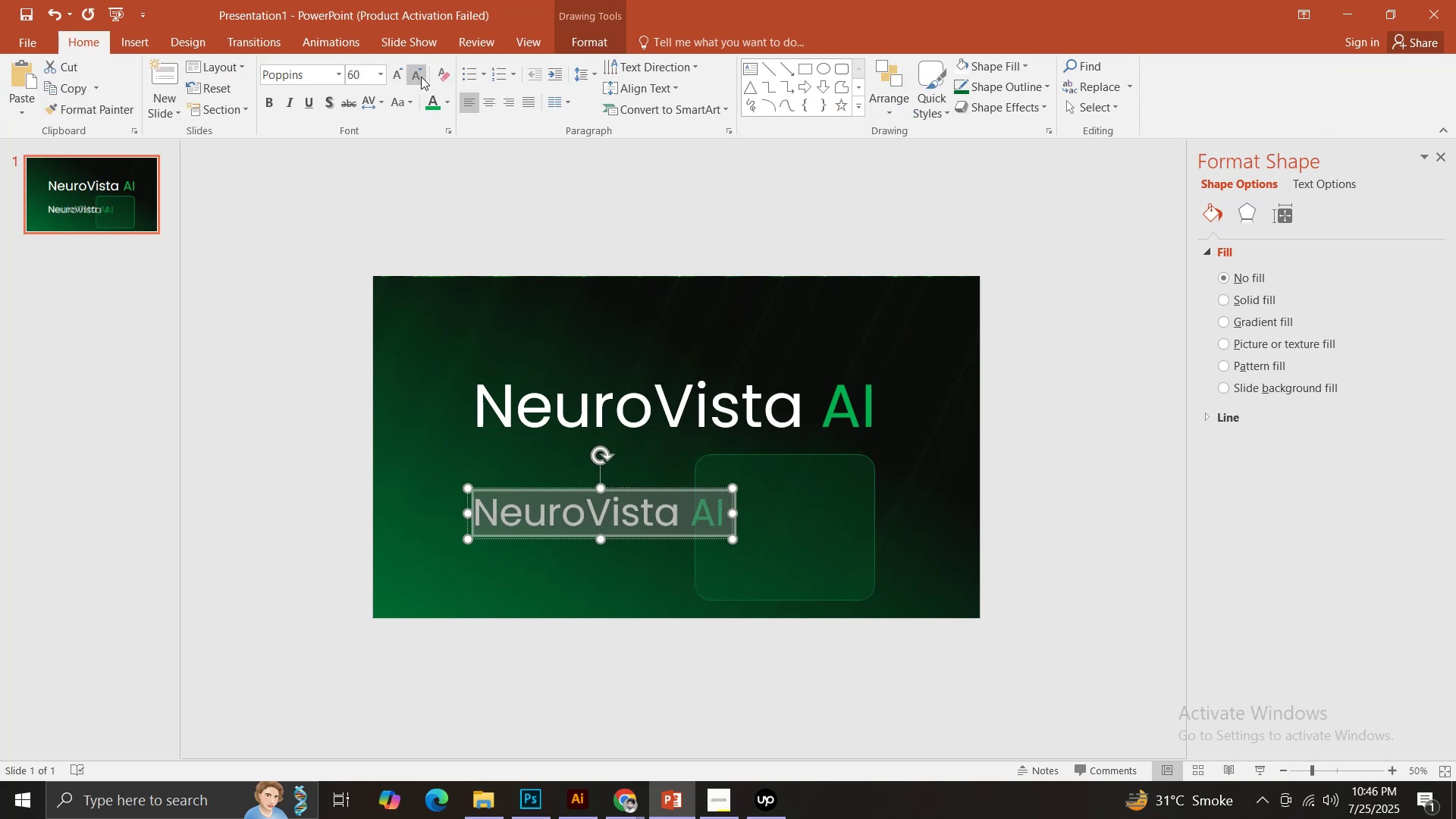 
triple_click([421, 77])
 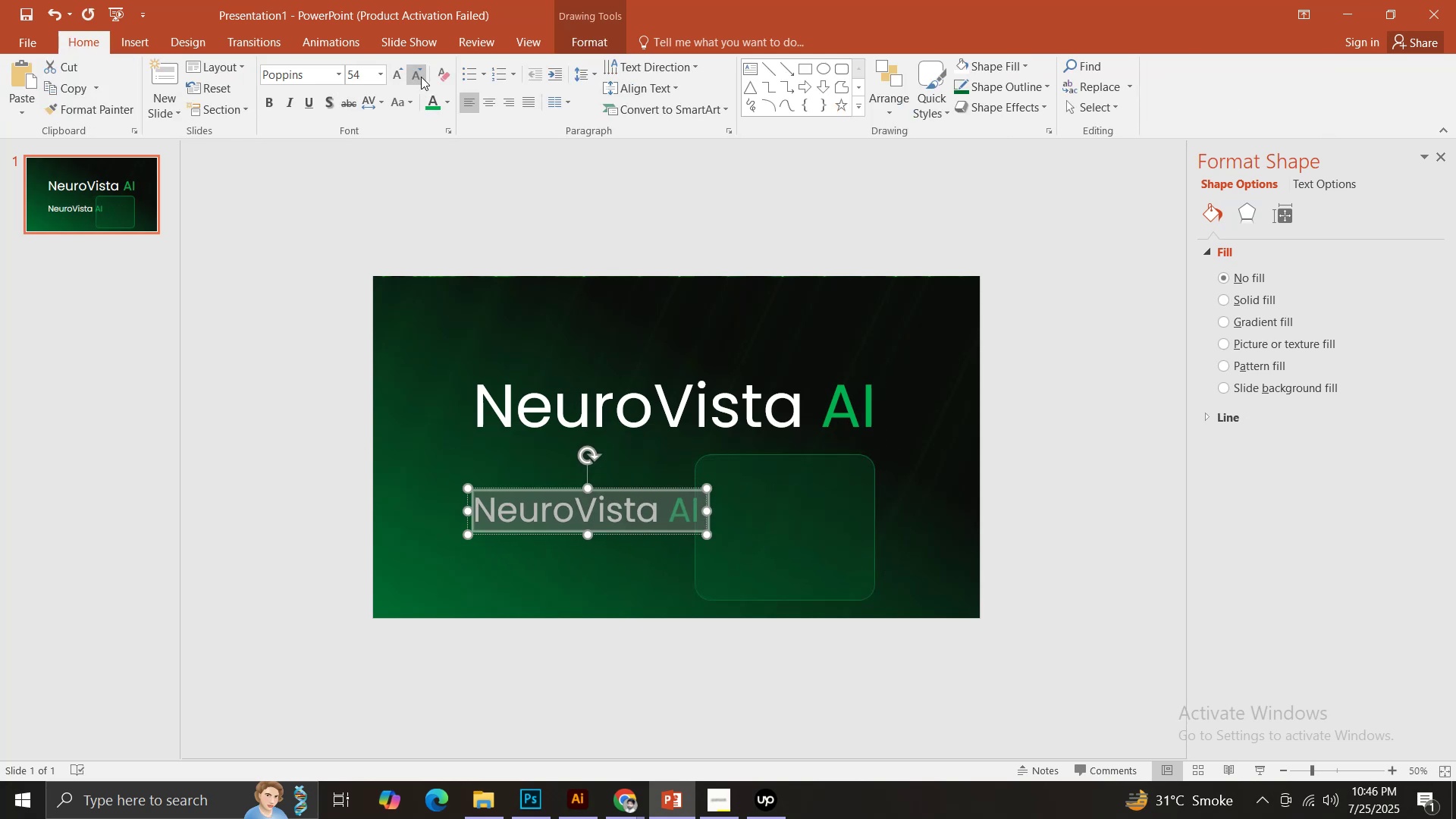 
triple_click([421, 77])
 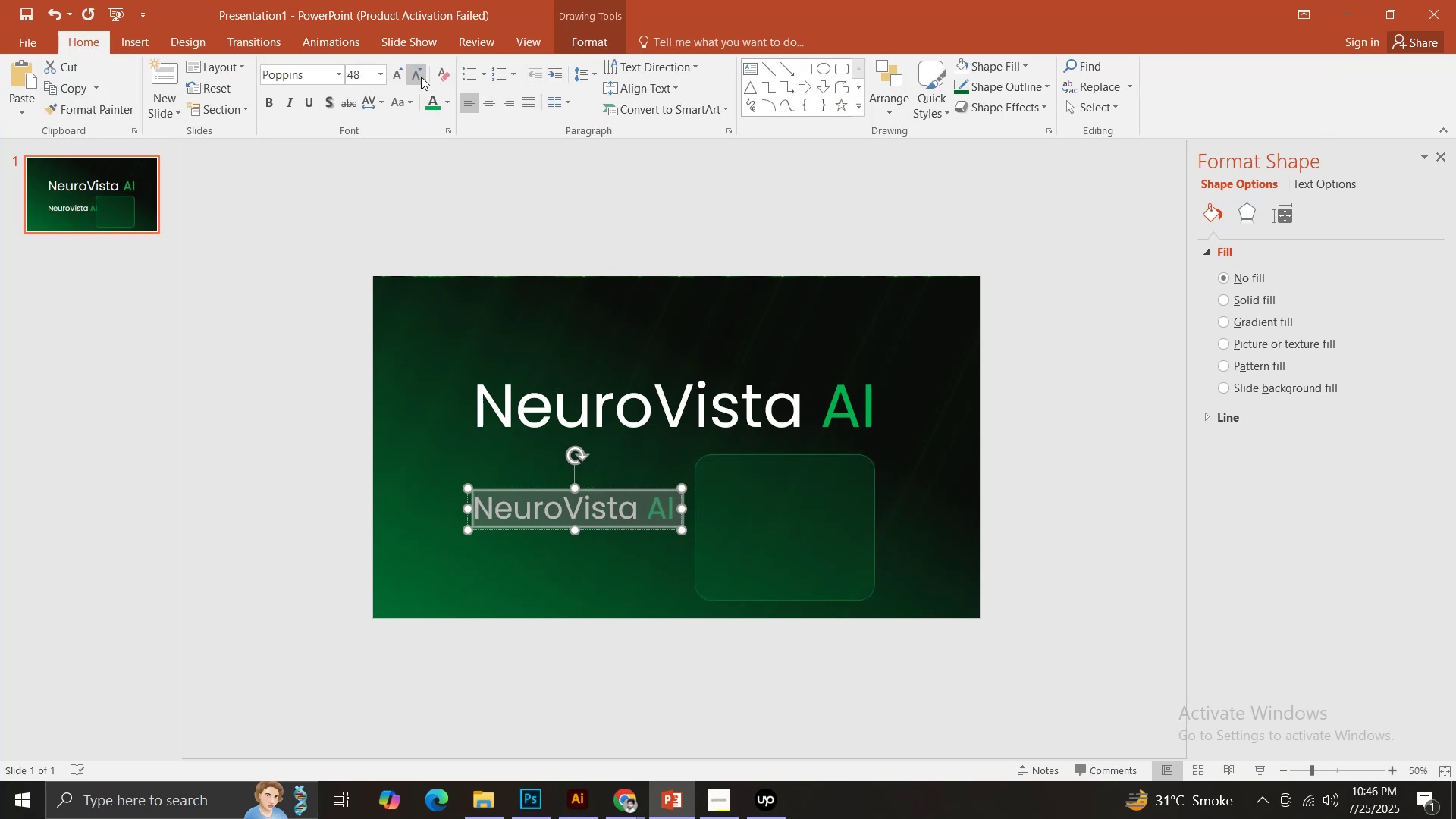 
triple_click([421, 77])
 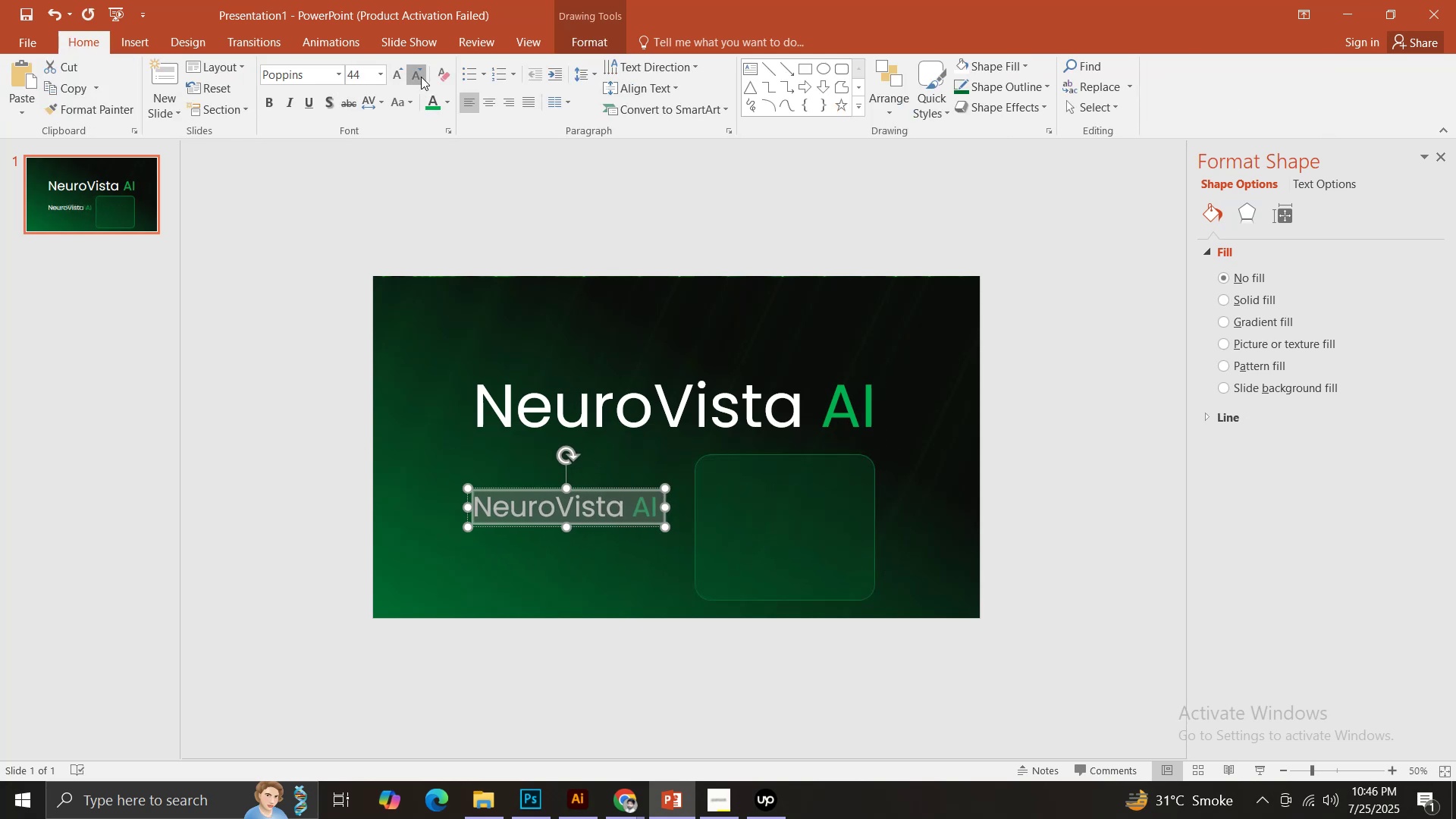 
triple_click([421, 77])
 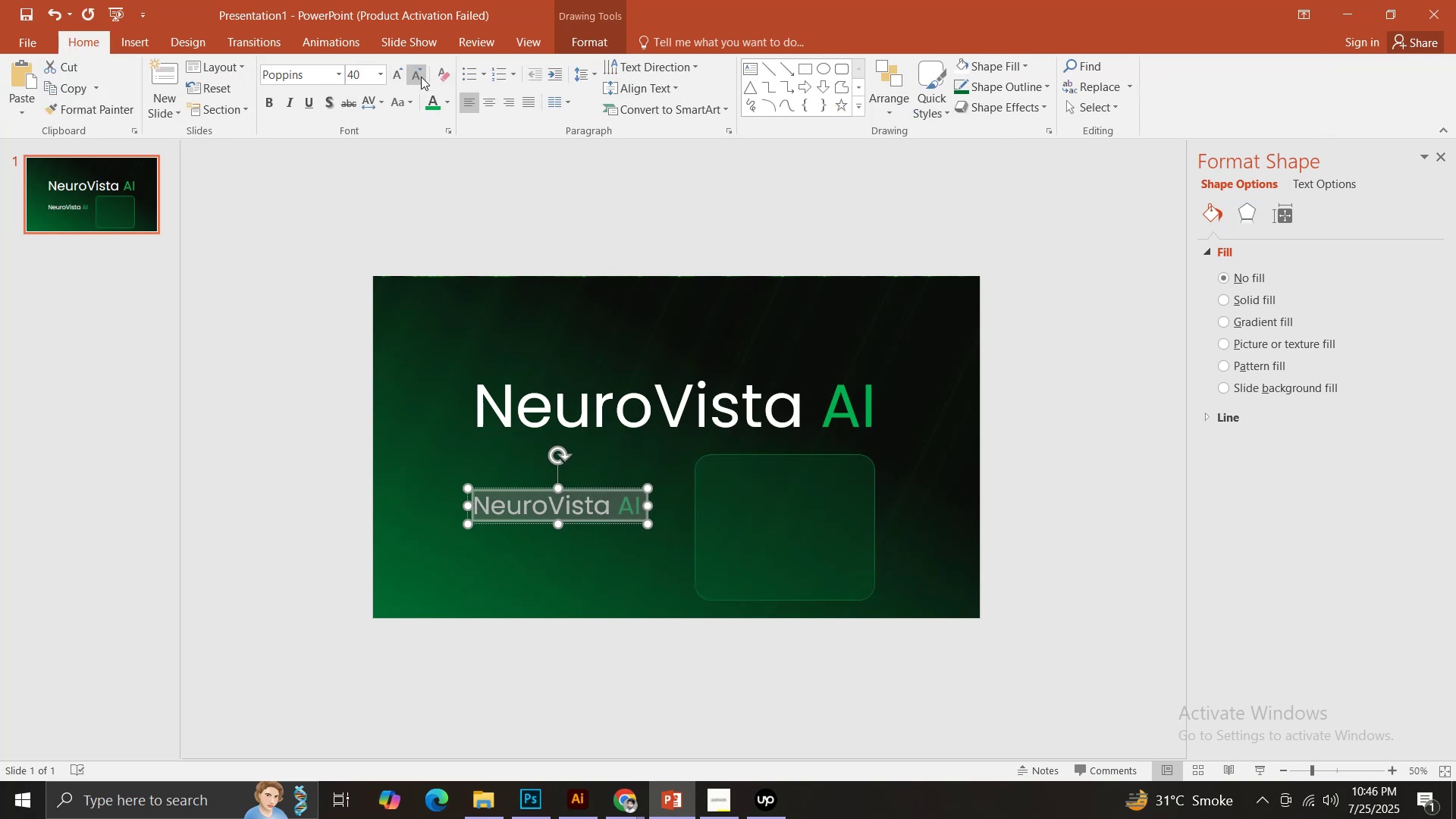 
triple_click([421, 77])
 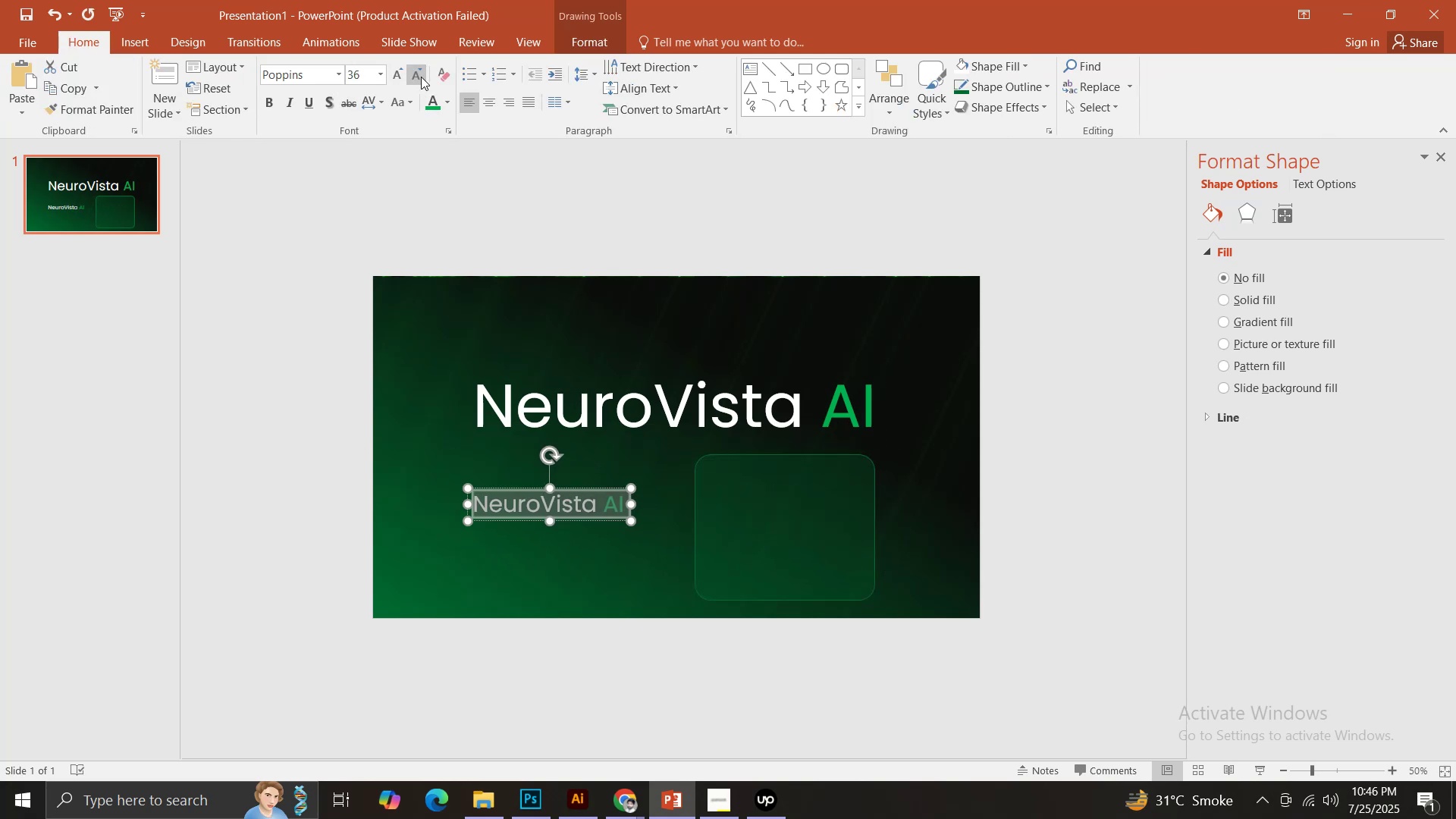 
triple_click([421, 77])
 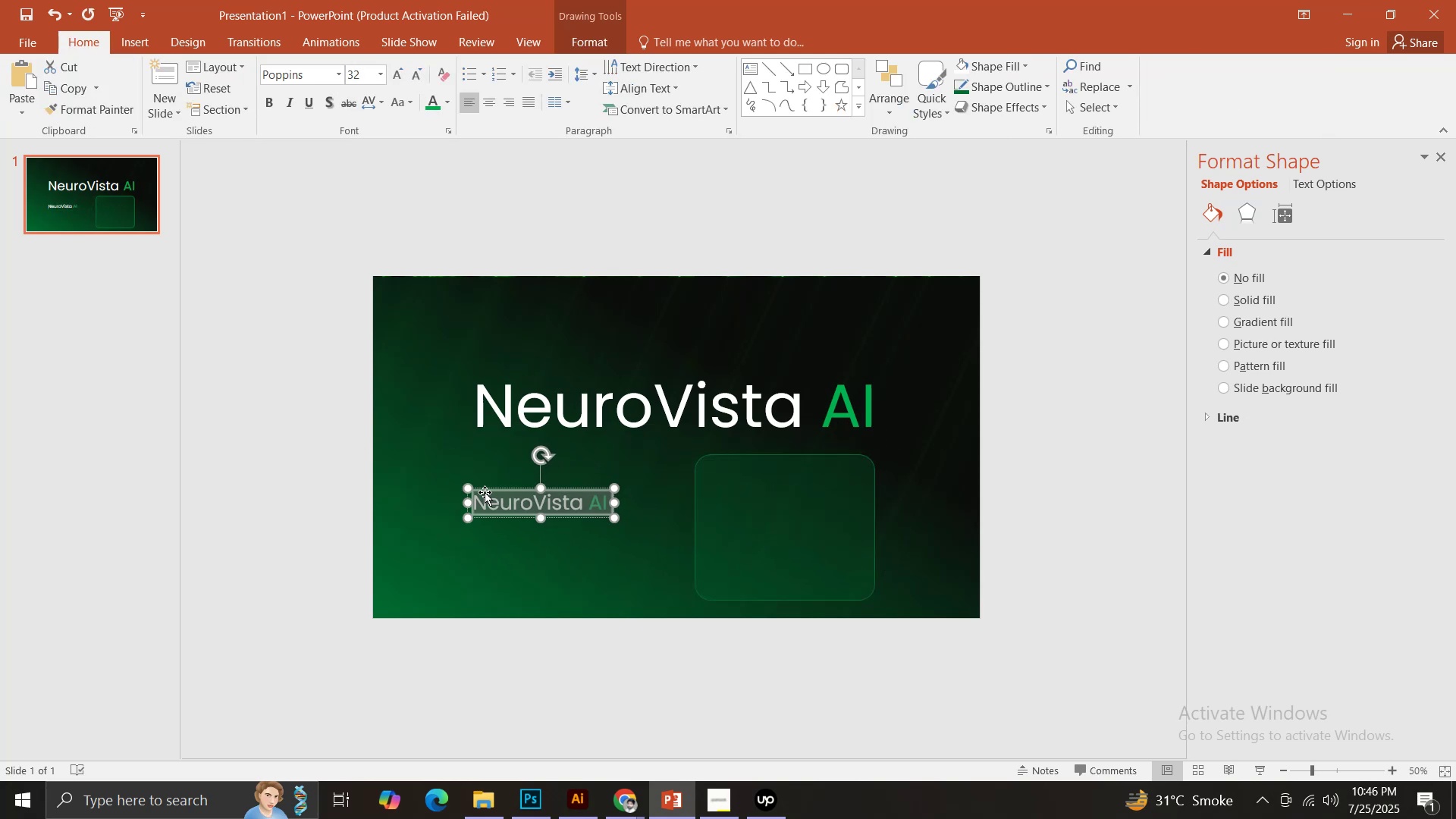 
left_click_drag(start_coordinate=[481, 488], to_coordinate=[714, 466])
 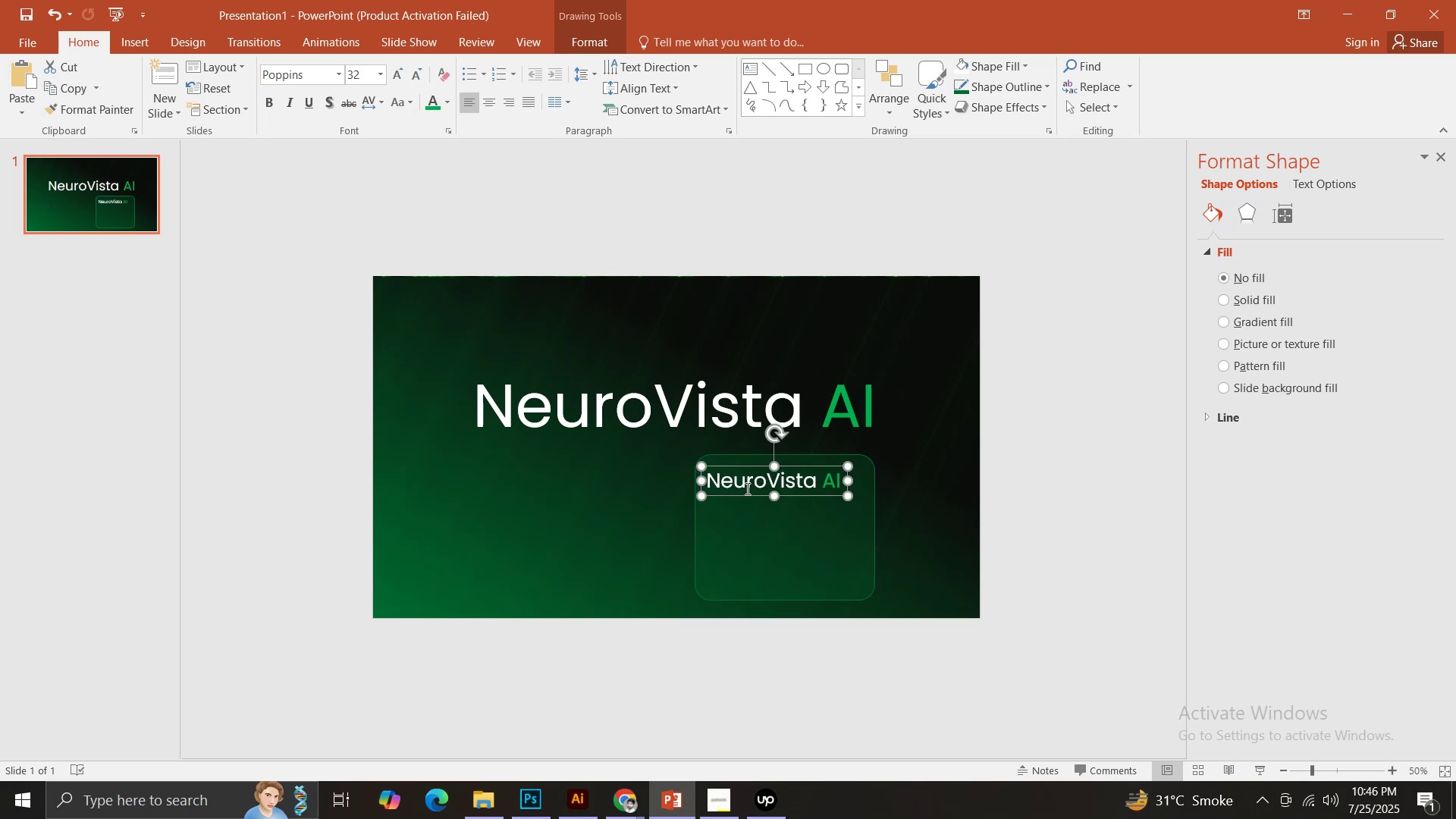 
left_click([739, 482])
 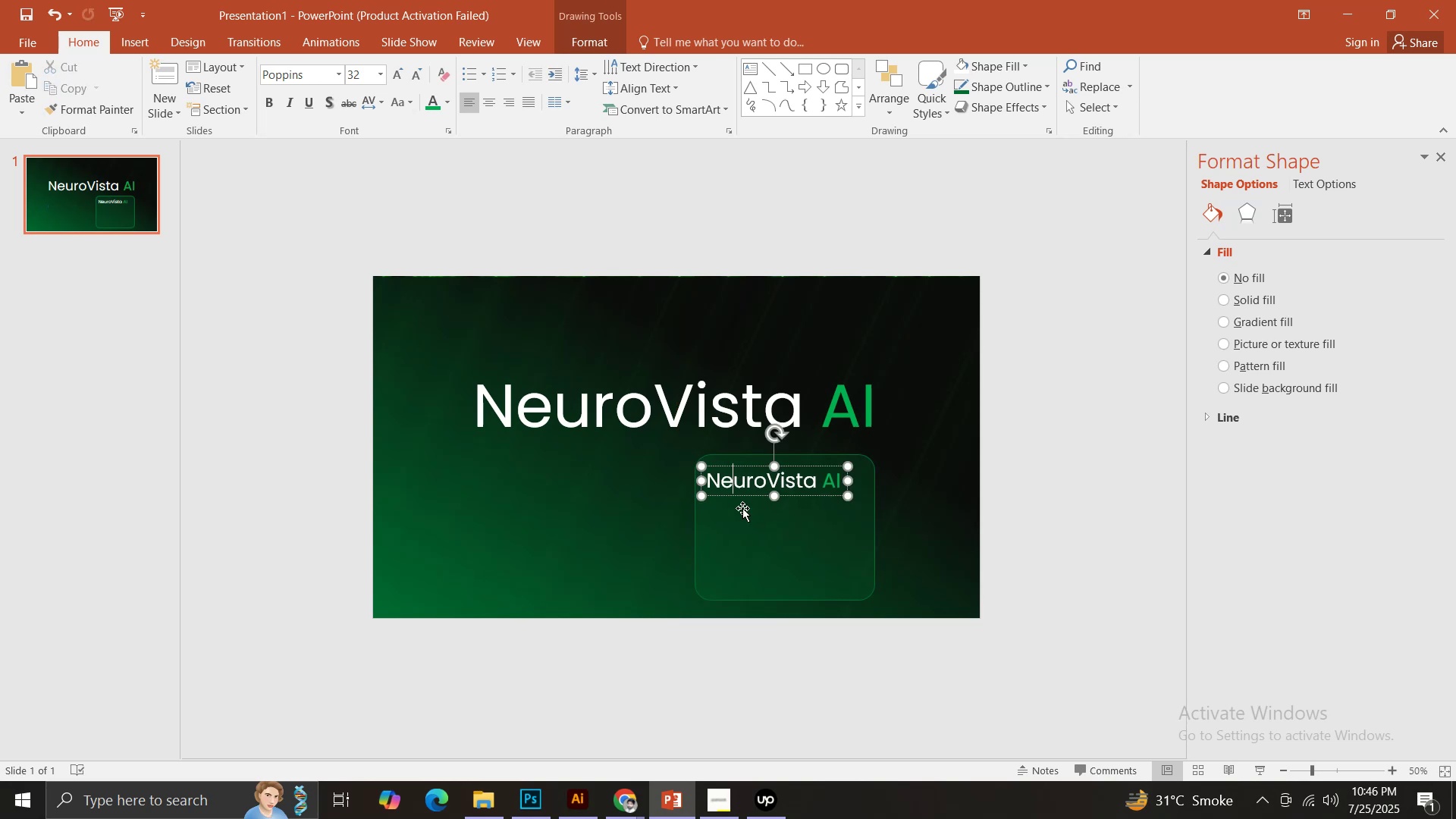 
key(Control+ControlLeft)
 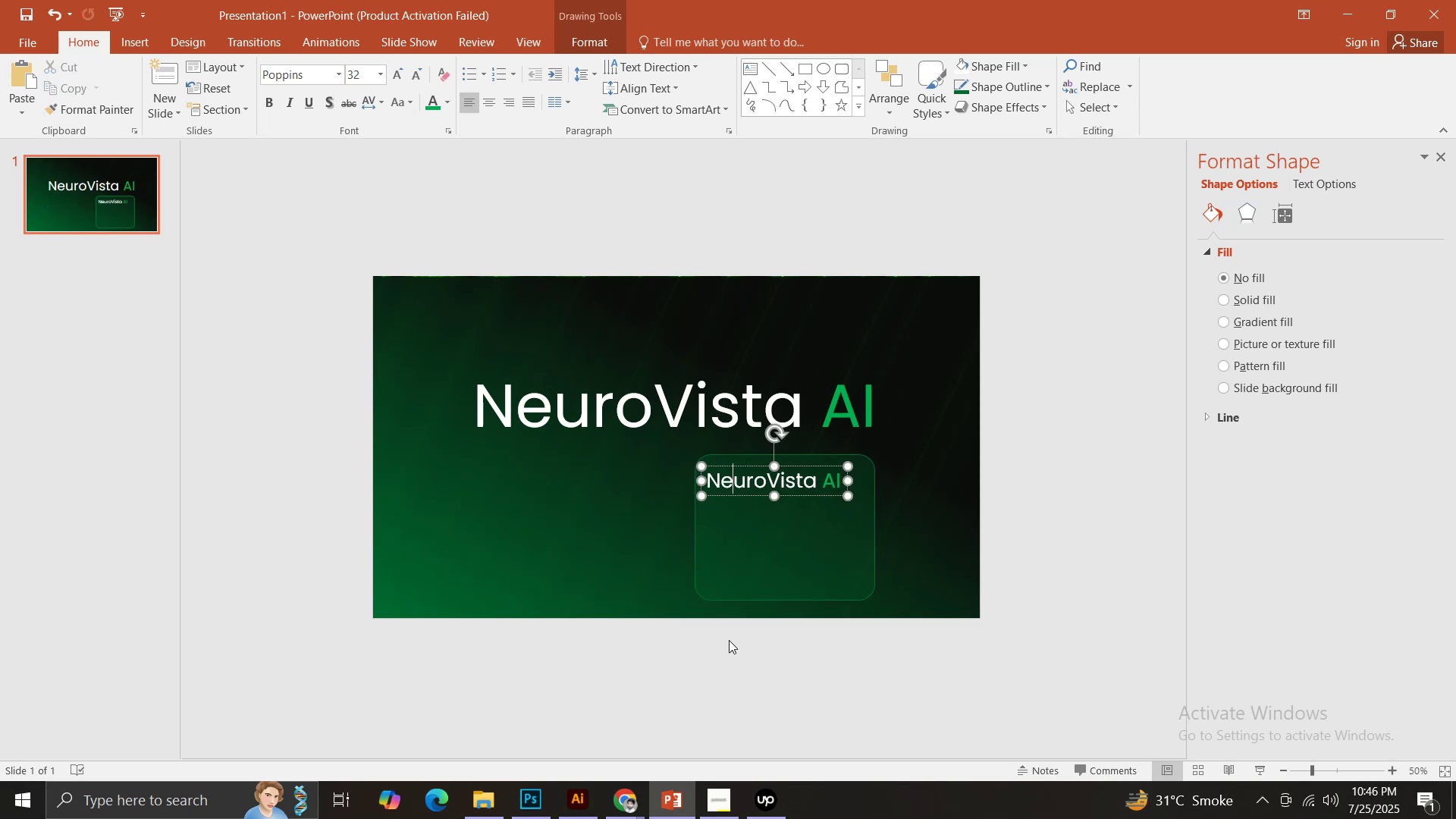 
key(Control+A)
 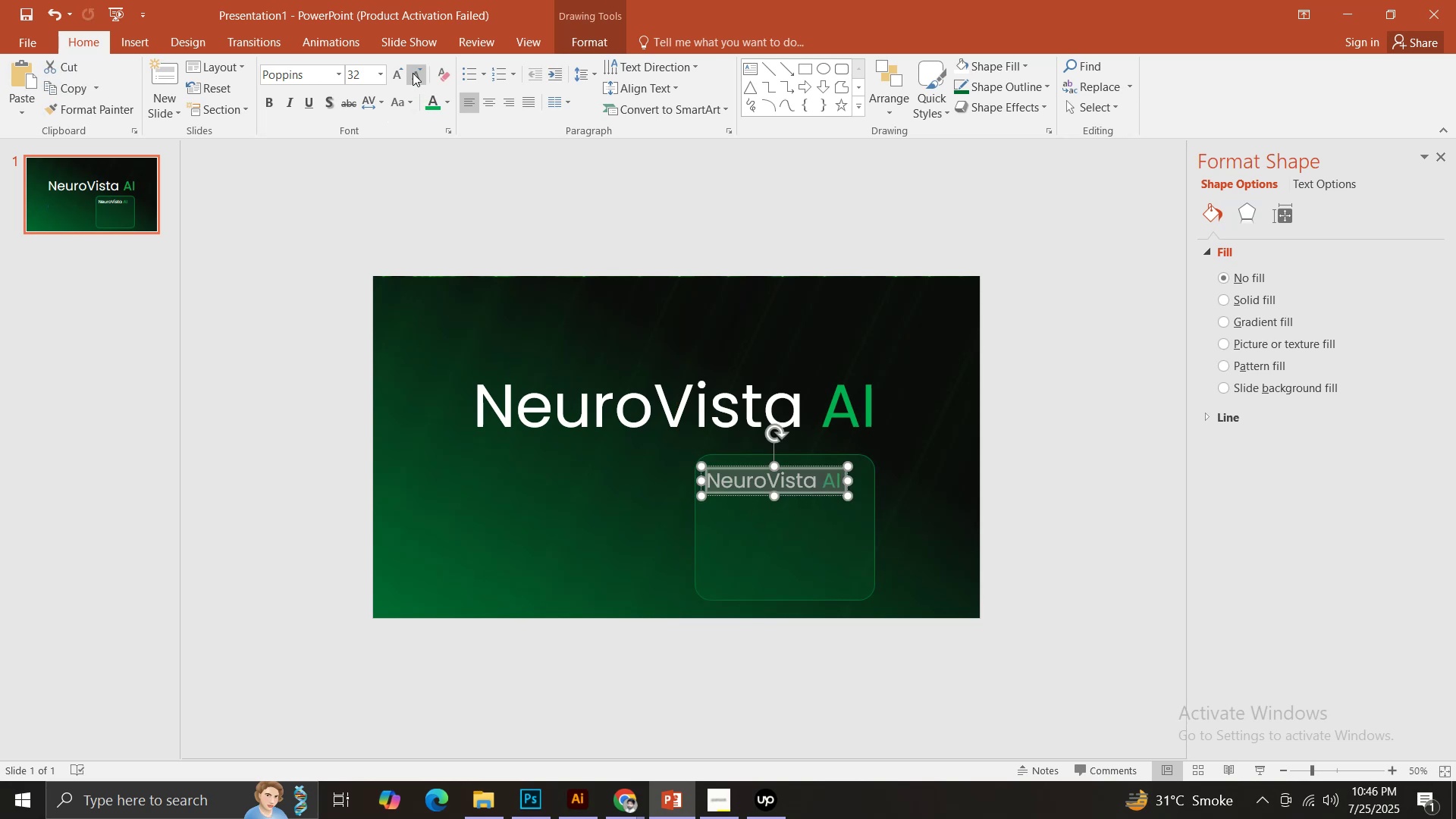 
double_click([413, 72])
 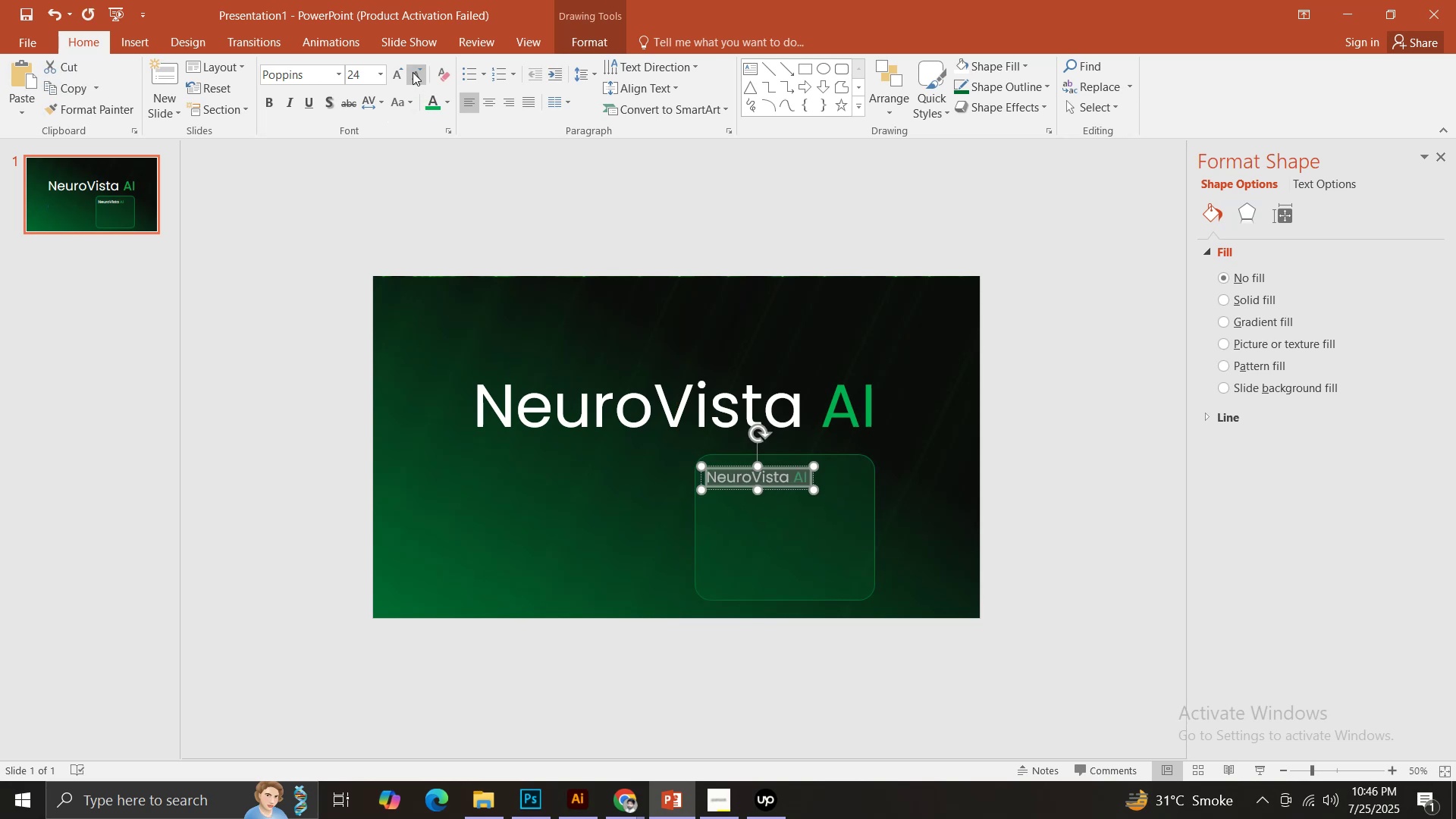 
triple_click([413, 72])
 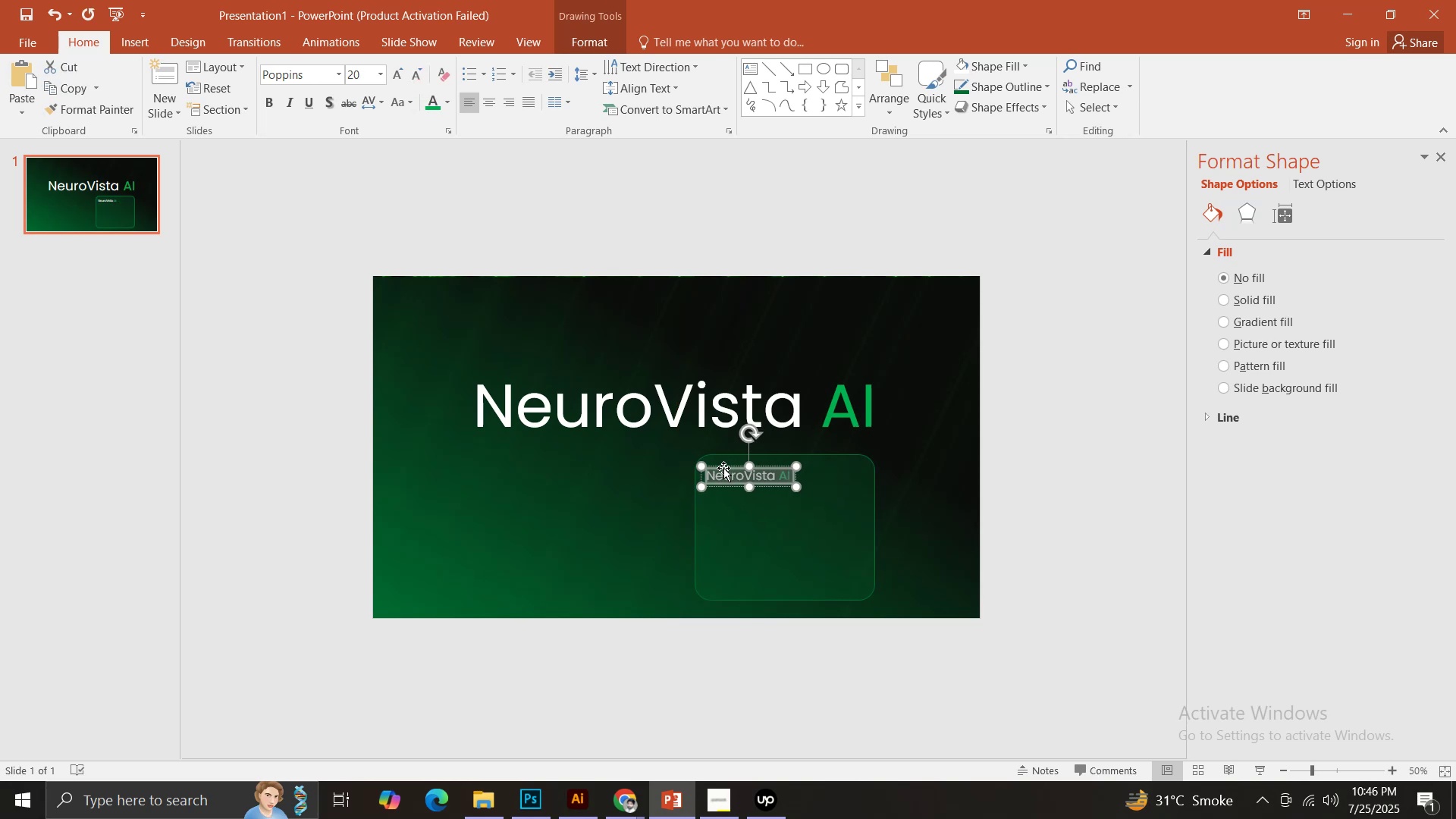 
left_click_drag(start_coordinate=[717, 466], to_coordinate=[723, 465])
 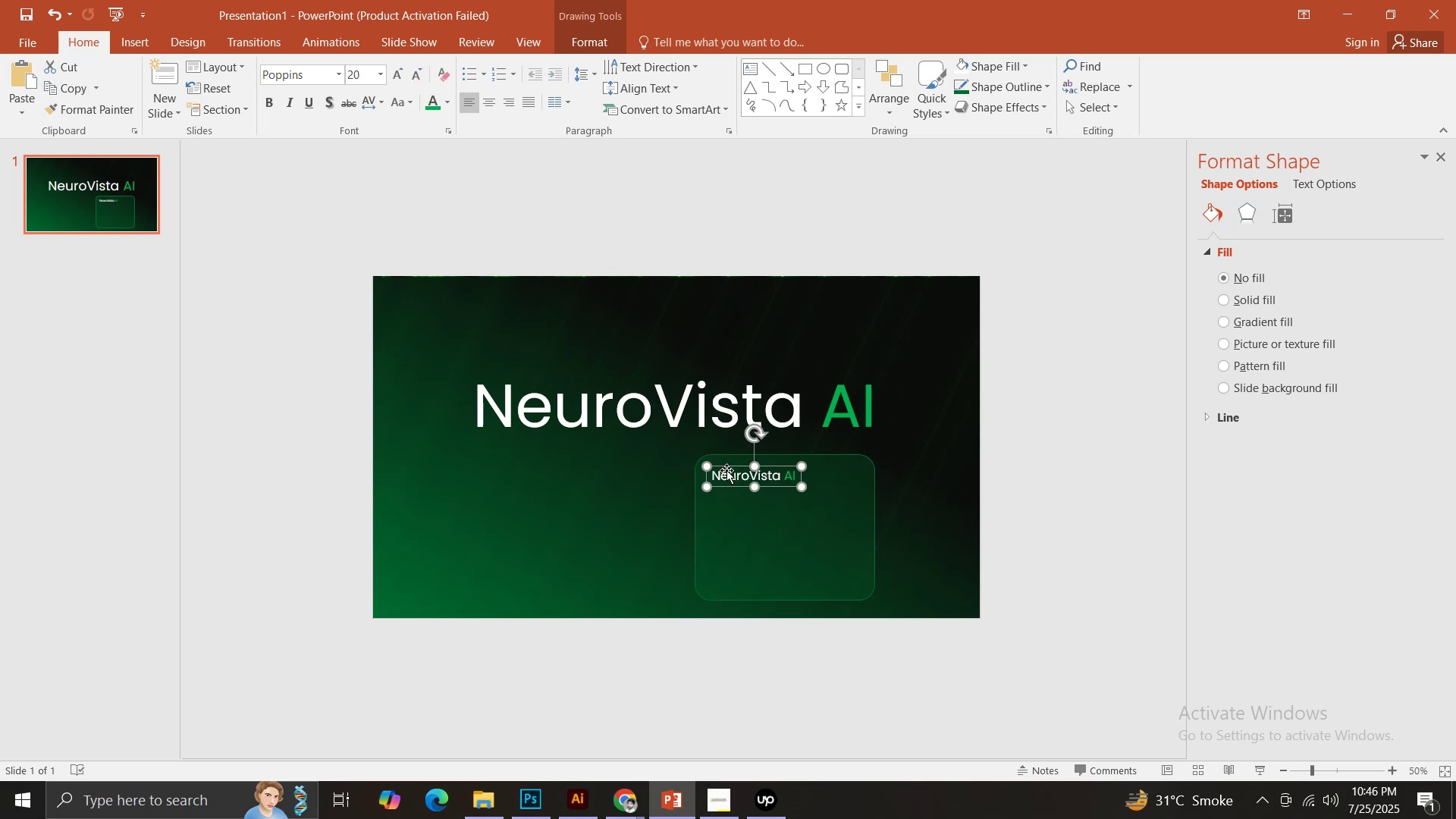 
hold_key(key=ShiftLeft, duration=0.46)
 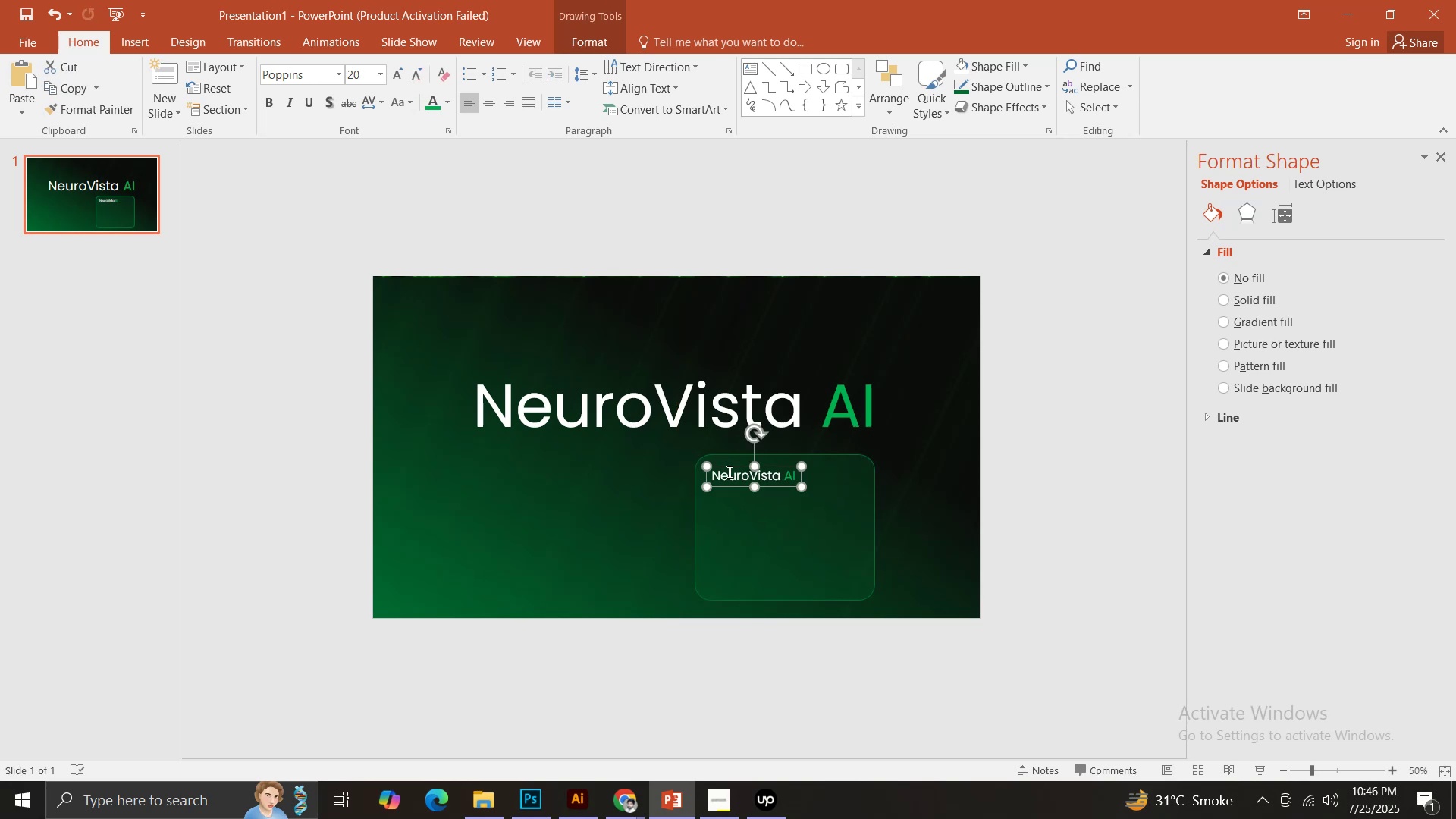 
double_click([729, 472])
 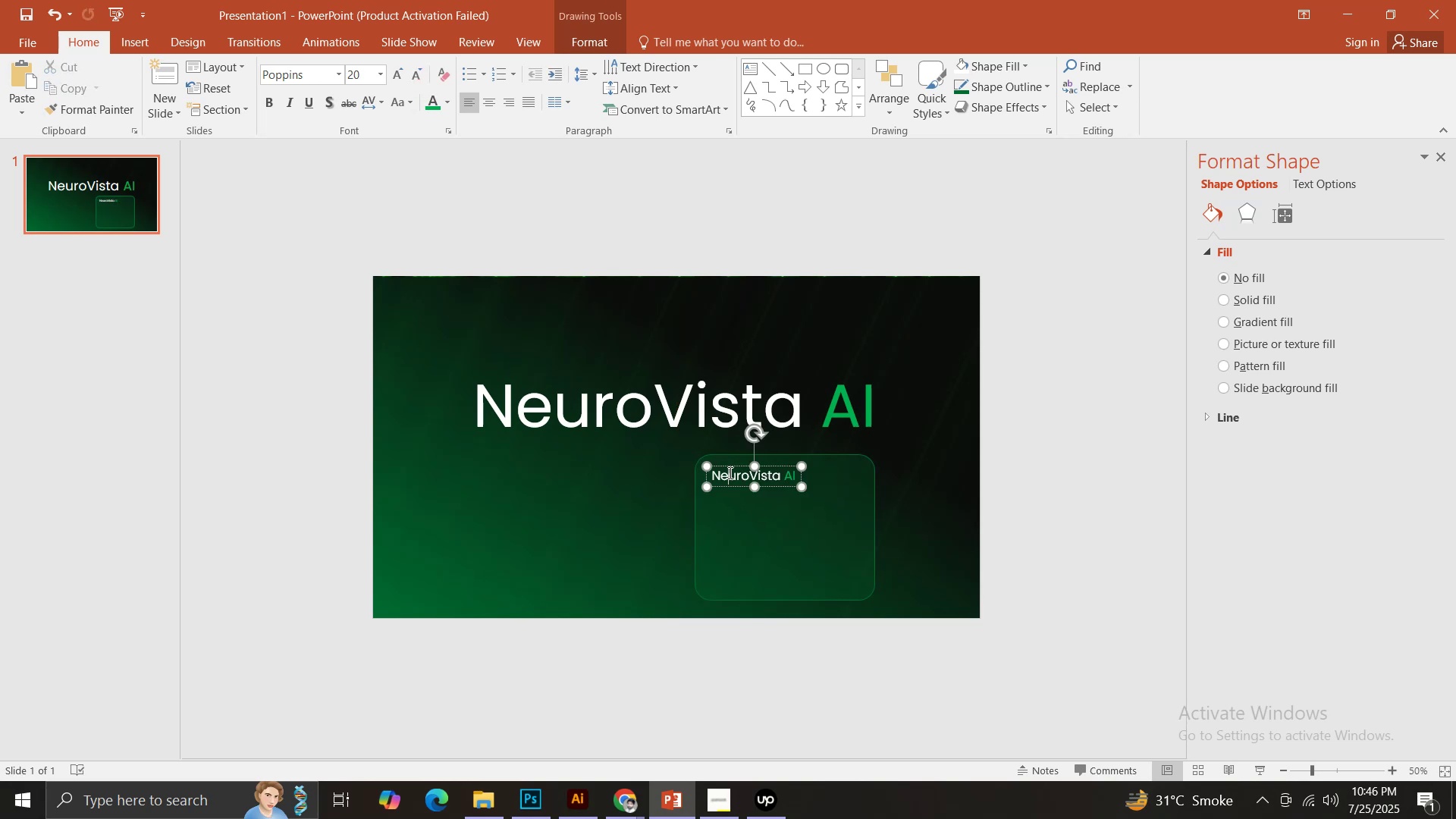 
key(Control+ControlLeft)
 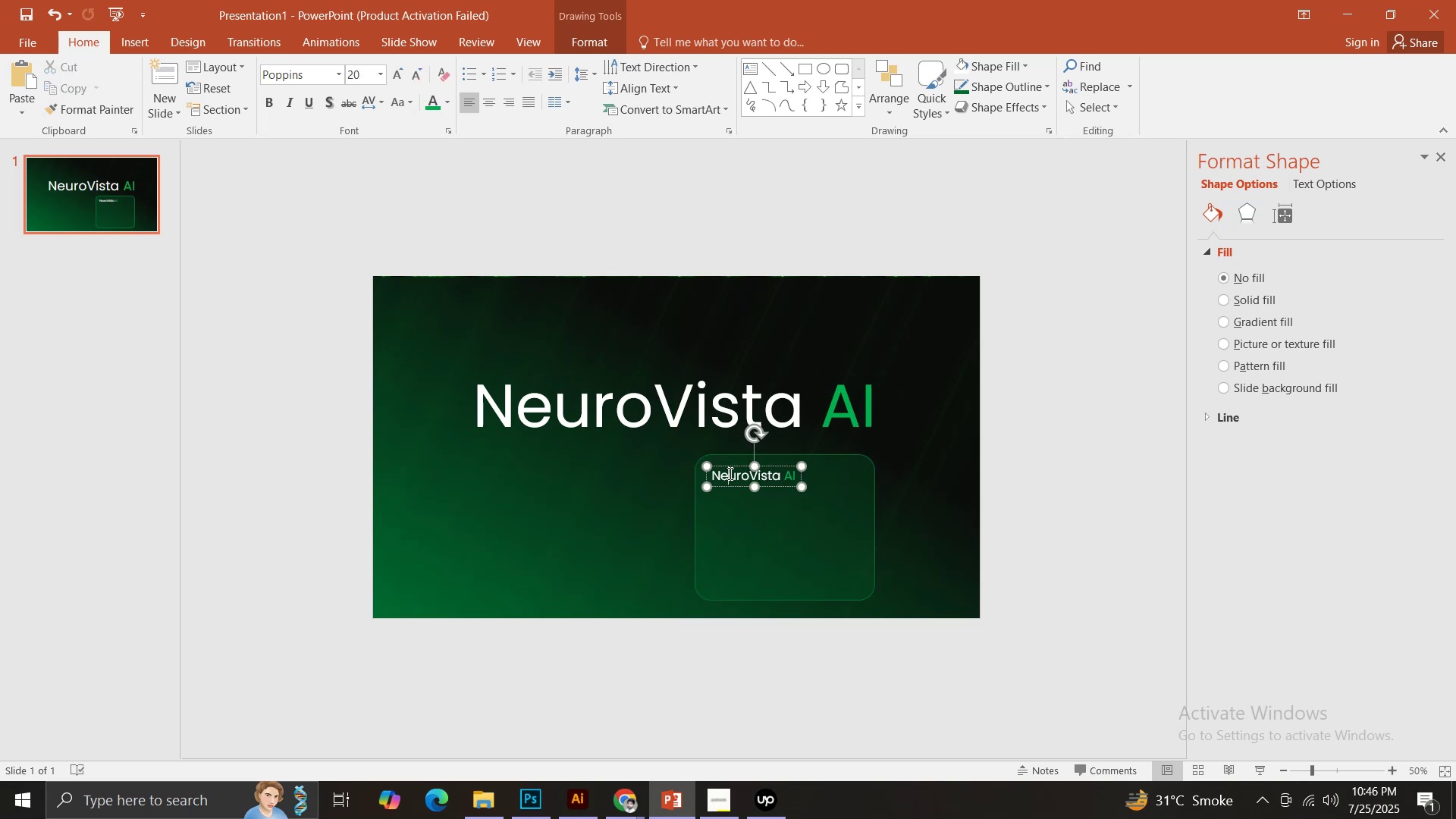 
key(Control+A)
 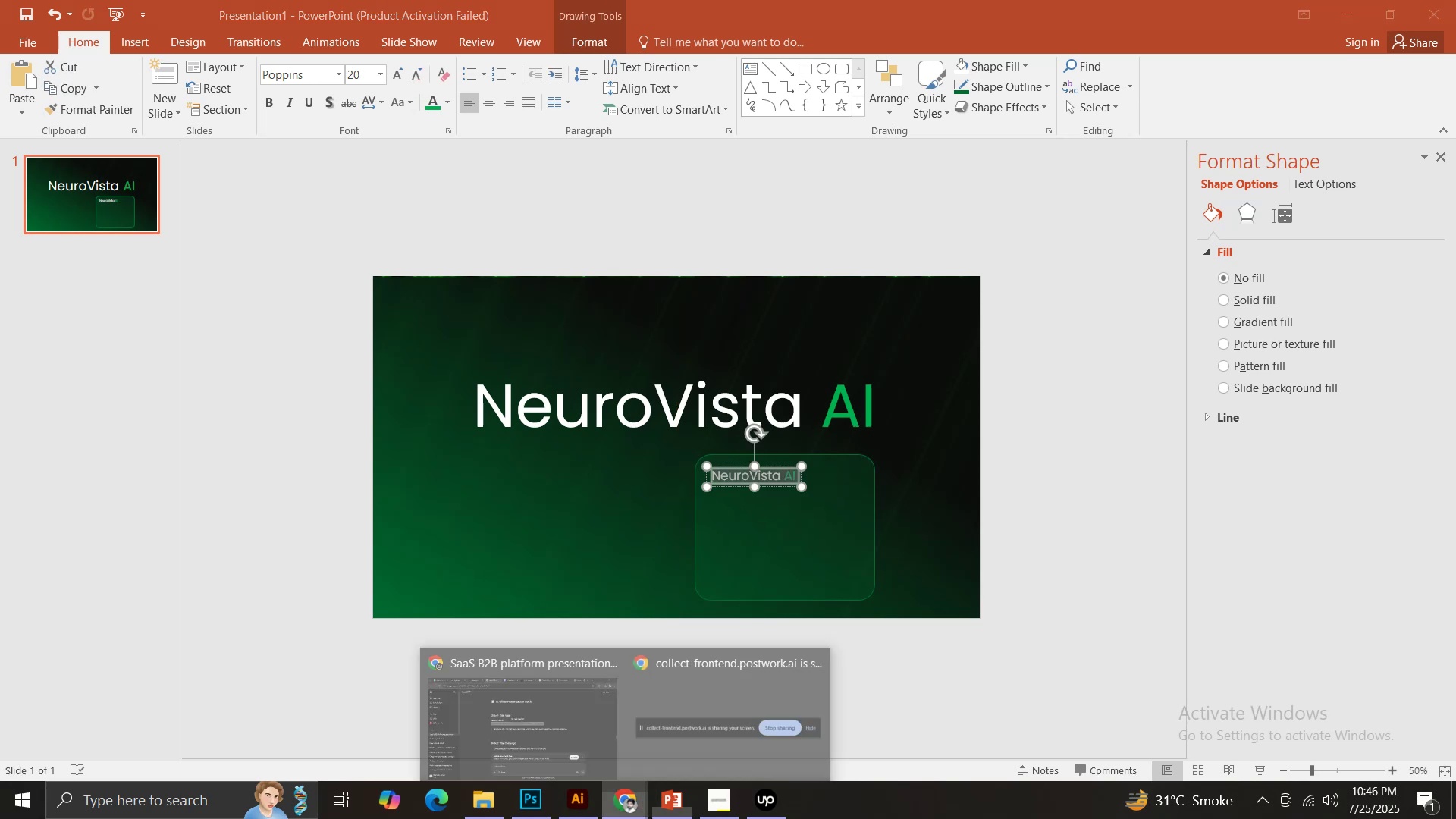 
double_click([550, 715])
 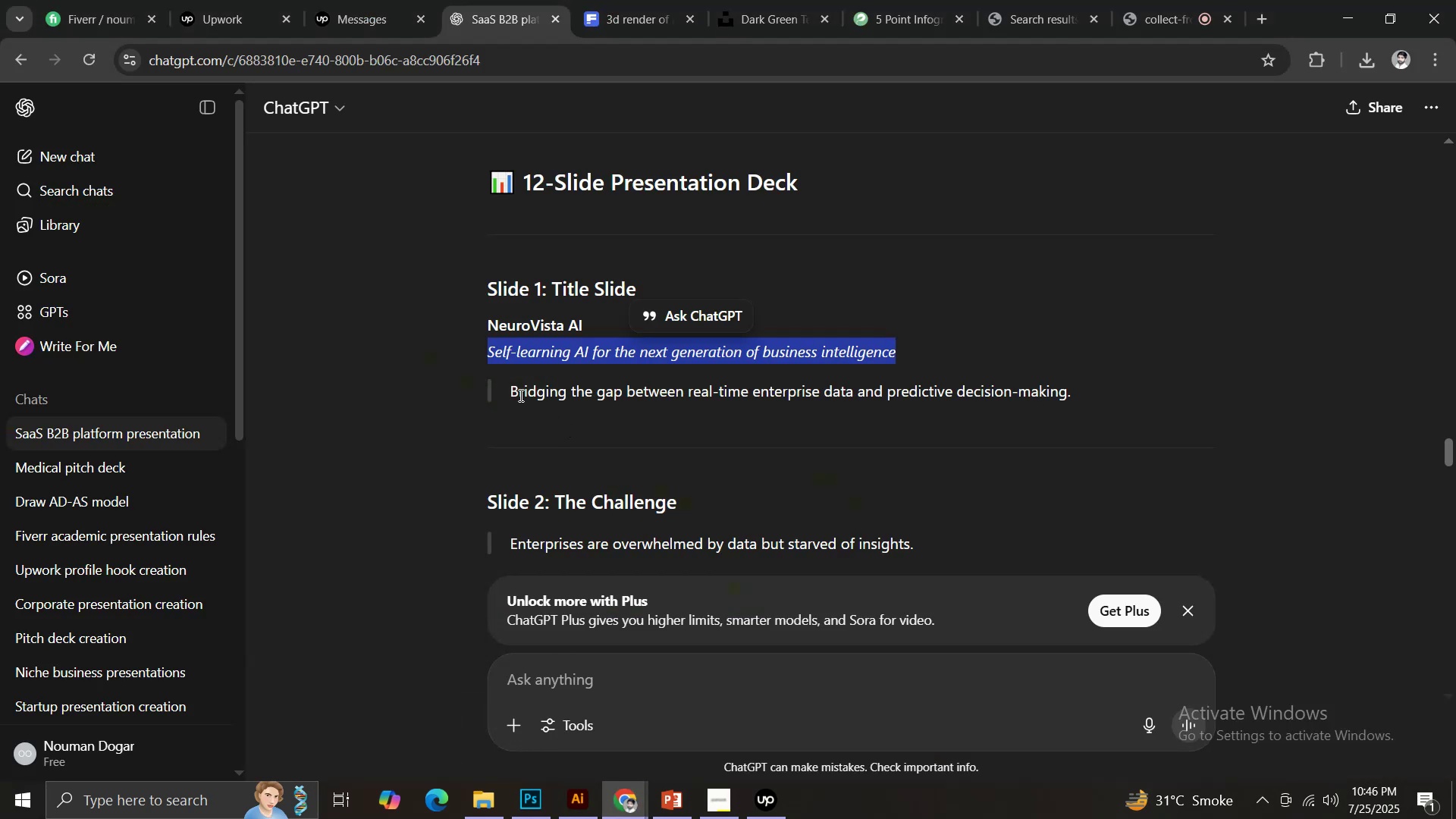 
key(Control+ControlLeft)
 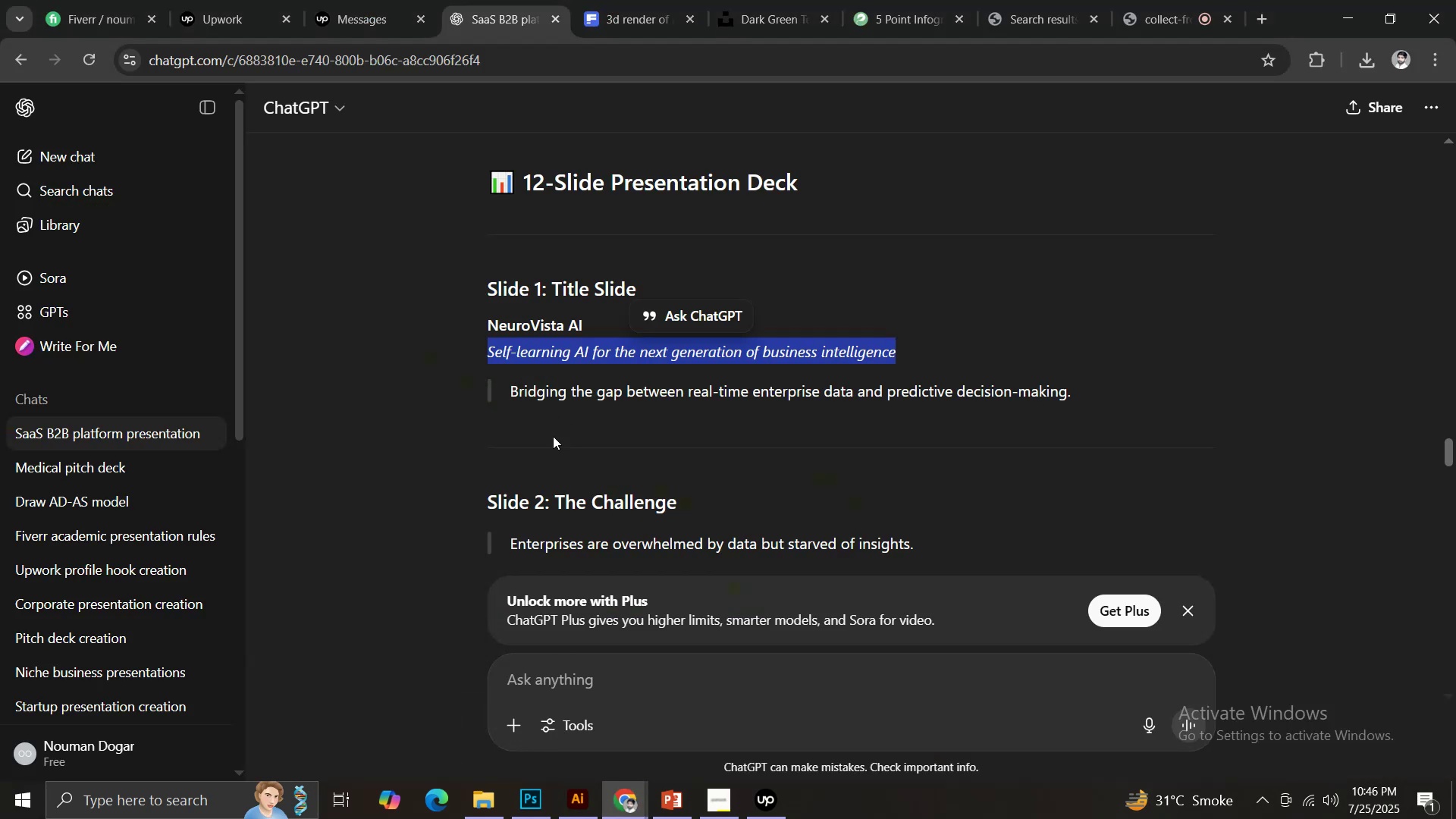 
key(Control+C)
 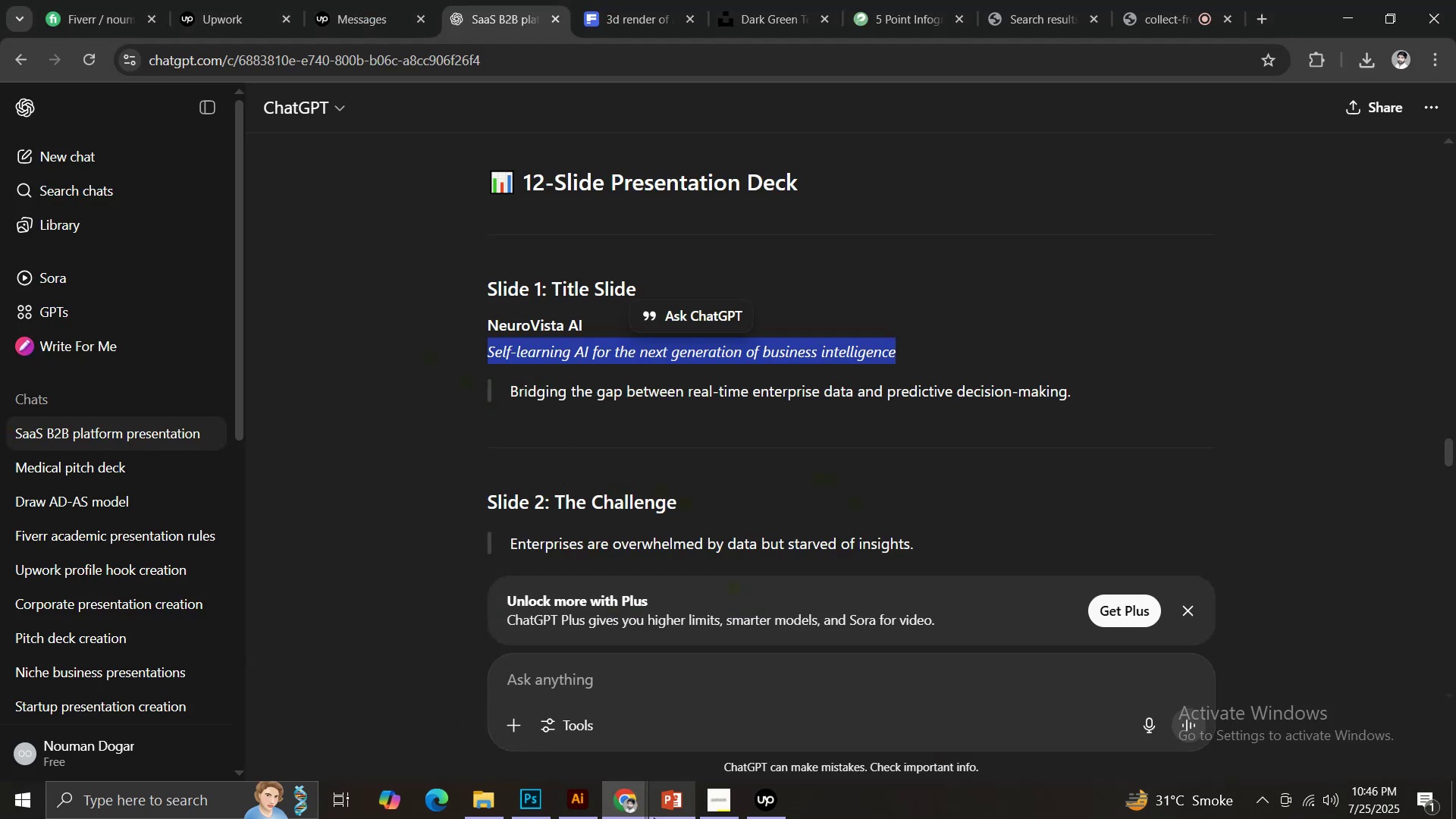 
left_click([661, 816])
 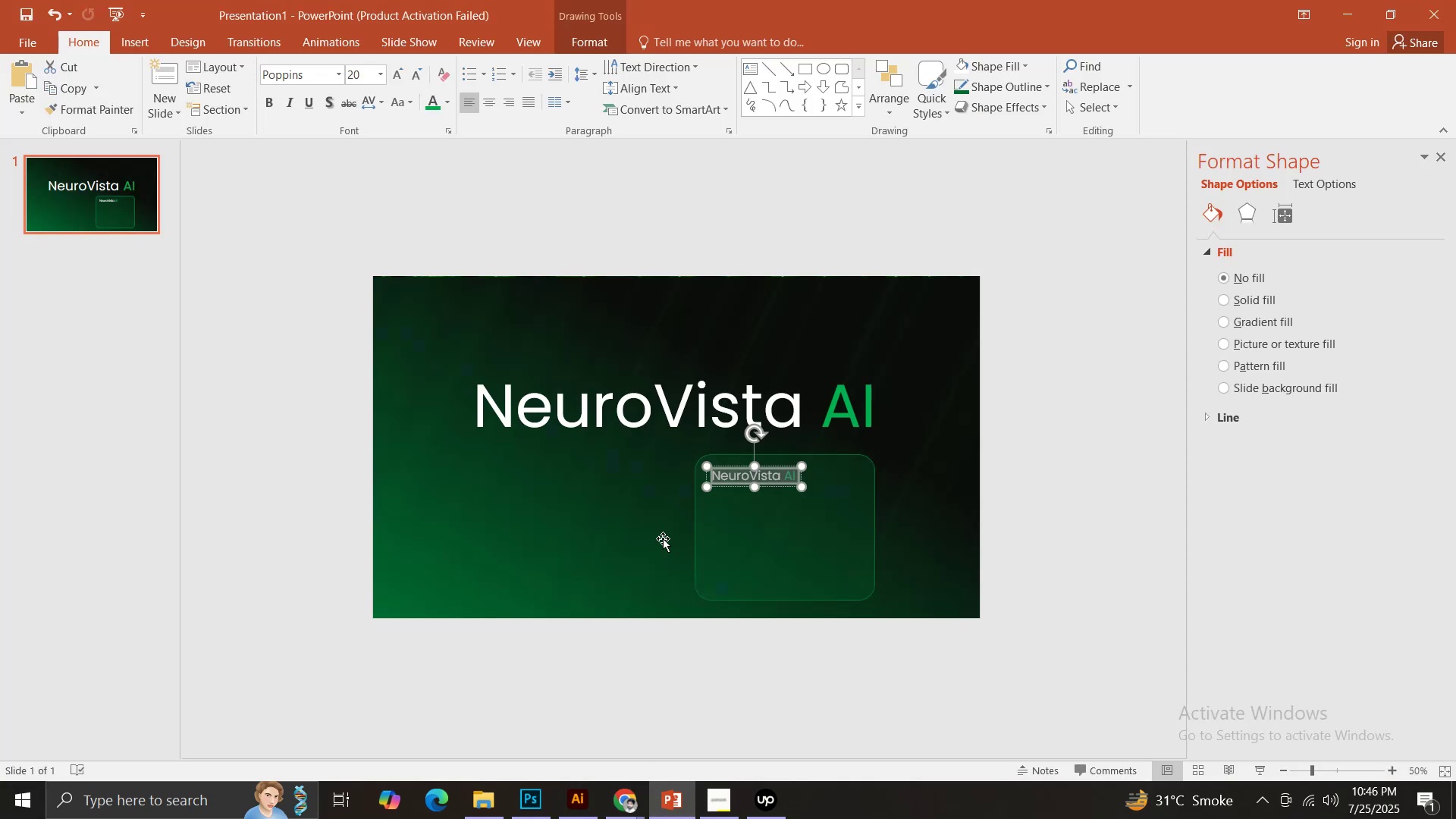 
key(Control+ControlLeft)
 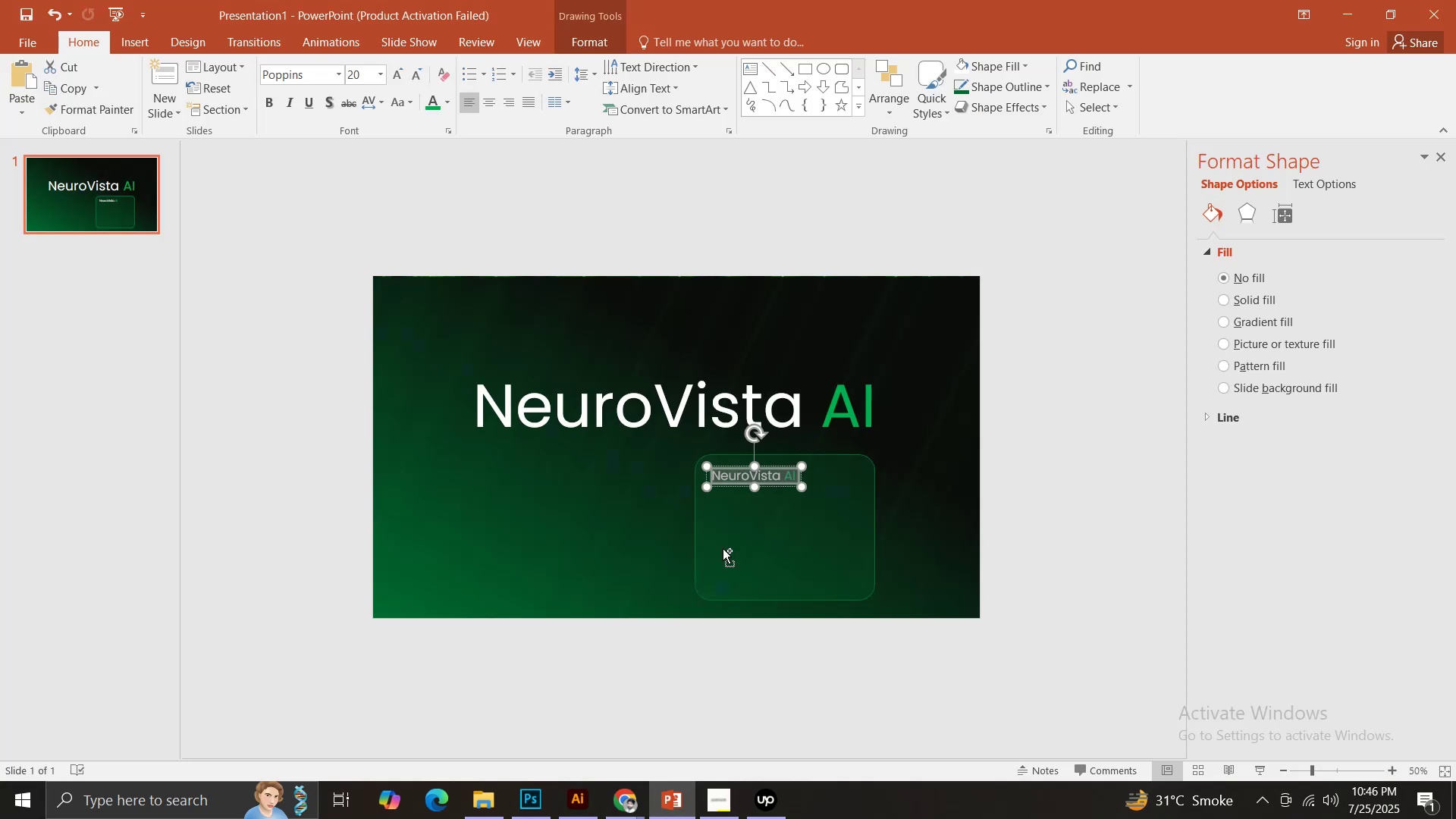 
key(Control+V)
 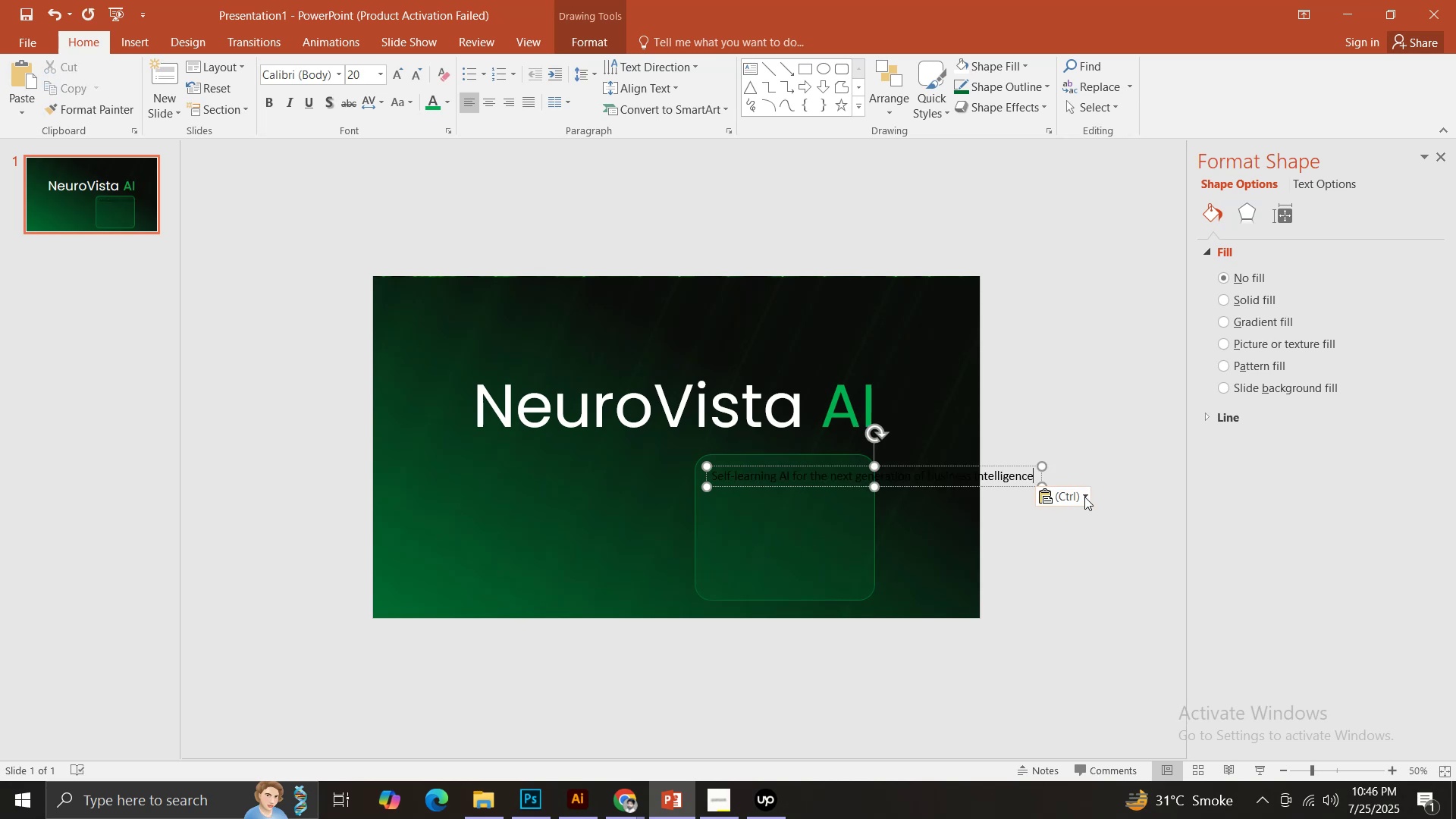 
left_click([1079, 494])
 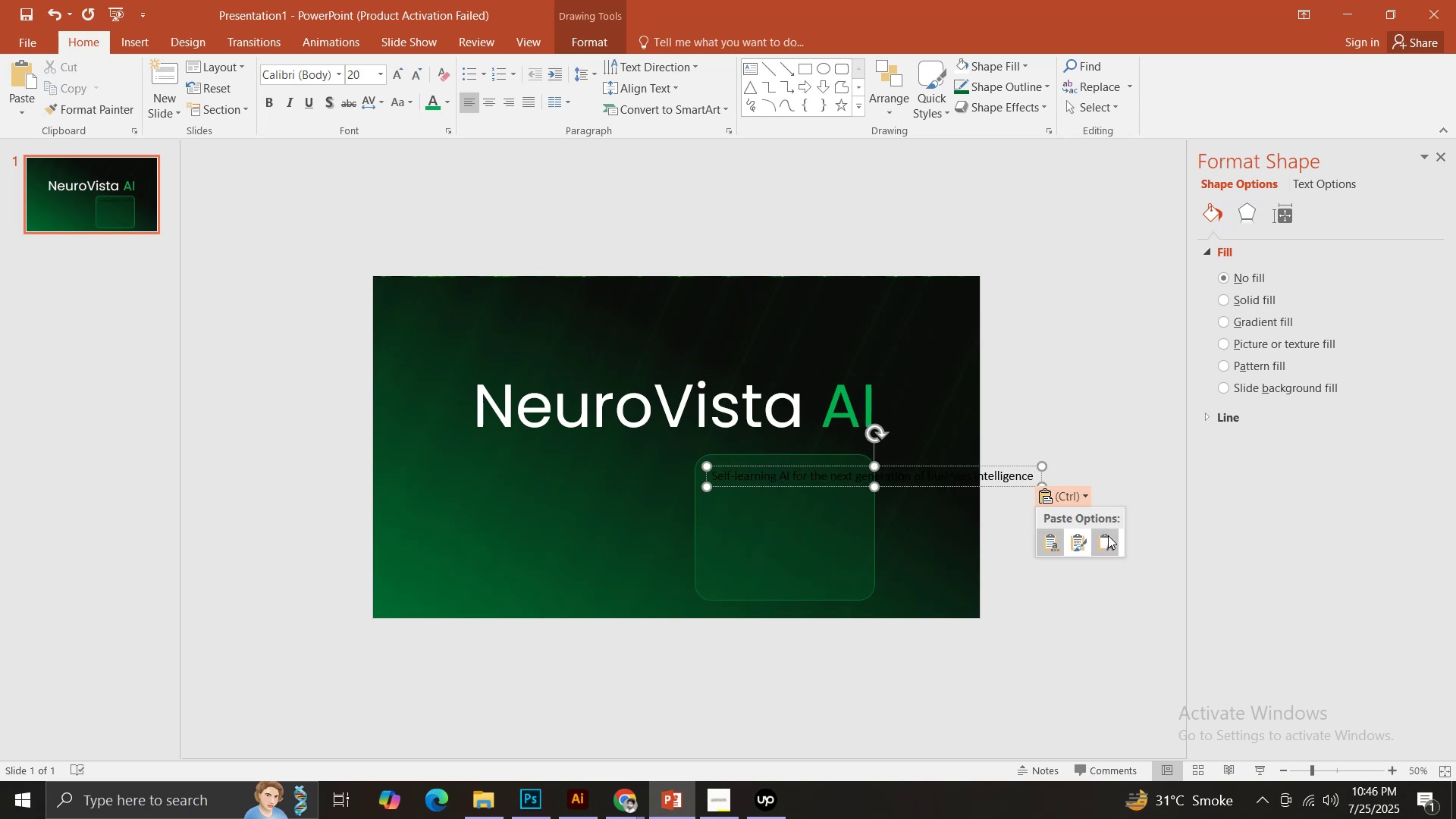 
left_click([1108, 536])
 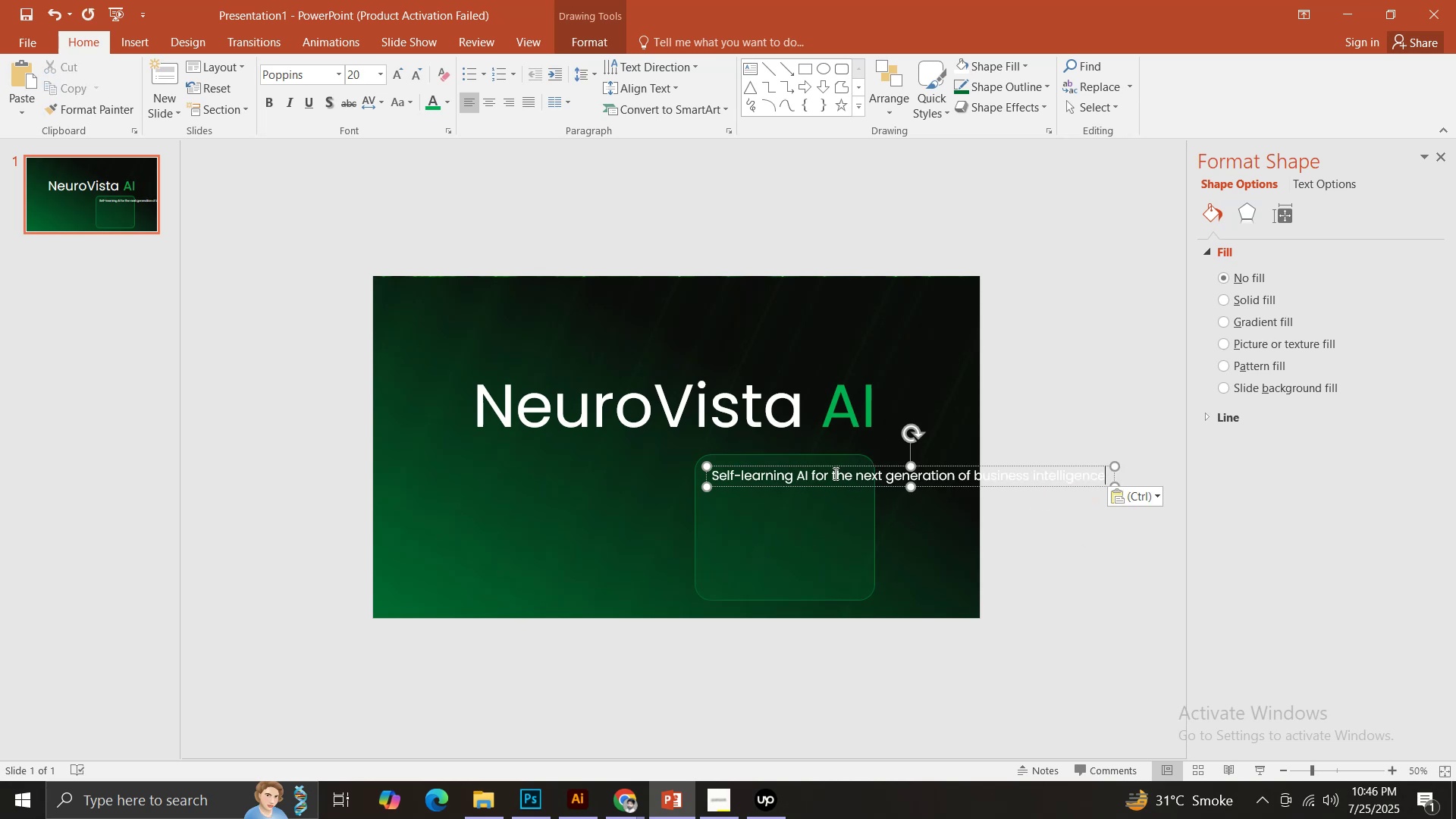 
left_click([831, 472])
 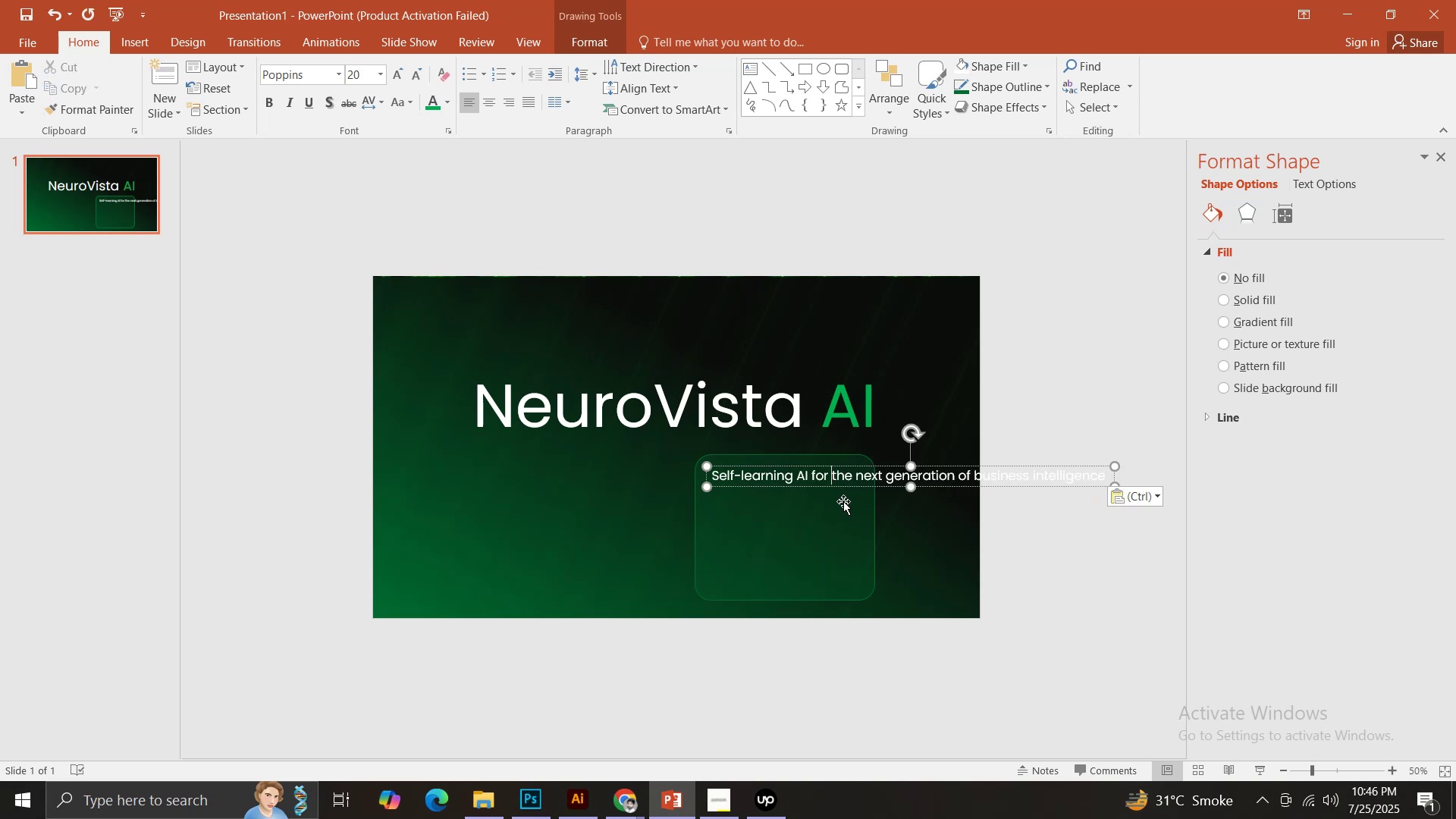 
key(Enter)
 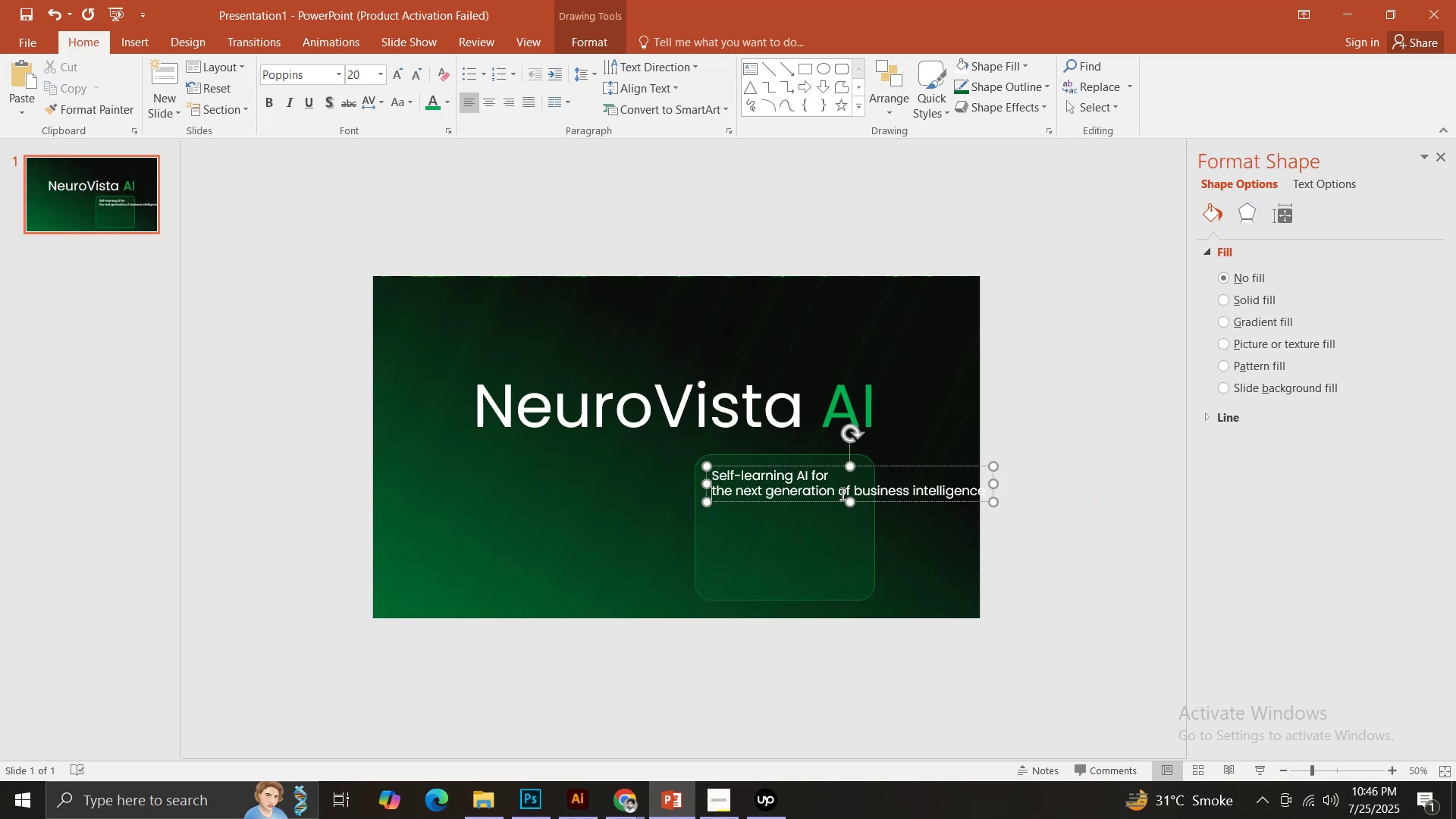 
left_click([841, 494])
 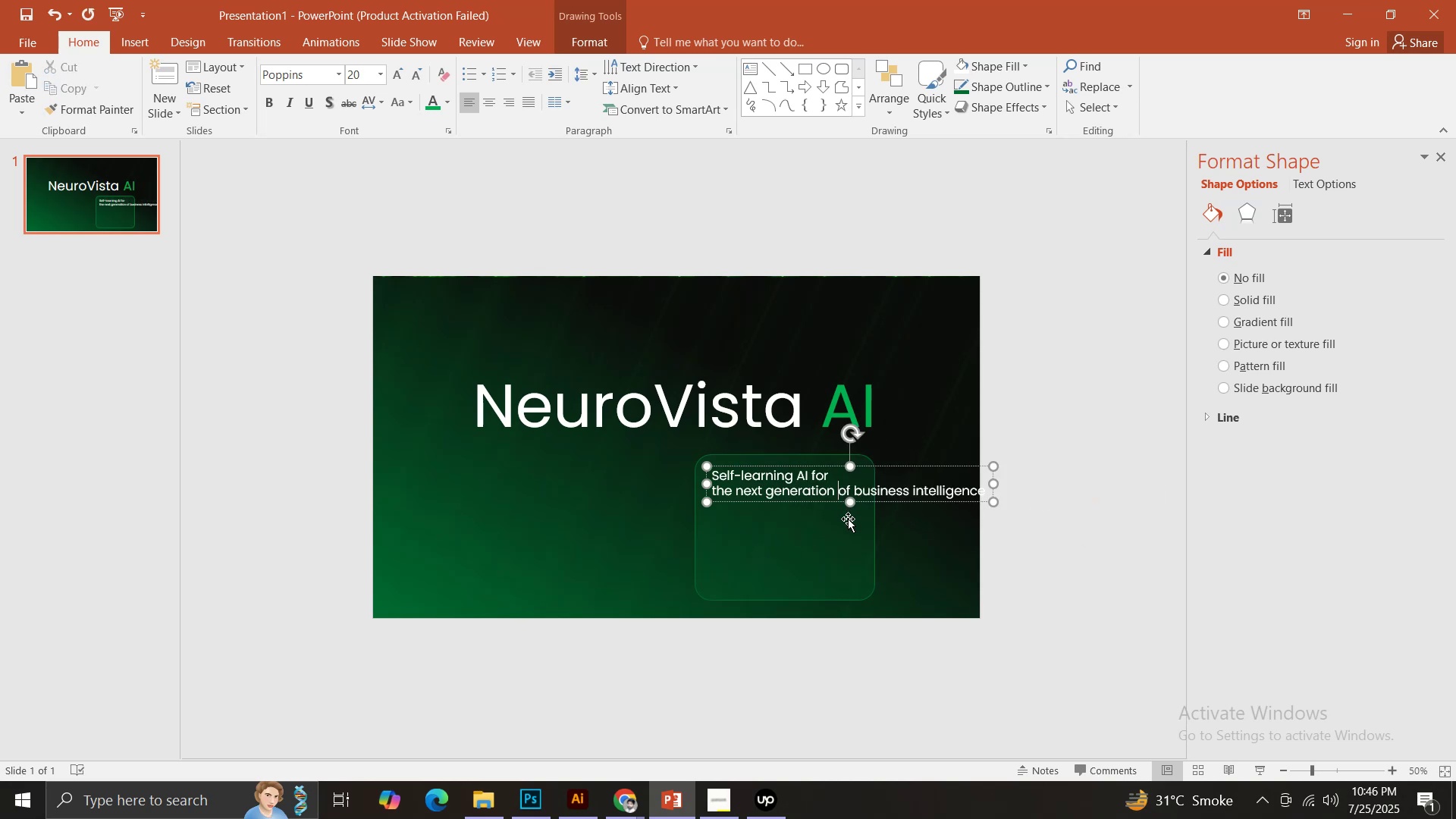 
key(Enter)
 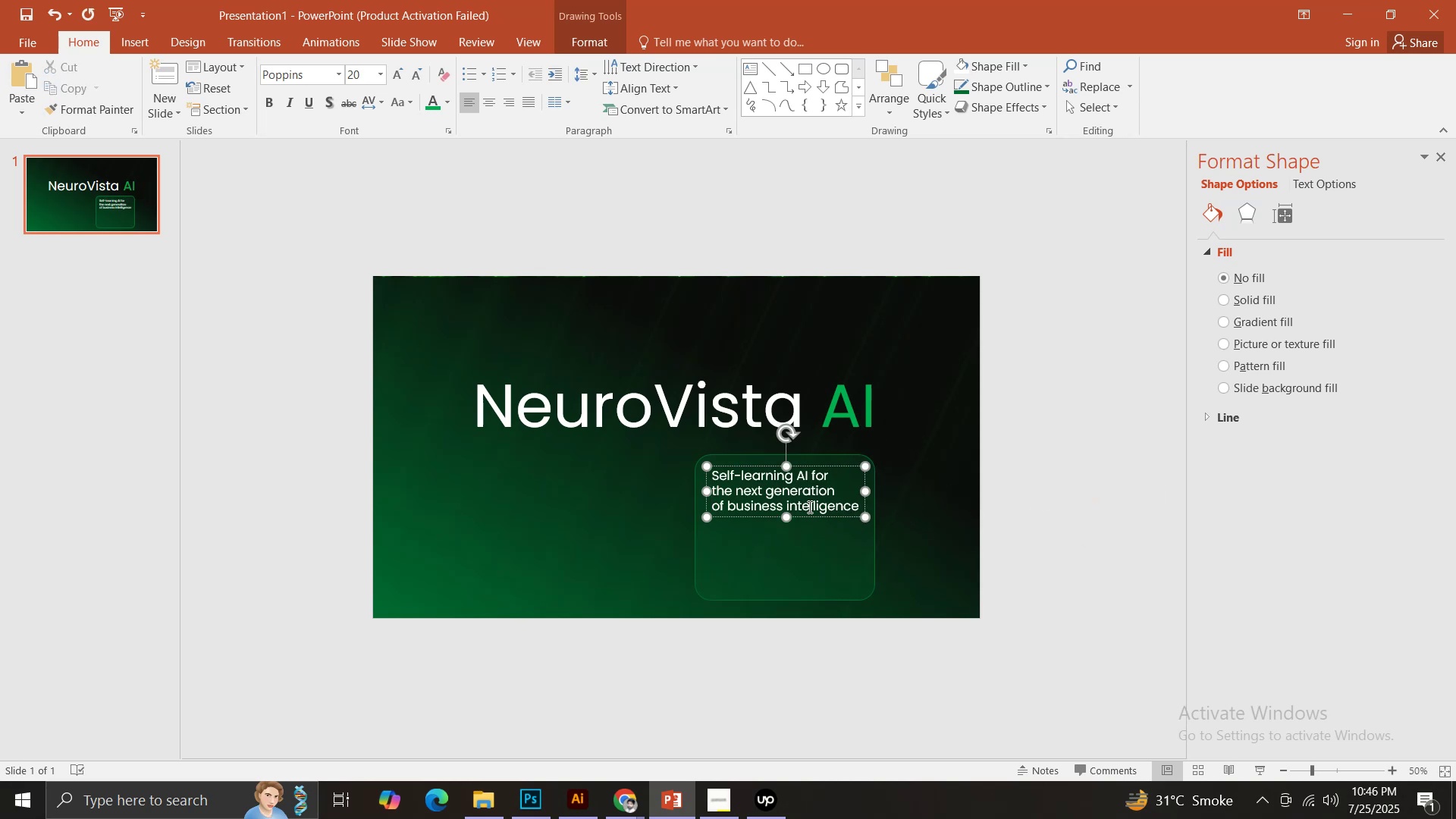 
left_click([774, 494])
 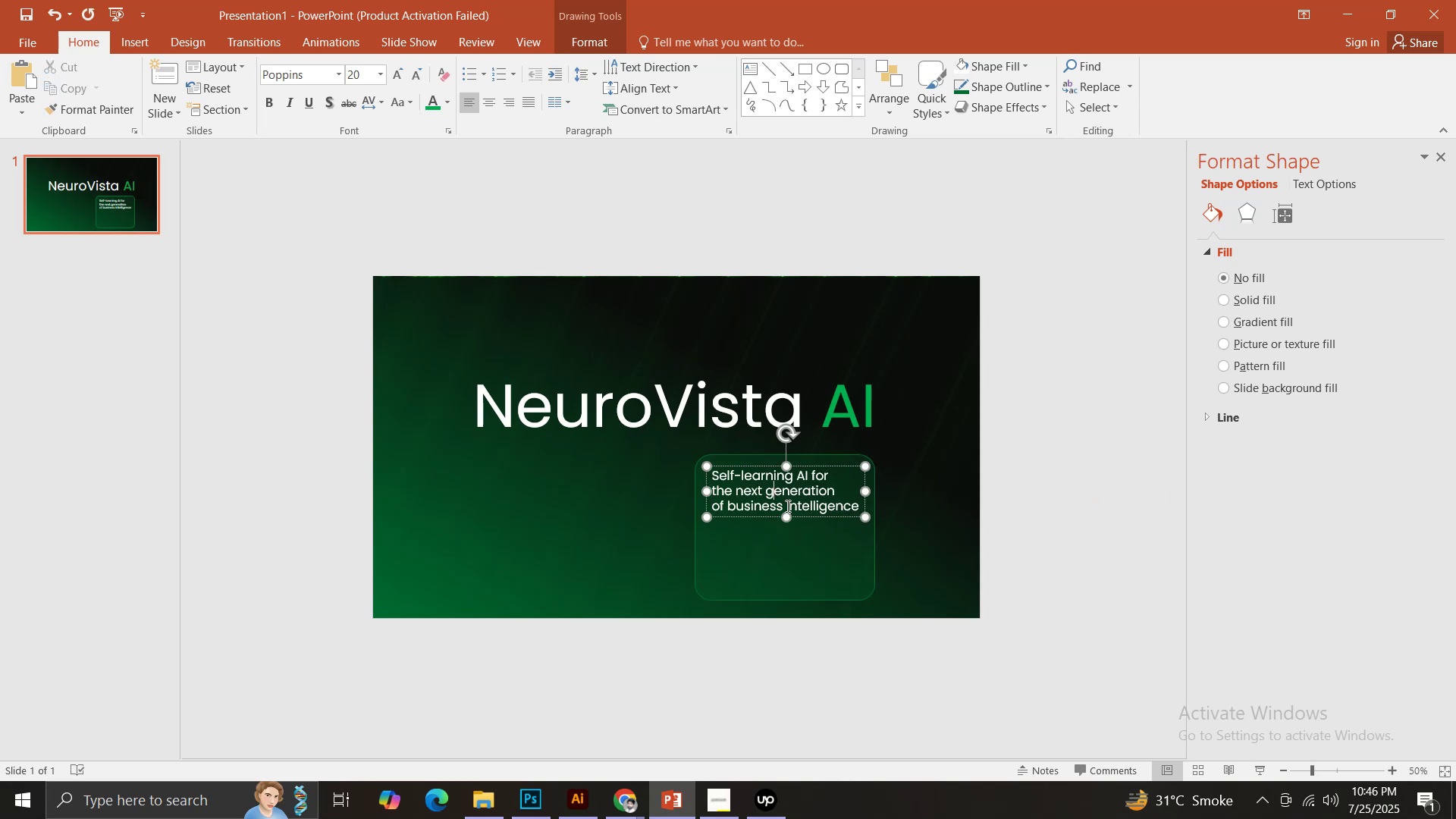 
key(Control+ControlLeft)
 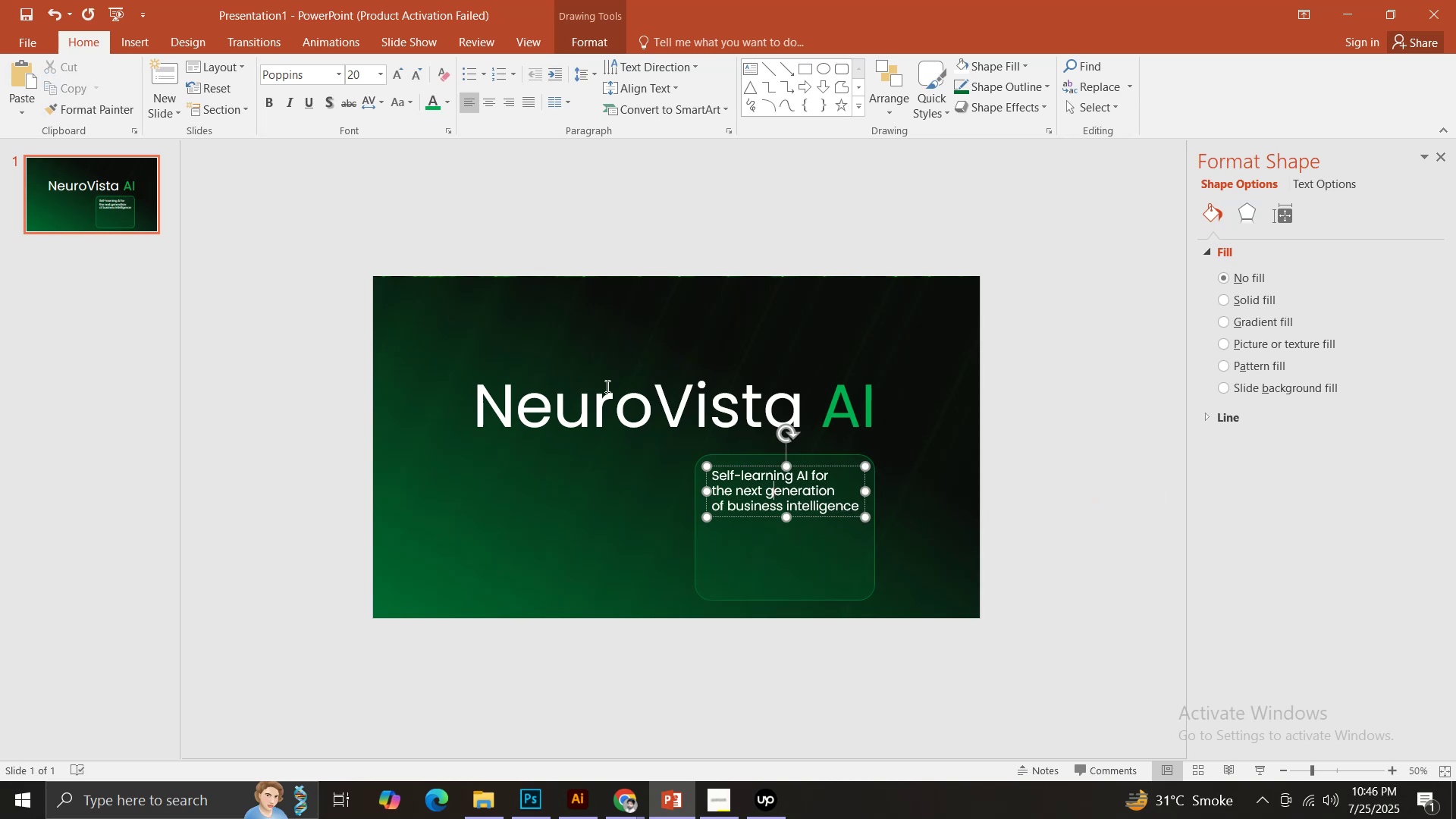 
key(Control+A)
 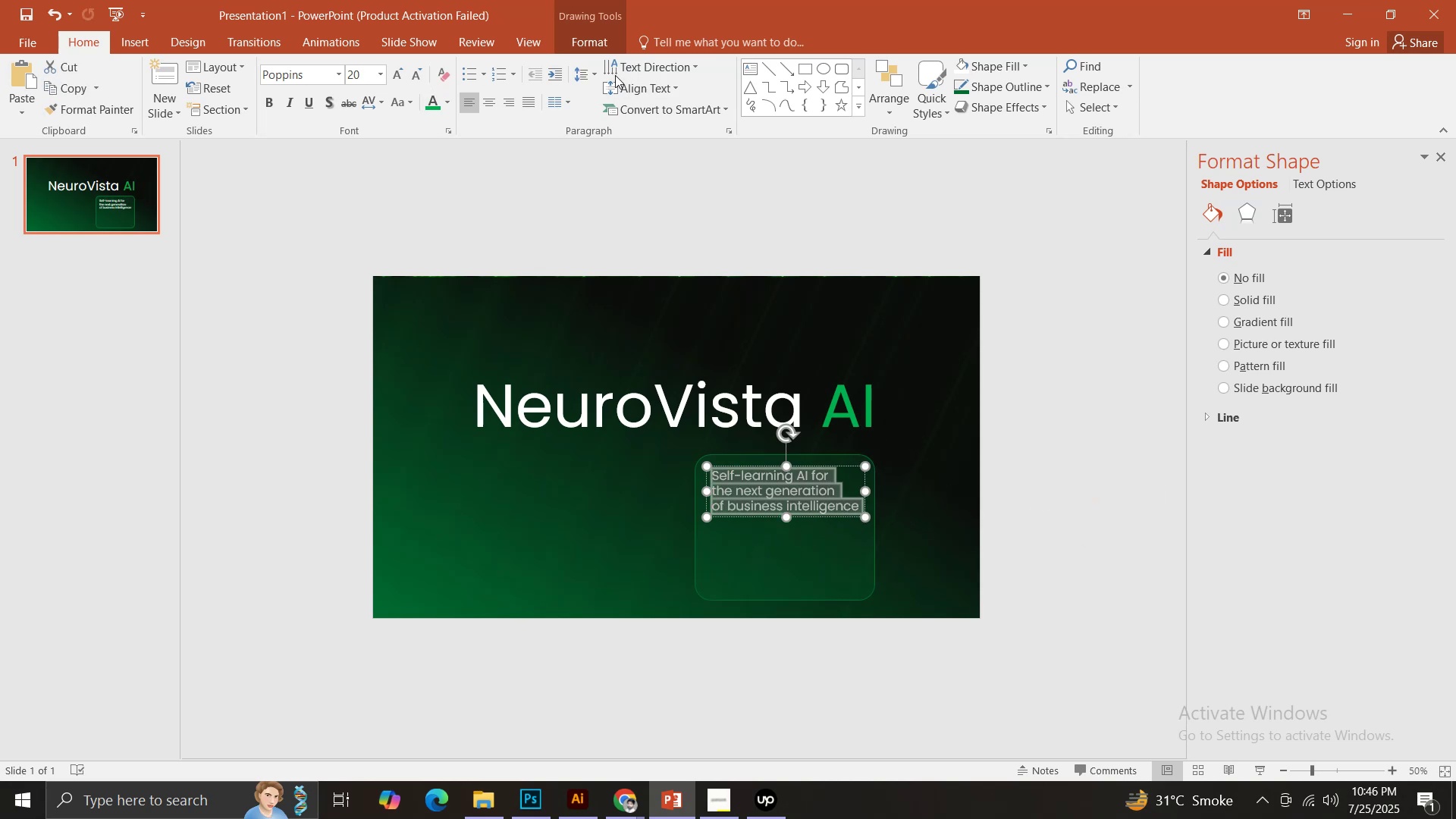 
left_click([581, 71])
 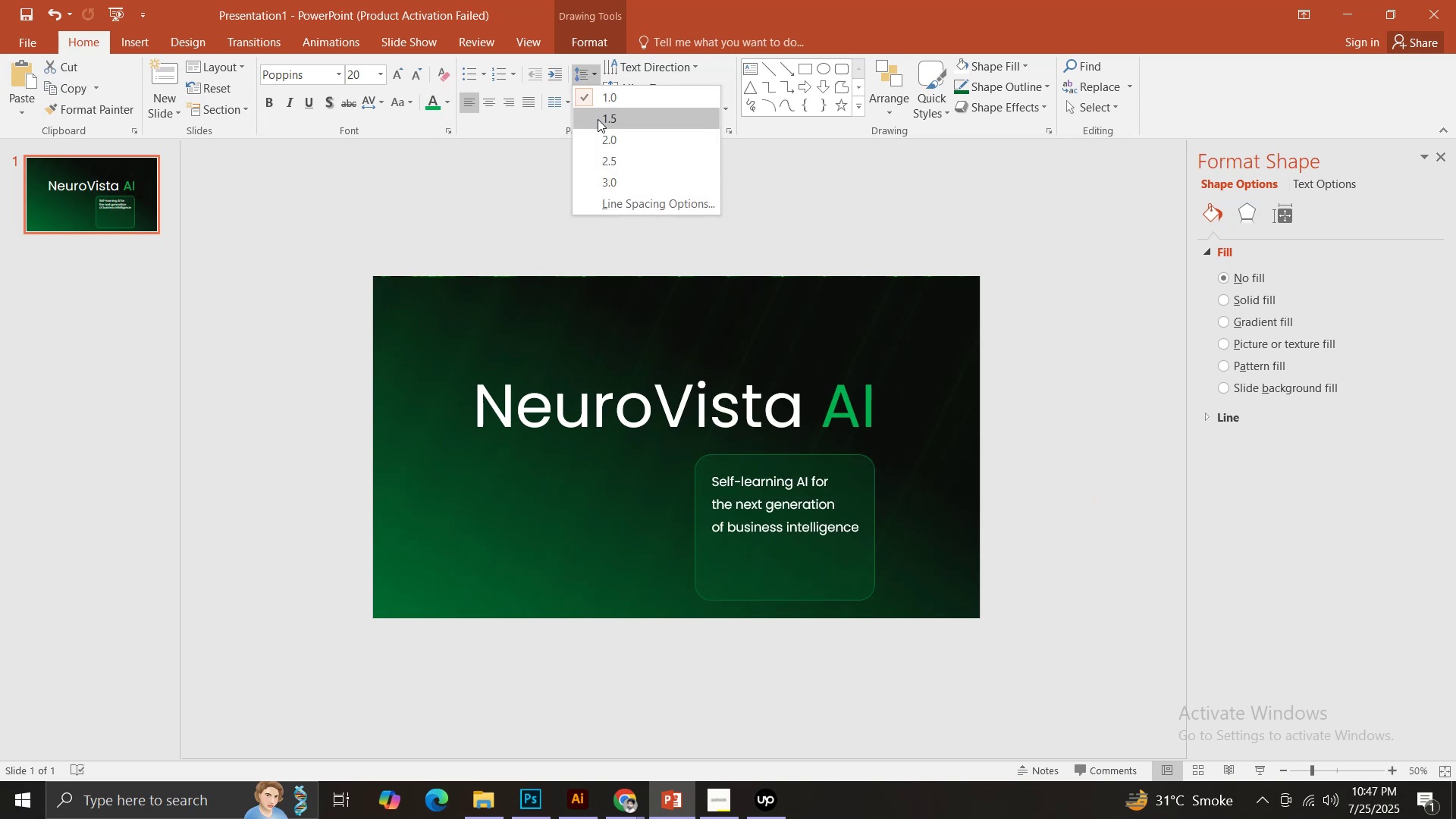 
left_click([439, 159])
 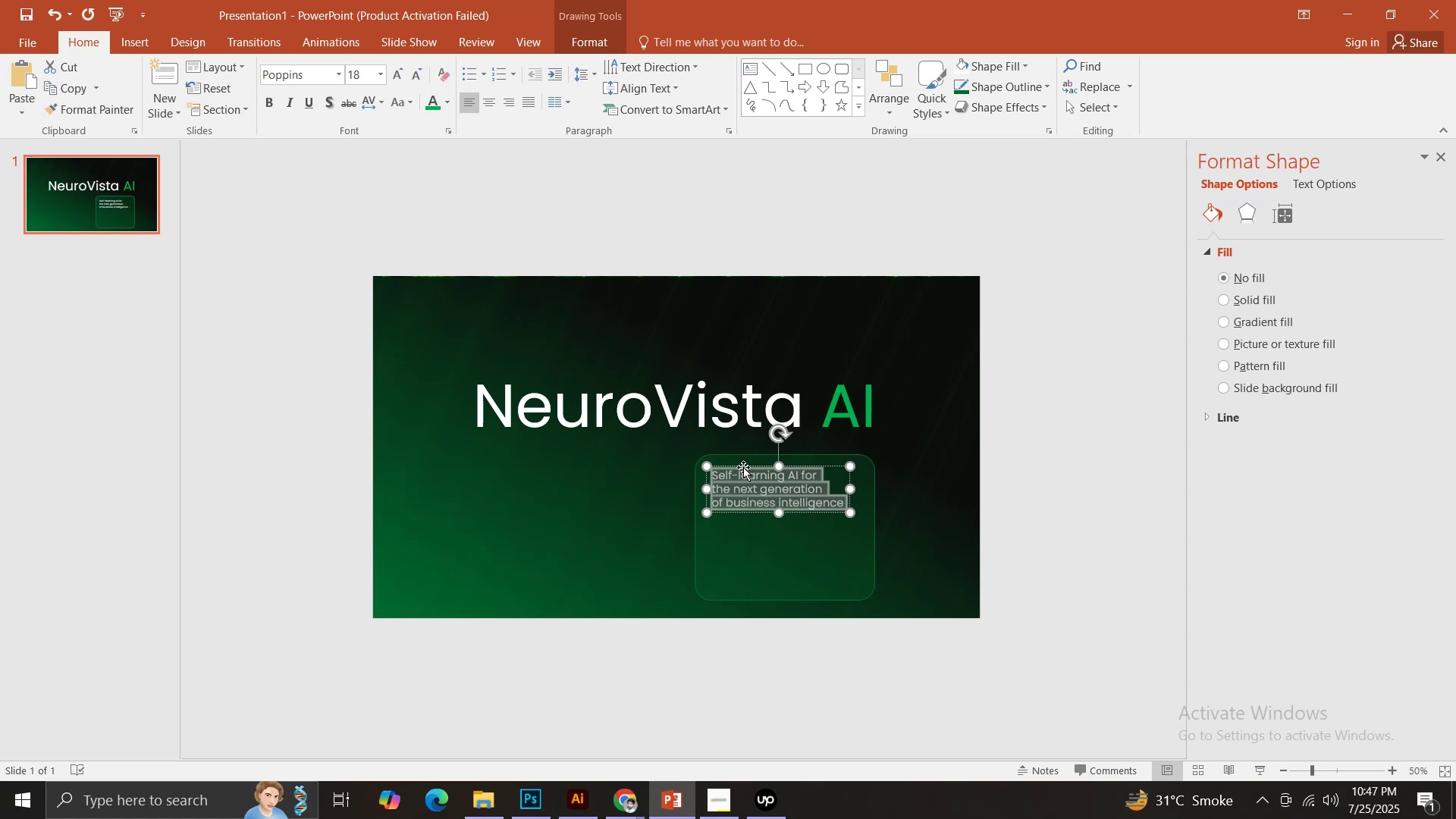 
hold_key(key=ShiftLeft, duration=0.72)
 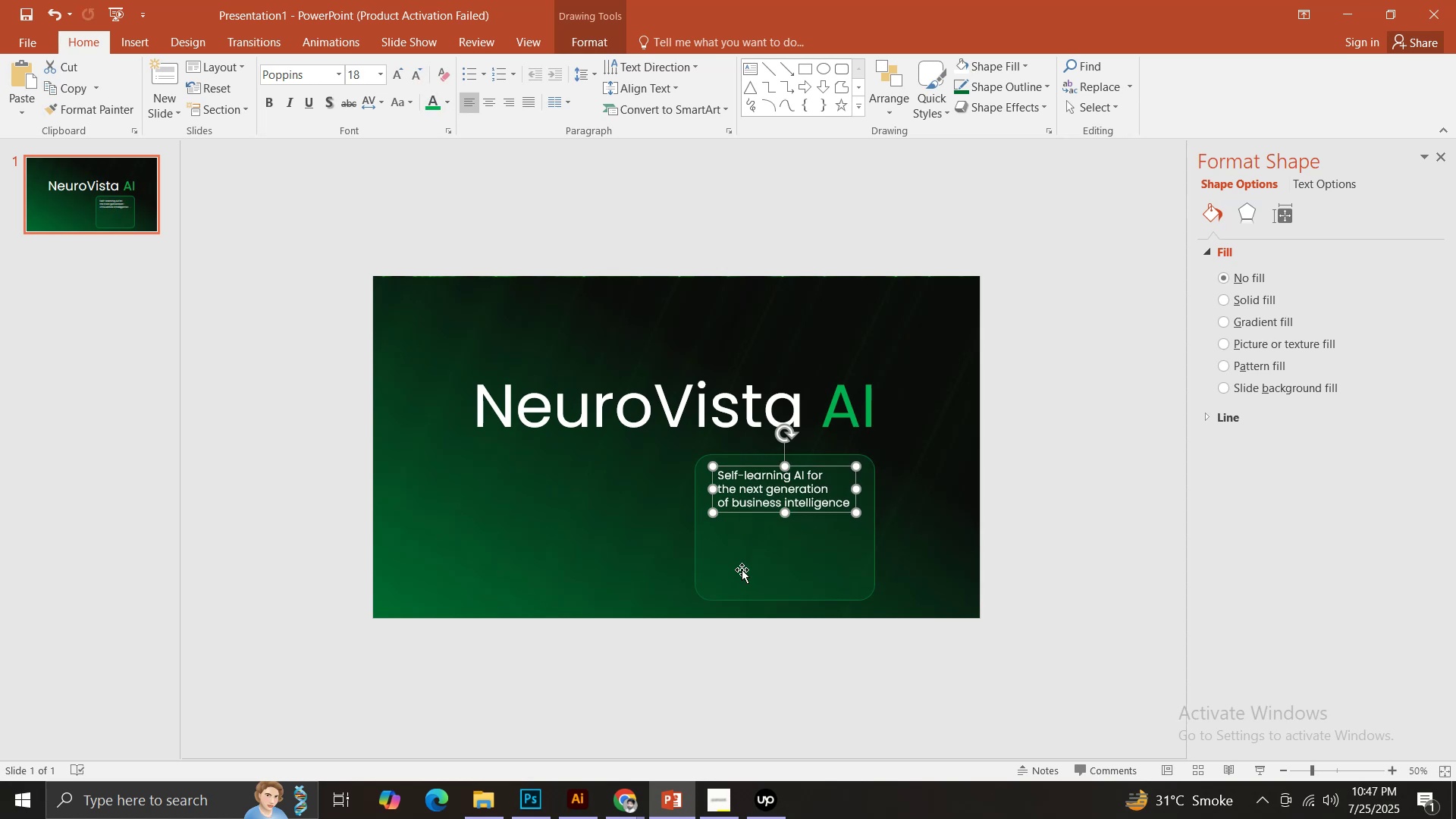 
left_click([742, 570])
 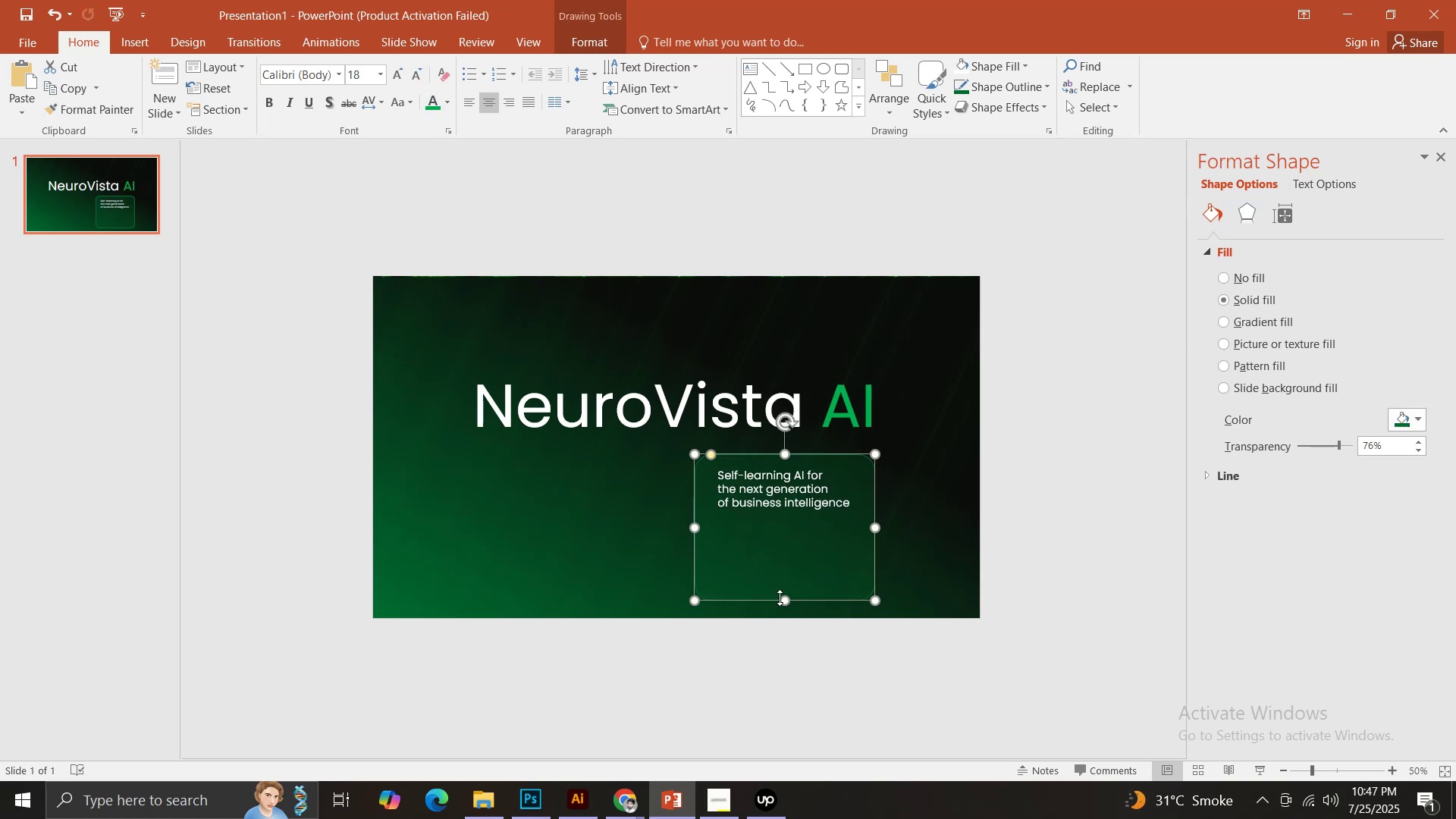 
left_click_drag(start_coordinate=[783, 600], to_coordinate=[771, 527])
 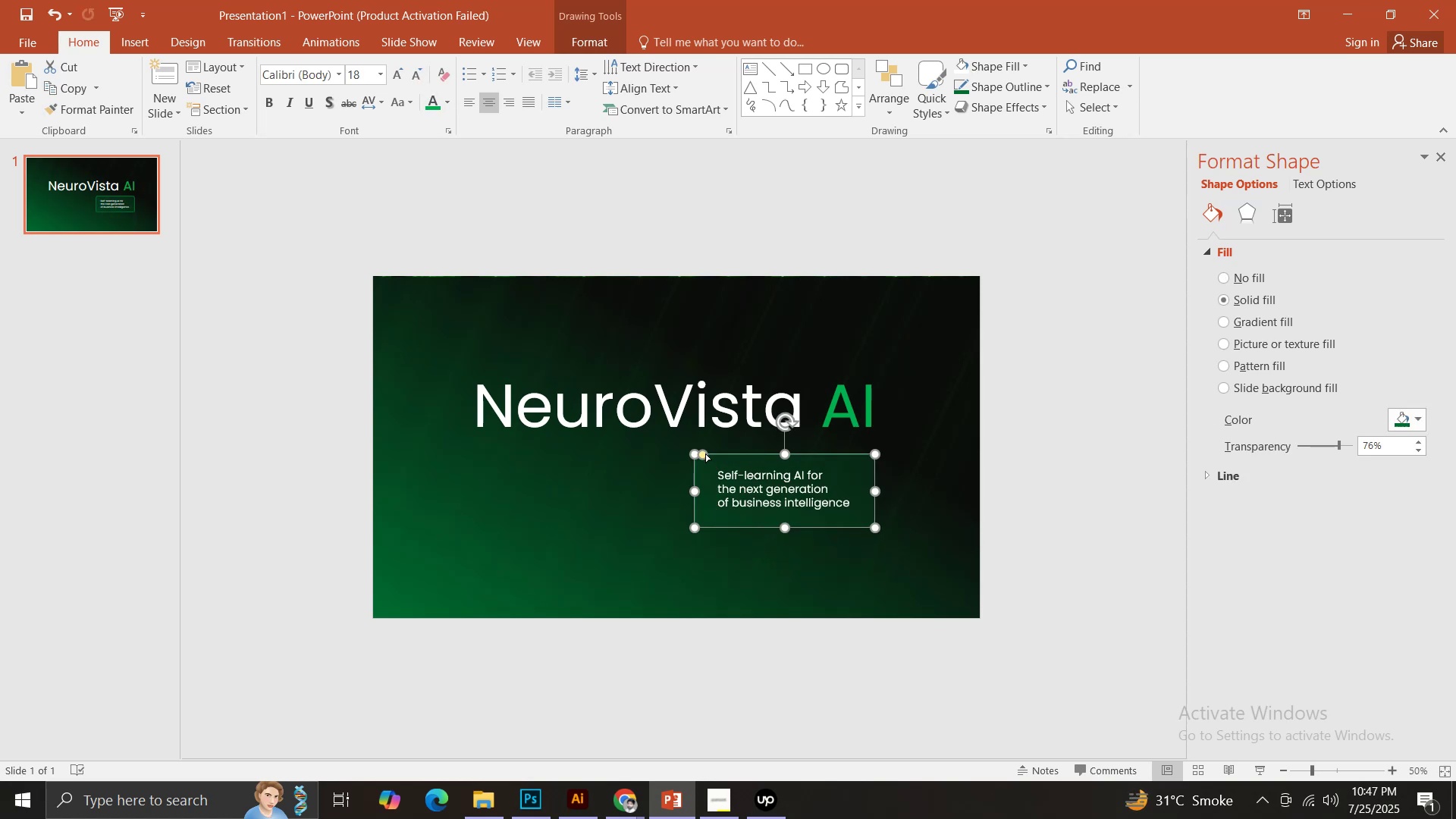 
left_click_drag(start_coordinate=[705, 454], to_coordinate=[701, 455])
 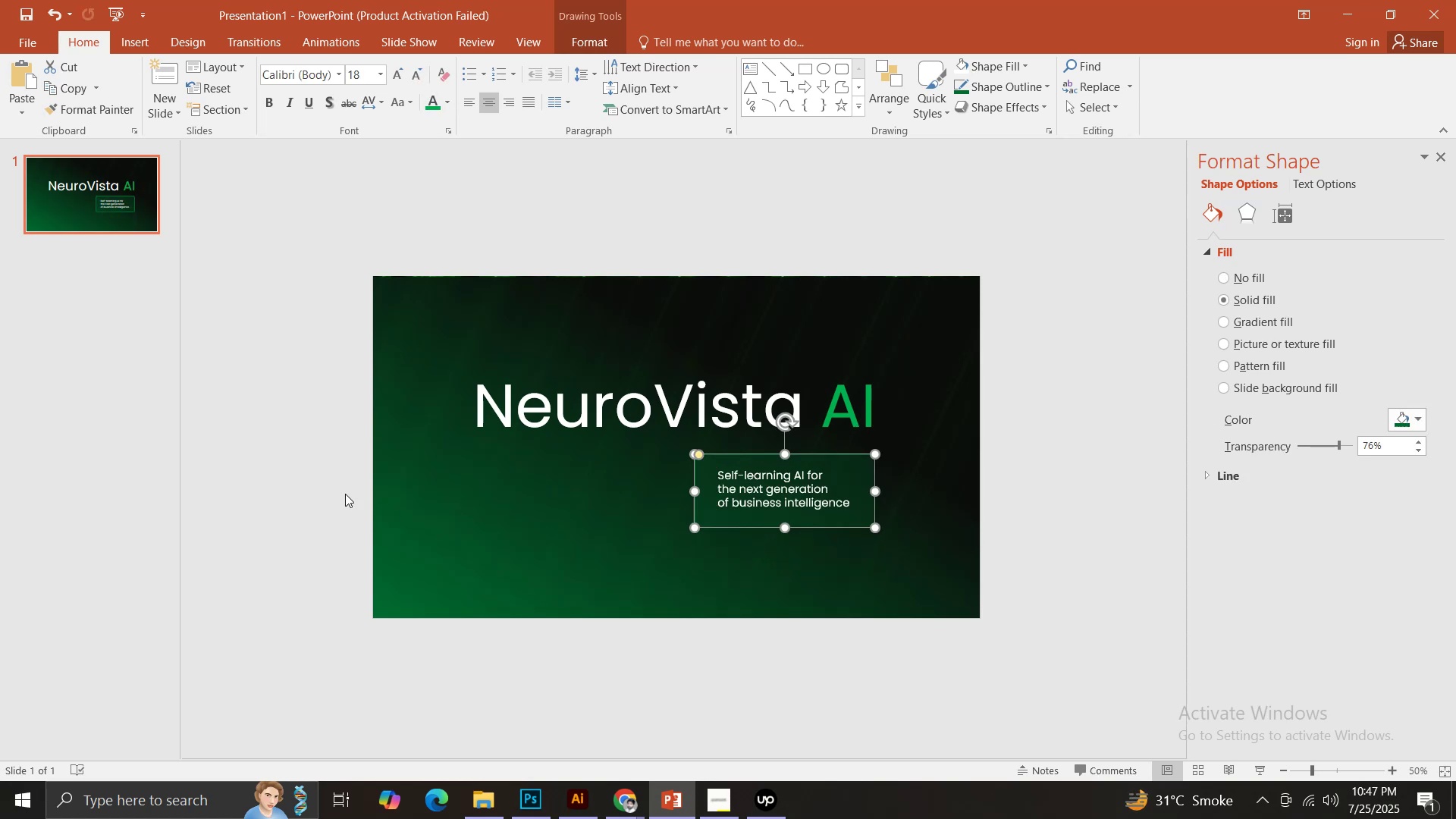 
left_click([343, 491])
 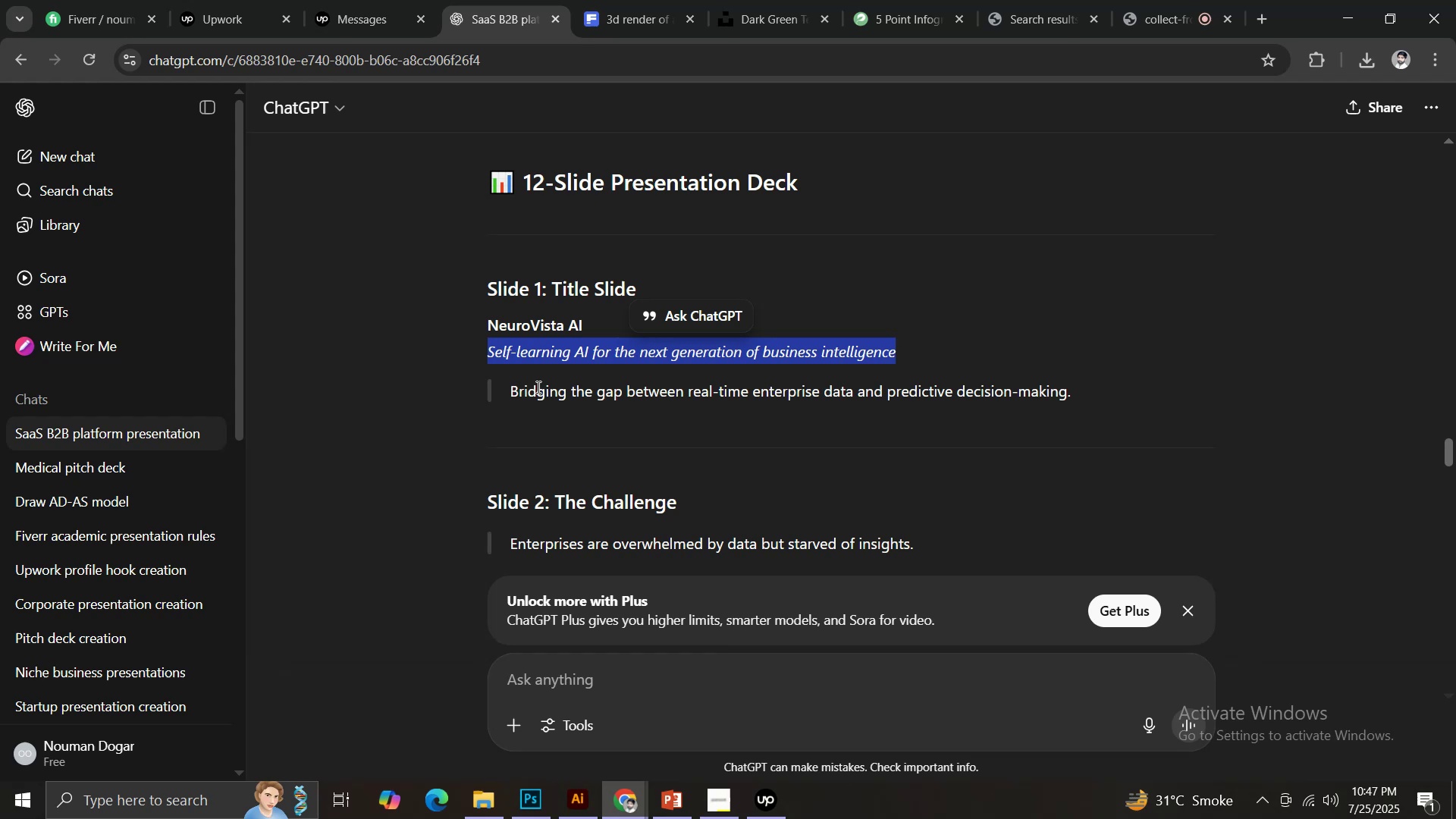 
left_click_drag(start_coordinate=[512, 390], to_coordinate=[1089, 401])
 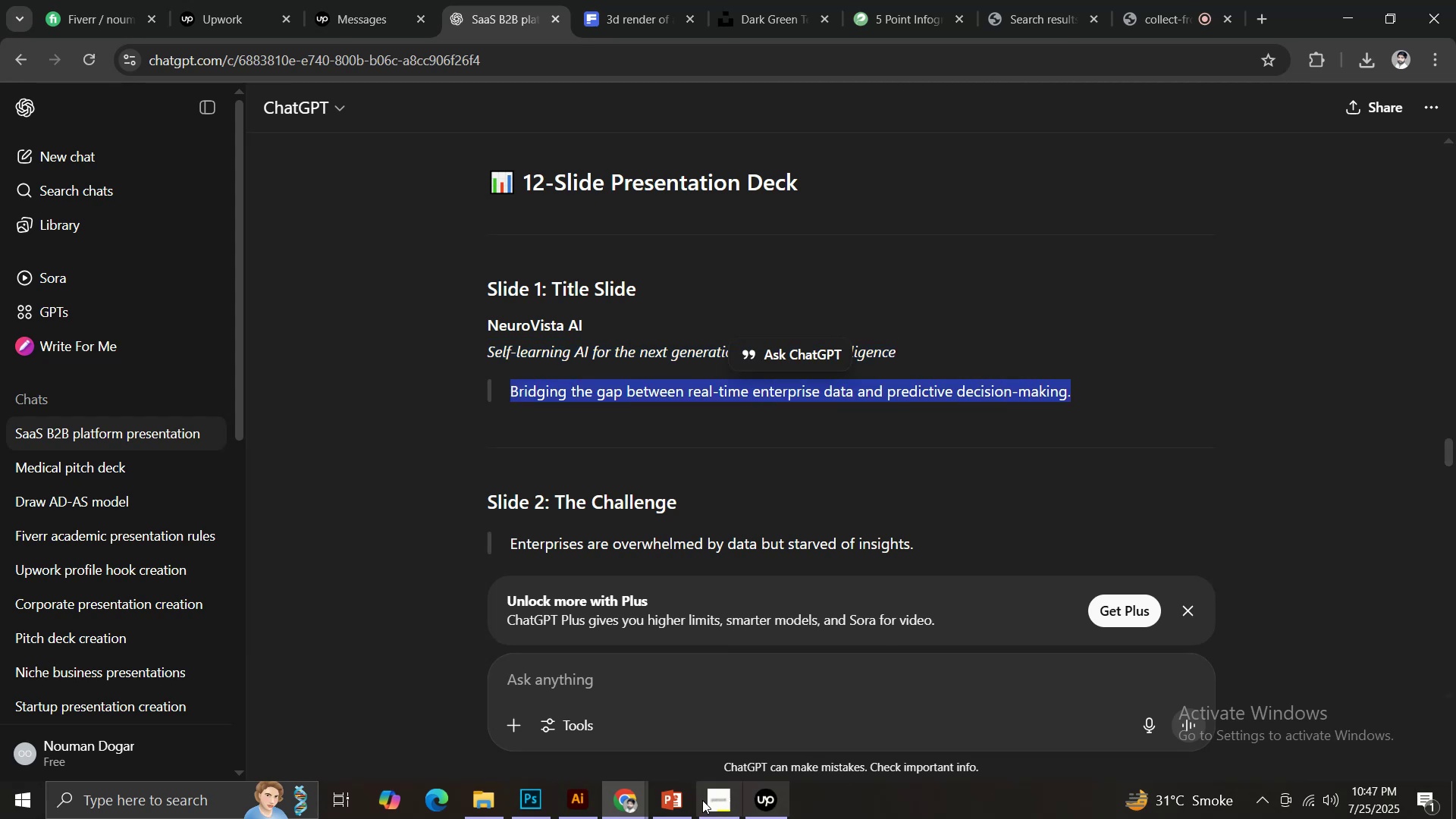 
key(Control+C)
 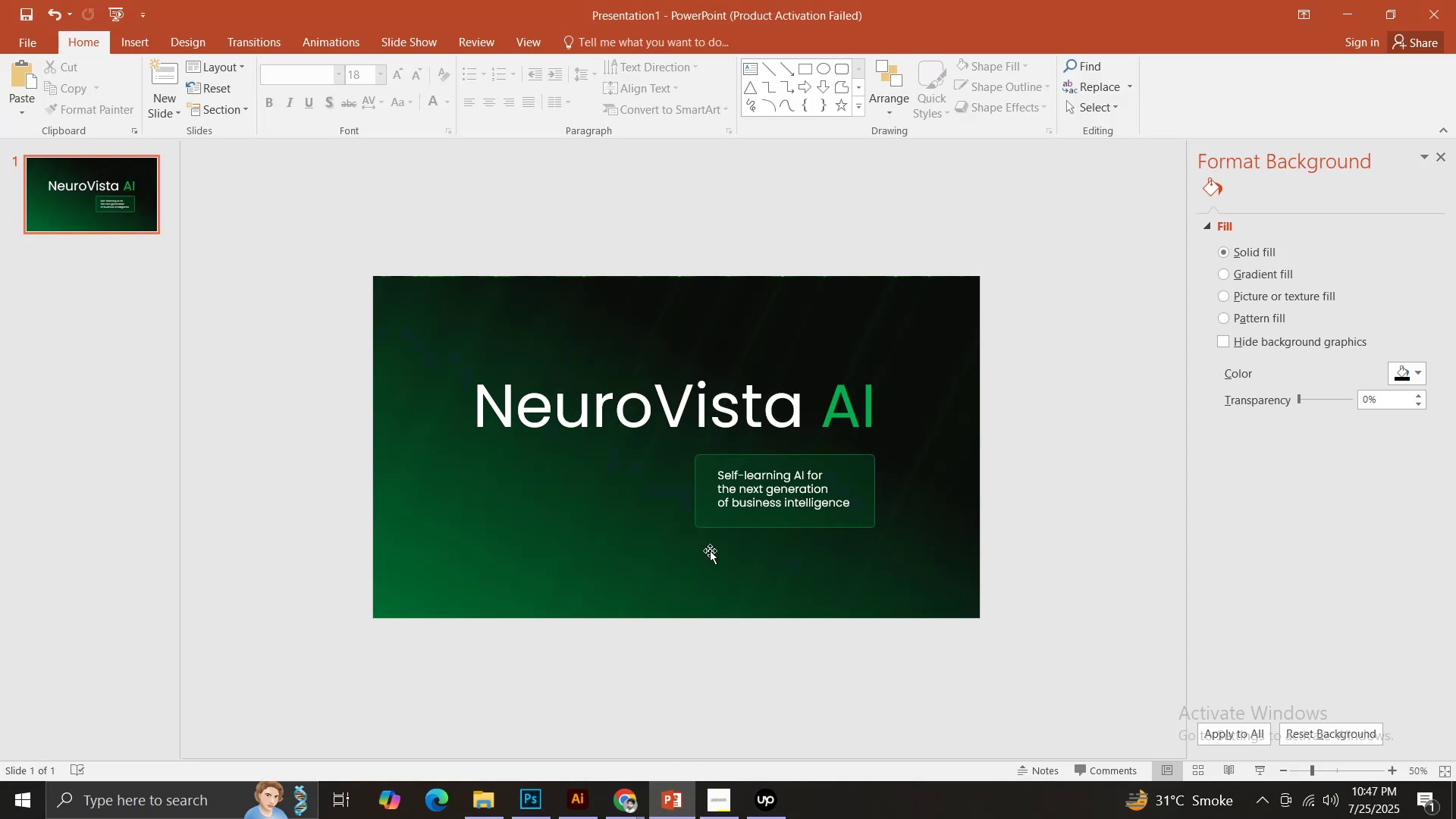 
left_click([733, 500])
 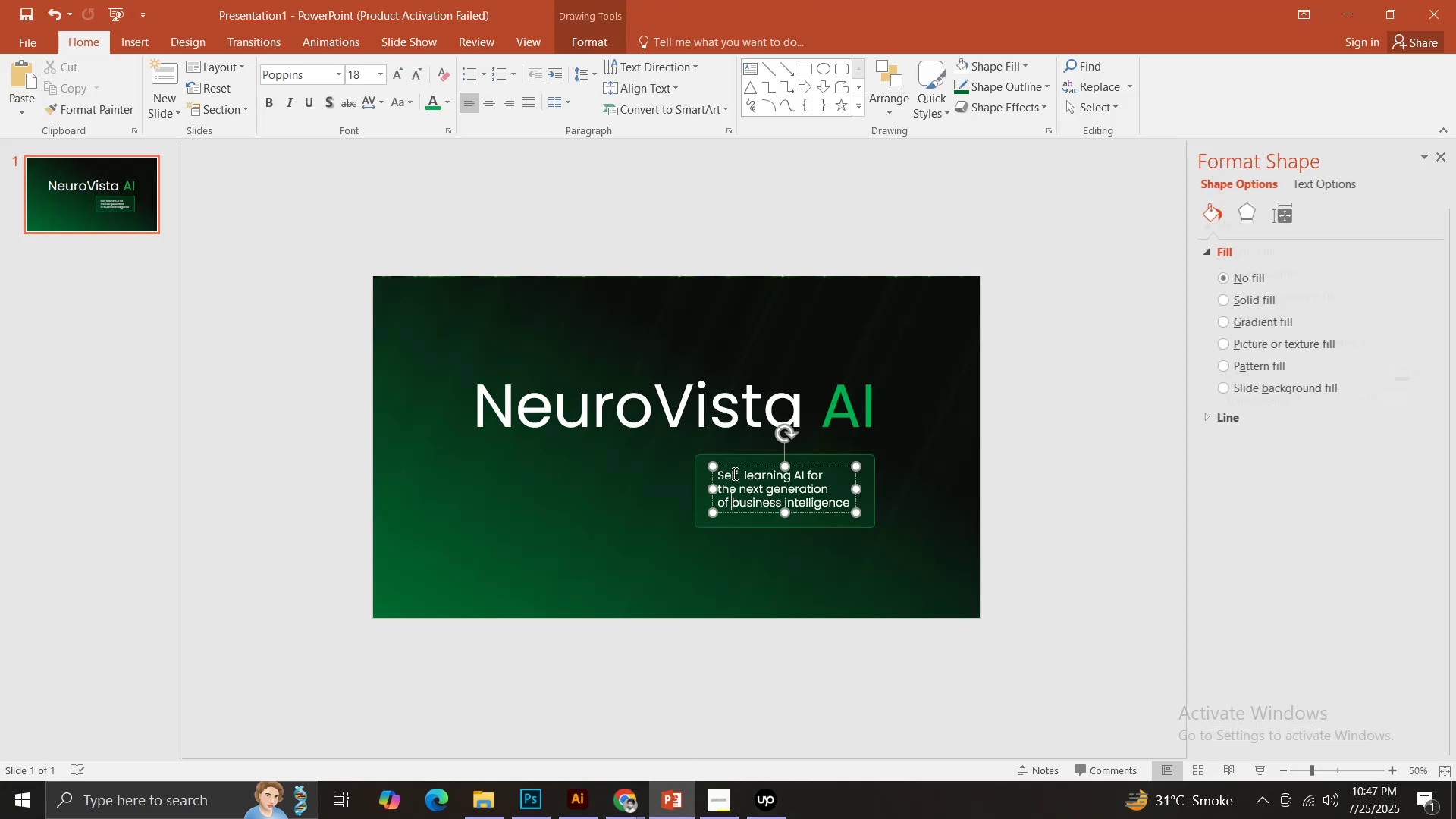 
hold_key(key=ControlLeft, duration=2.07)
left_click_drag(start_coordinate=[741, 467], to_coordinate=[500, 474])
 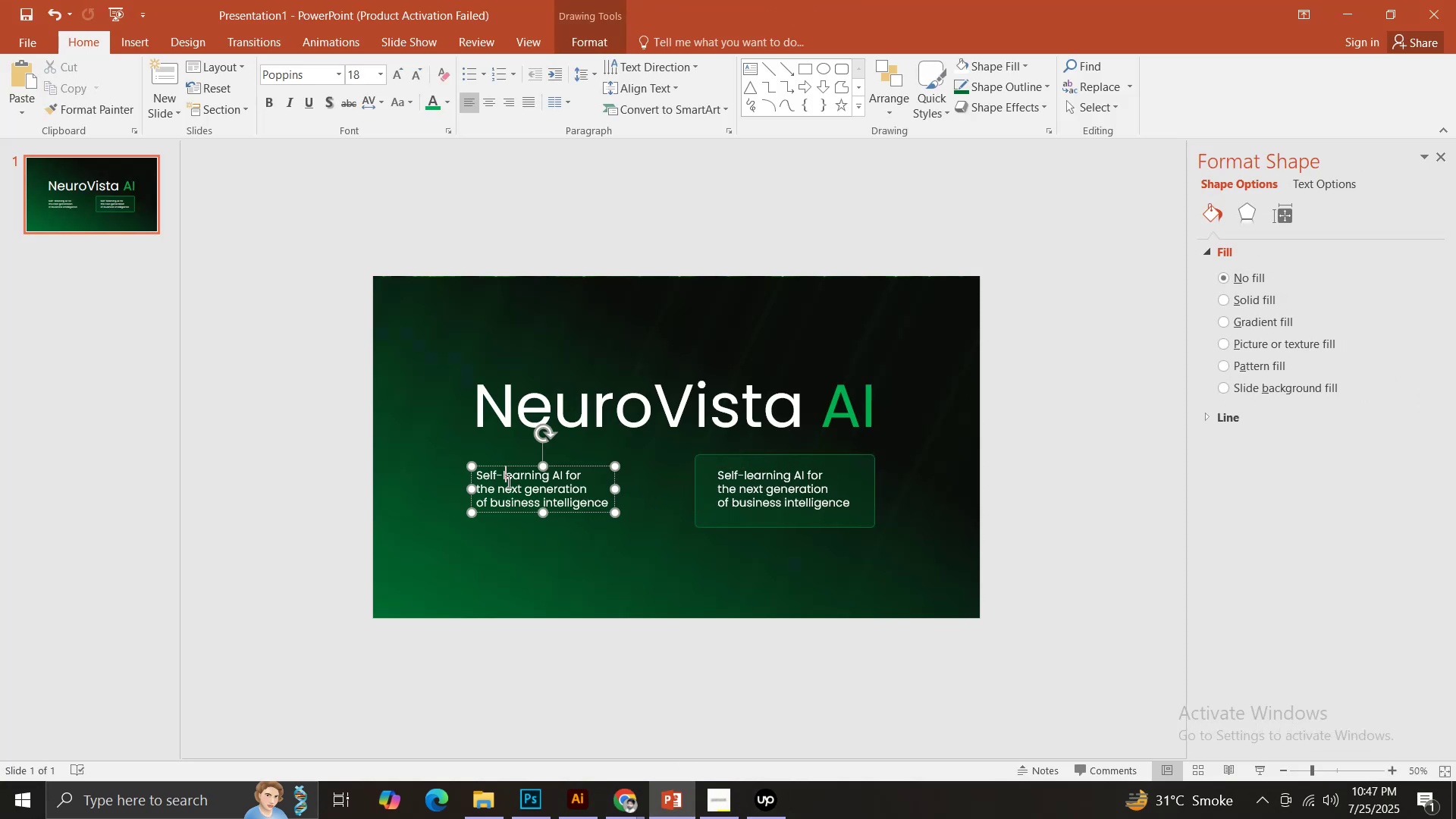 
hold_key(key=ShiftLeft, duration=1.53)
 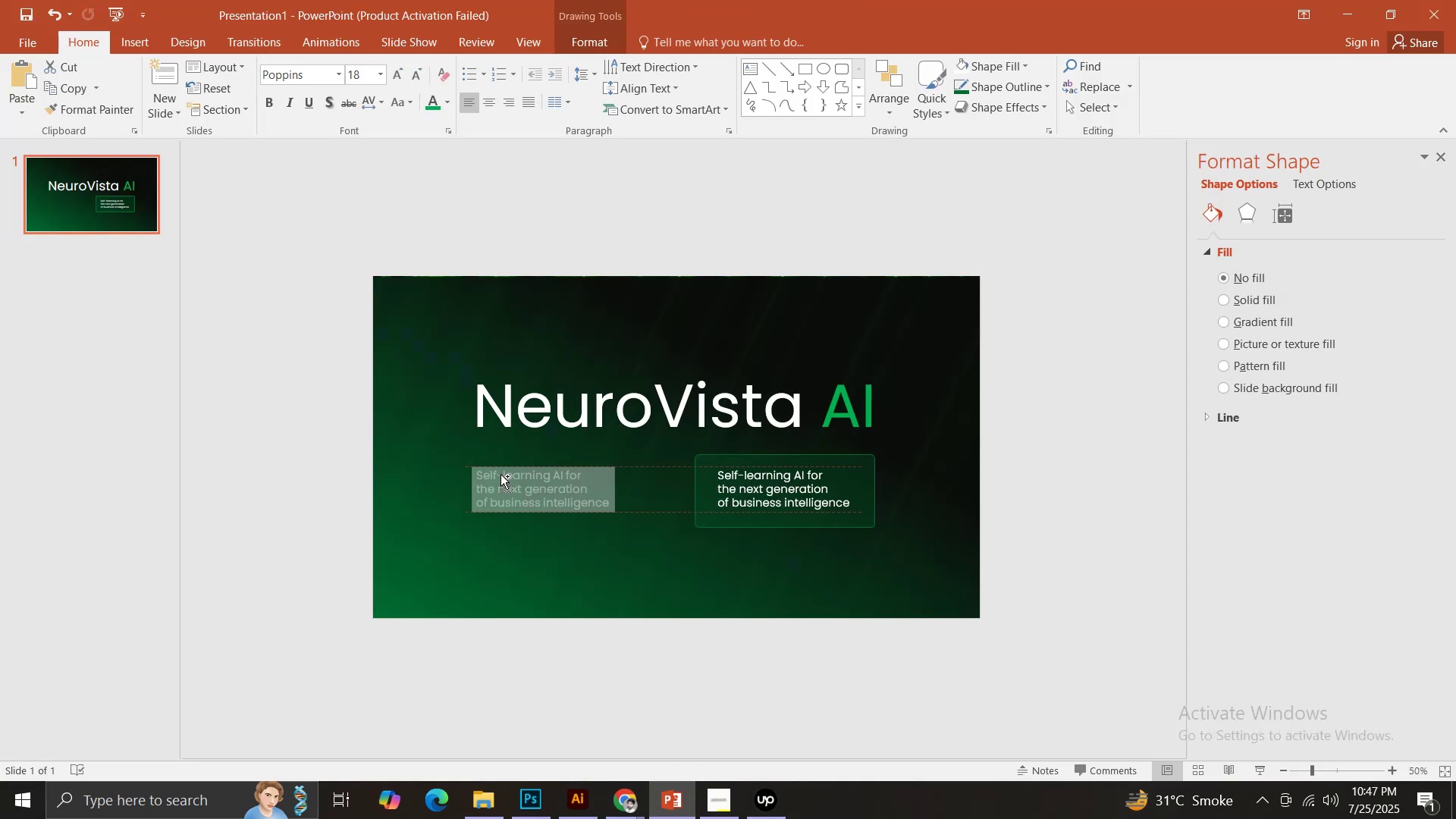 
key(Control+Shift+ShiftLeft)
 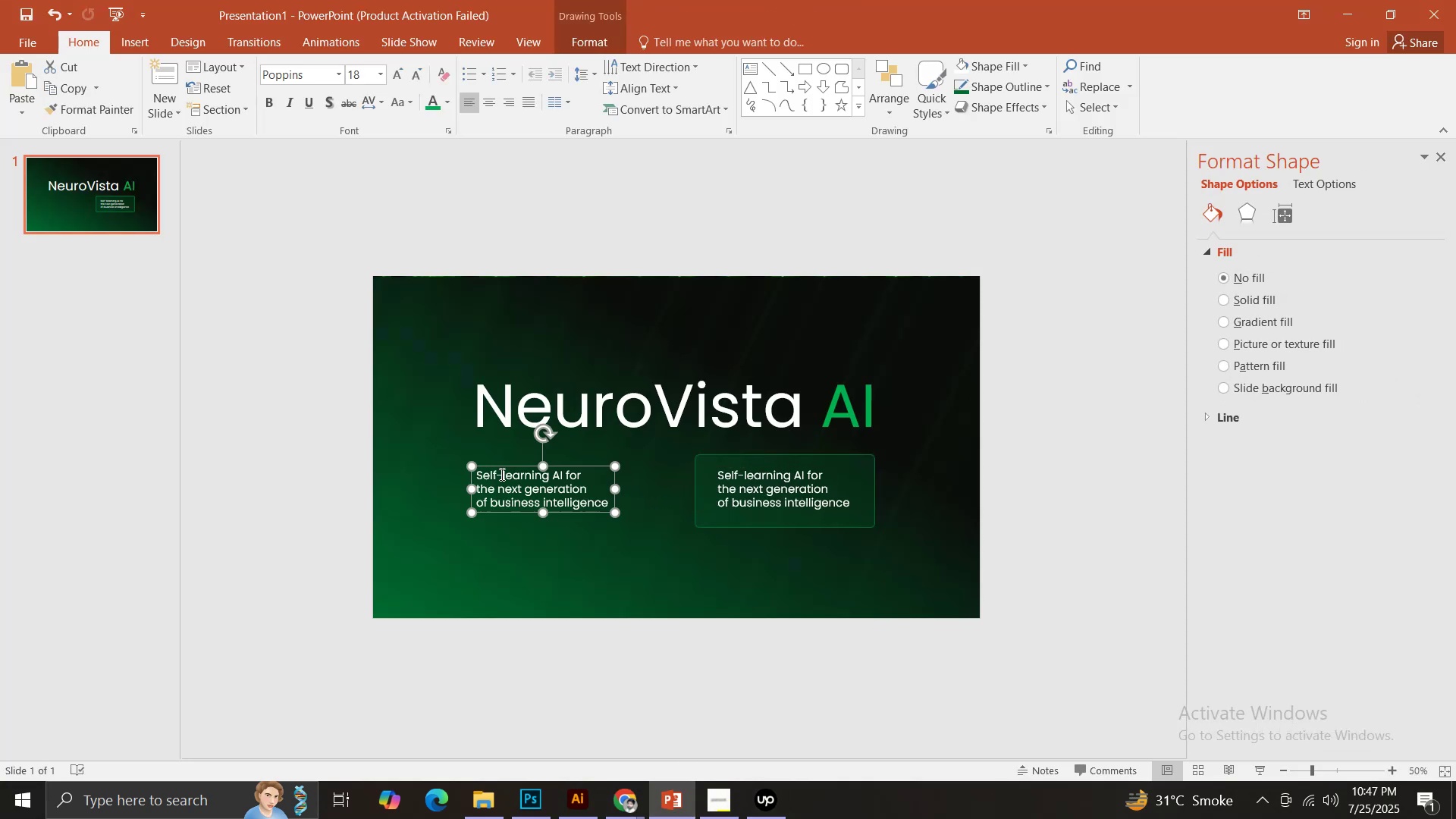 
key(Control+Shift+ShiftLeft)
 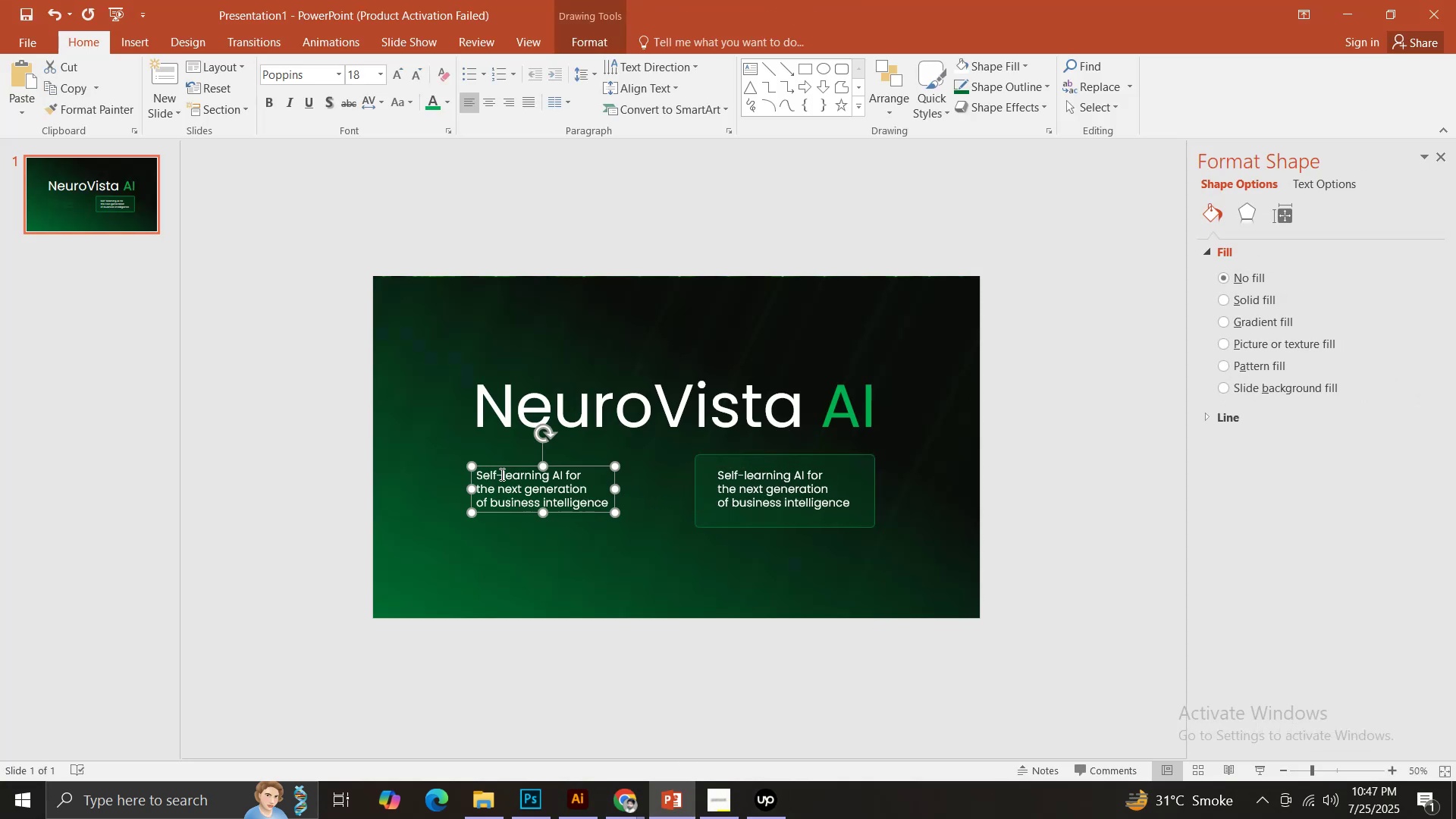 
key(Control+Shift+ShiftLeft)
 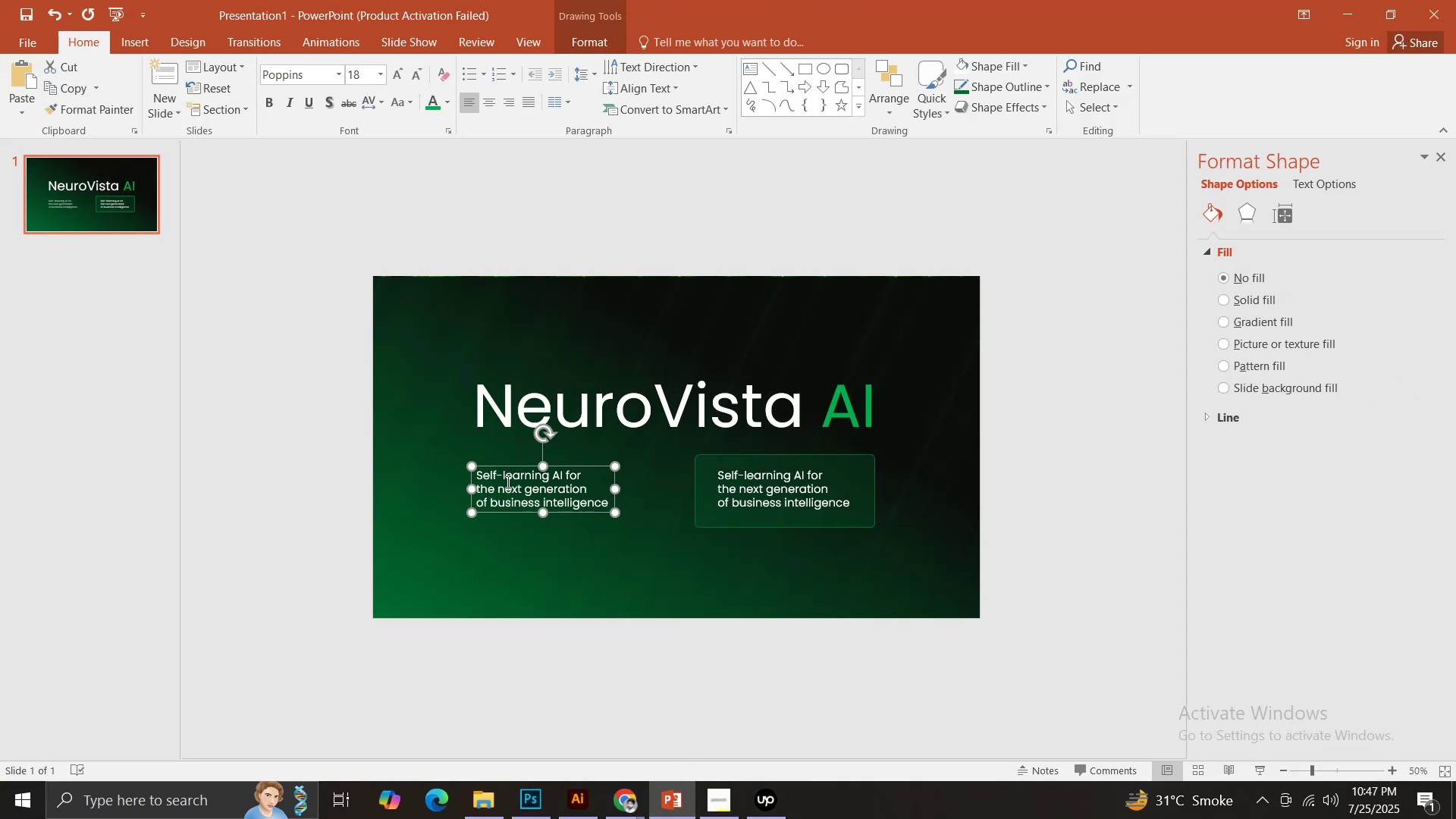 
key(Control+ControlLeft)
 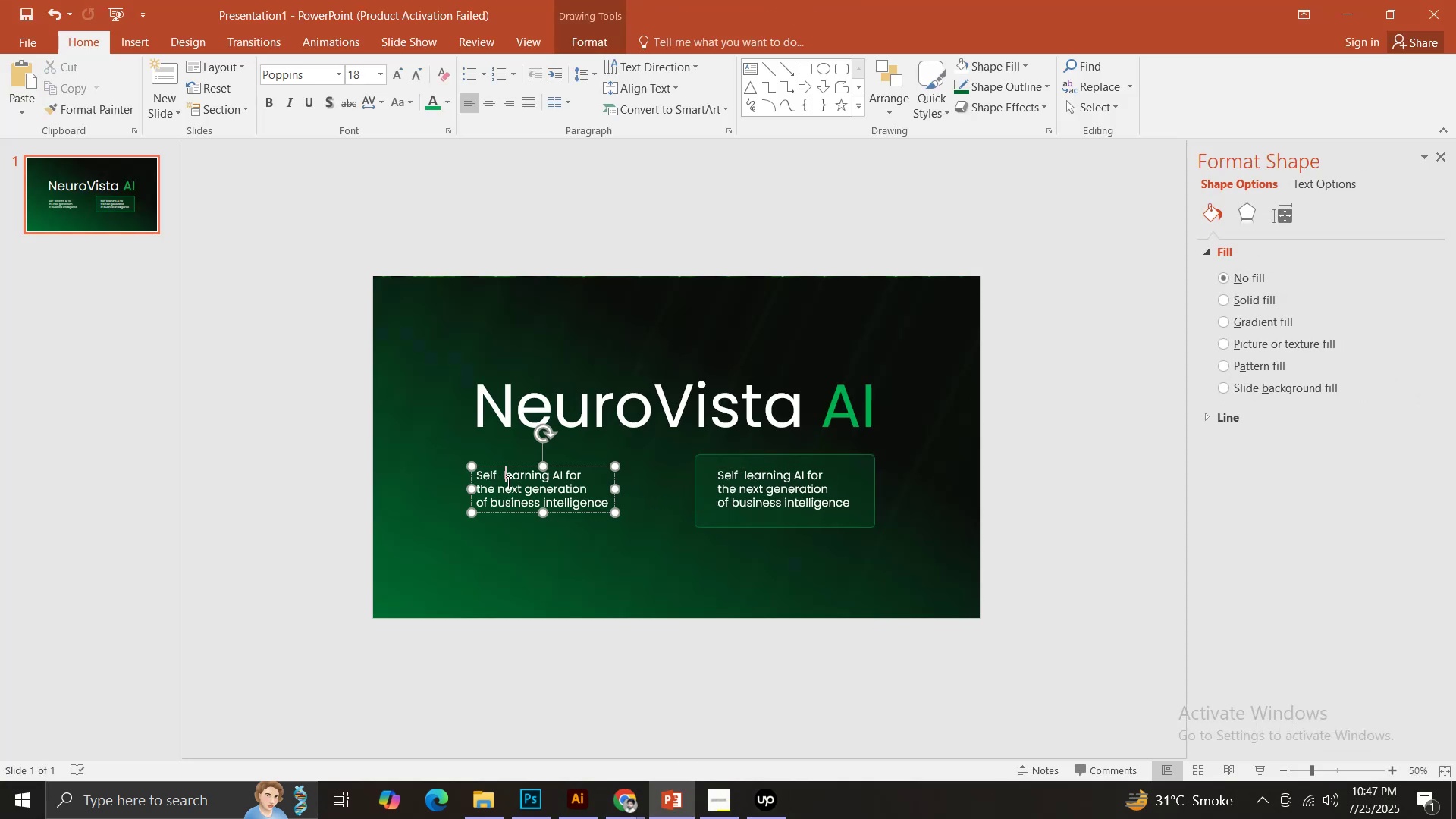 
key(Control+A)
 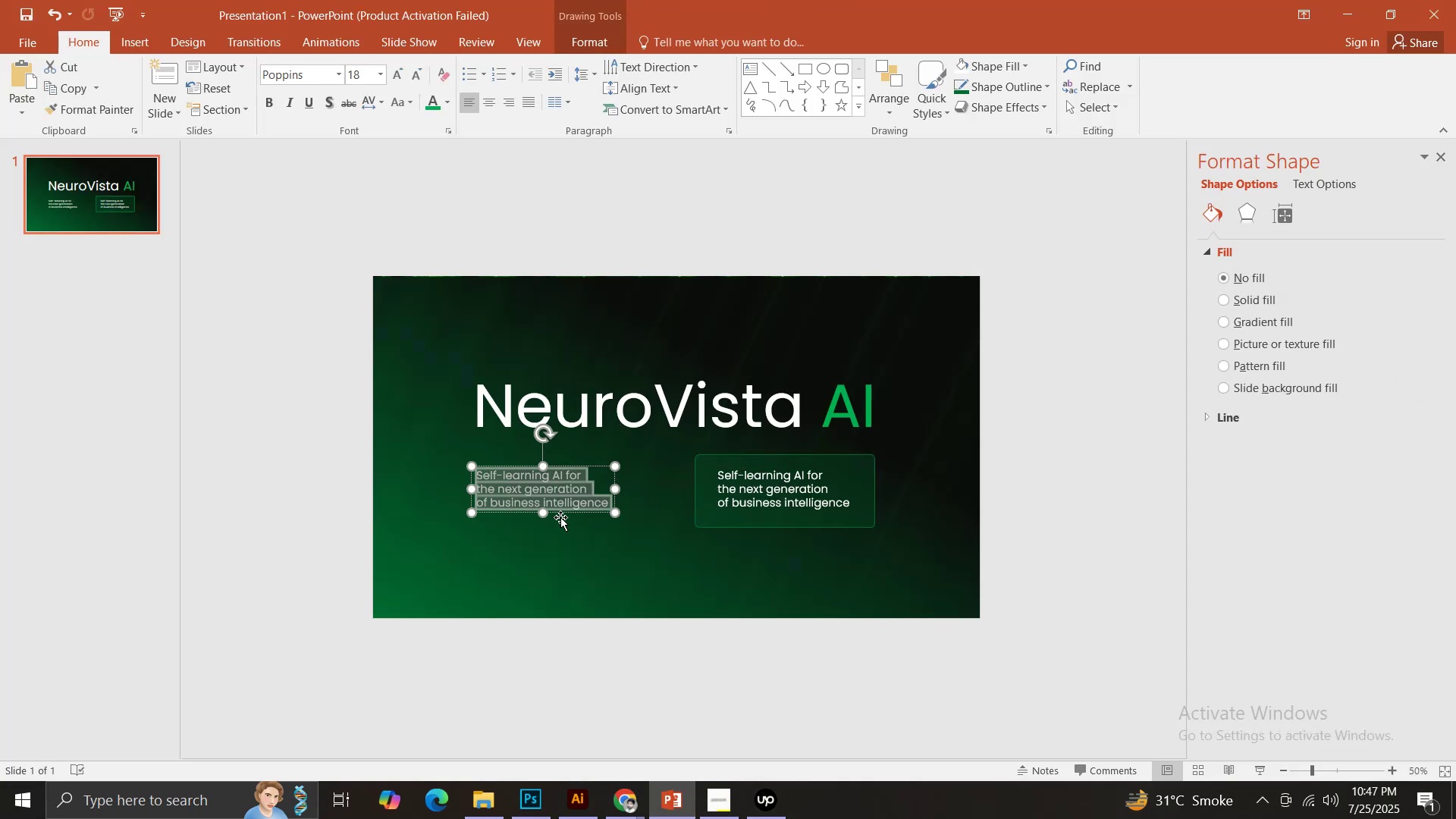 
key(Control+V)
 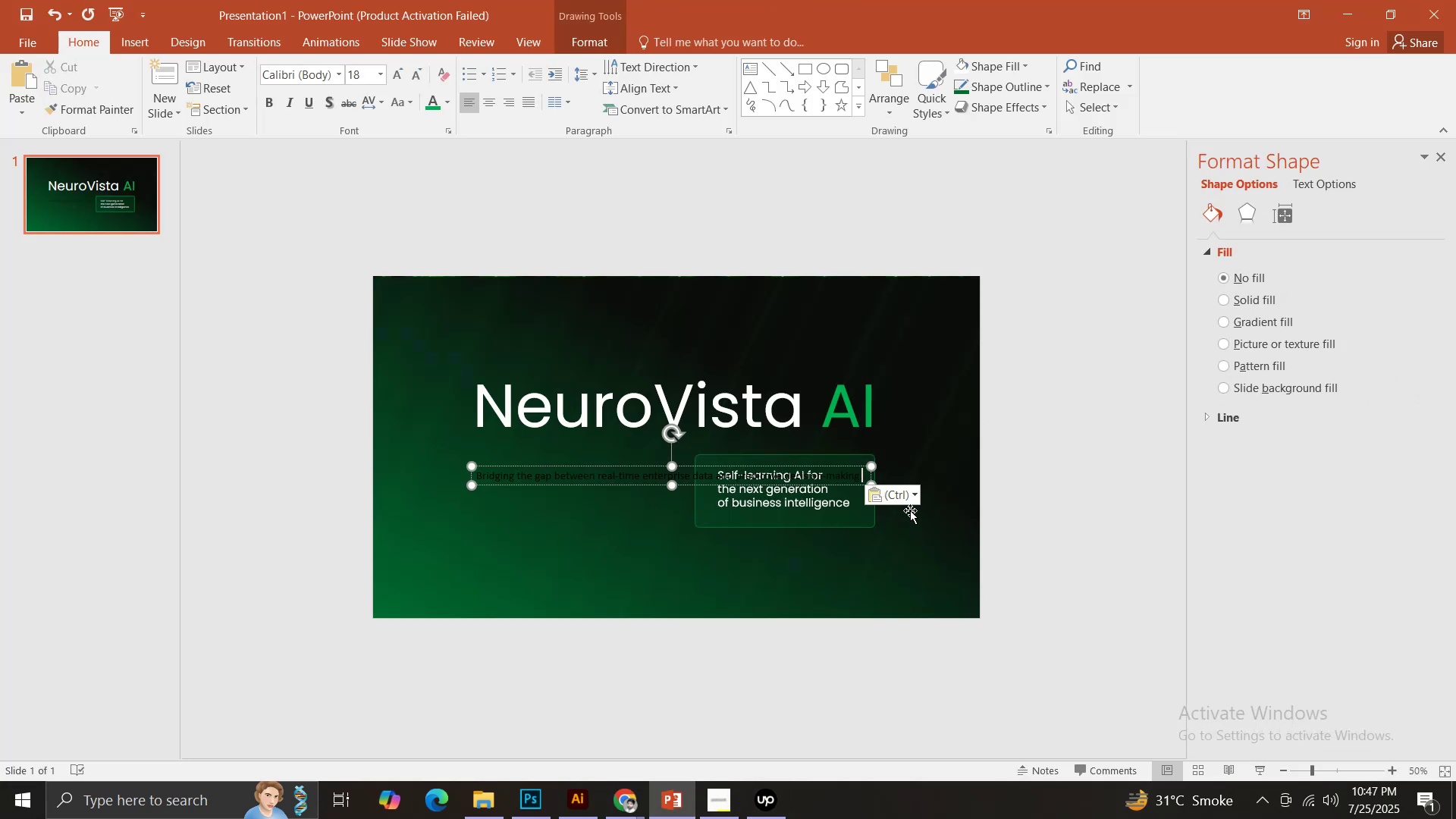 
left_click([913, 495])
 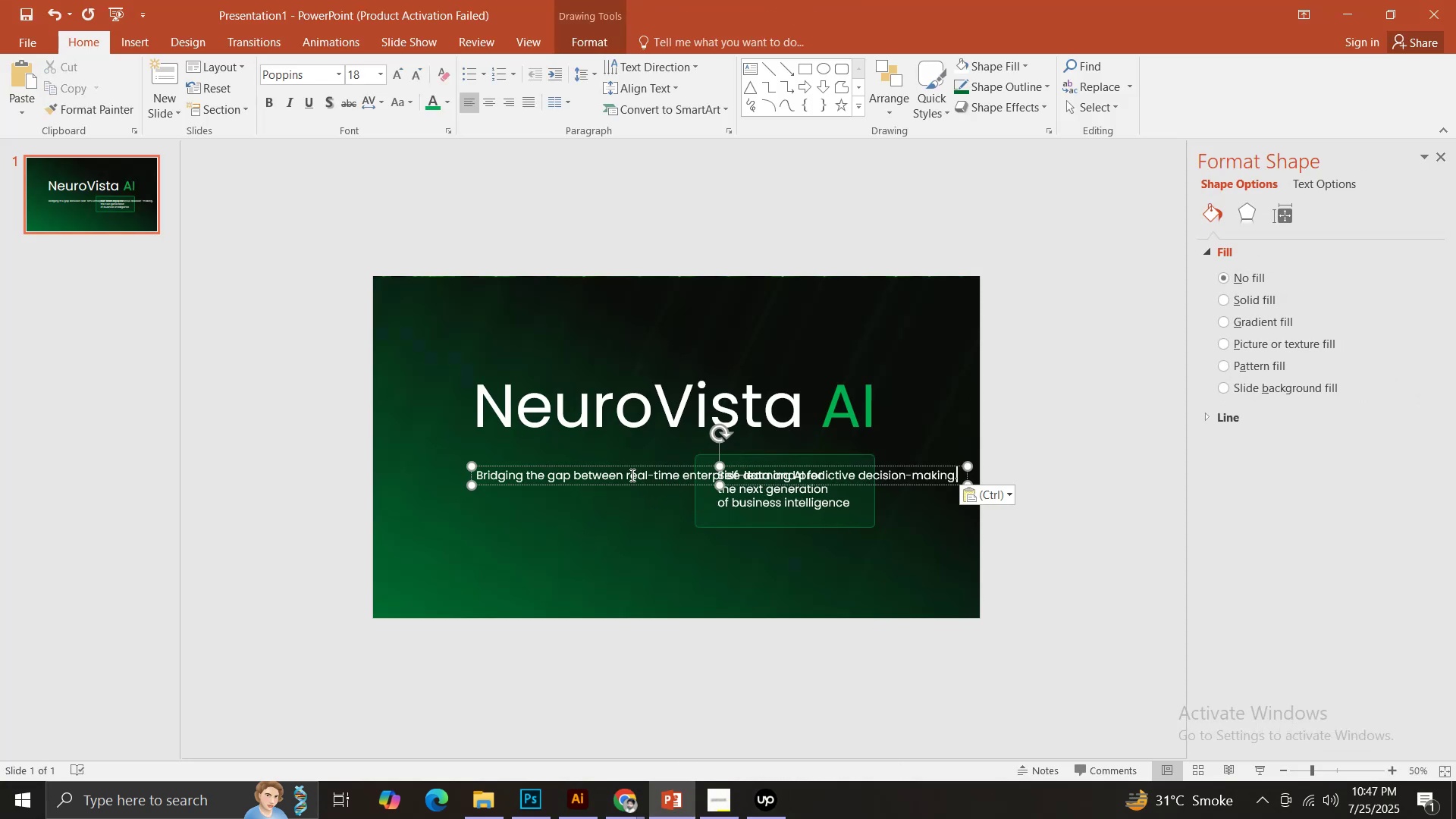 
left_click([626, 472])
 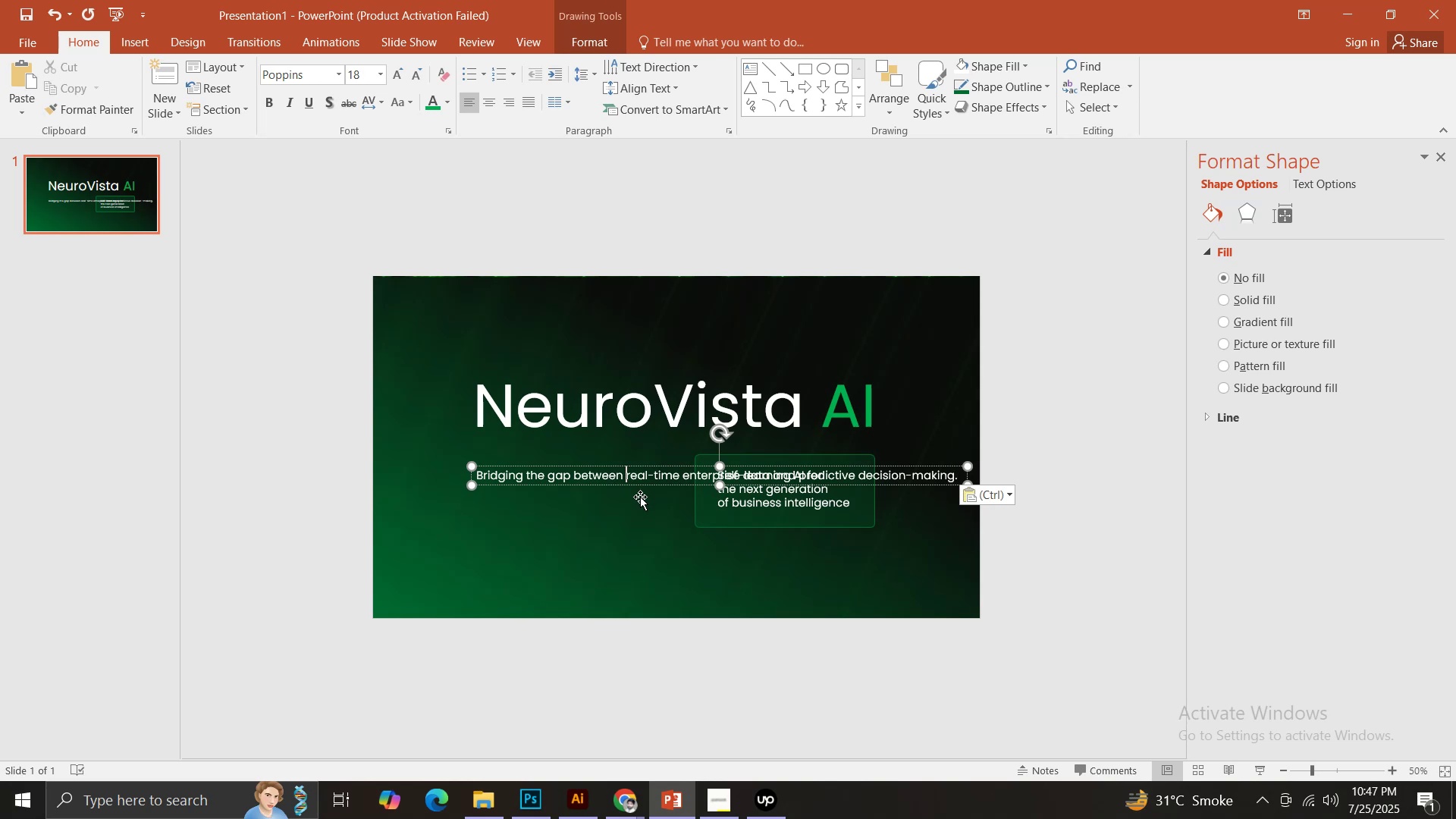 
key(Enter)
 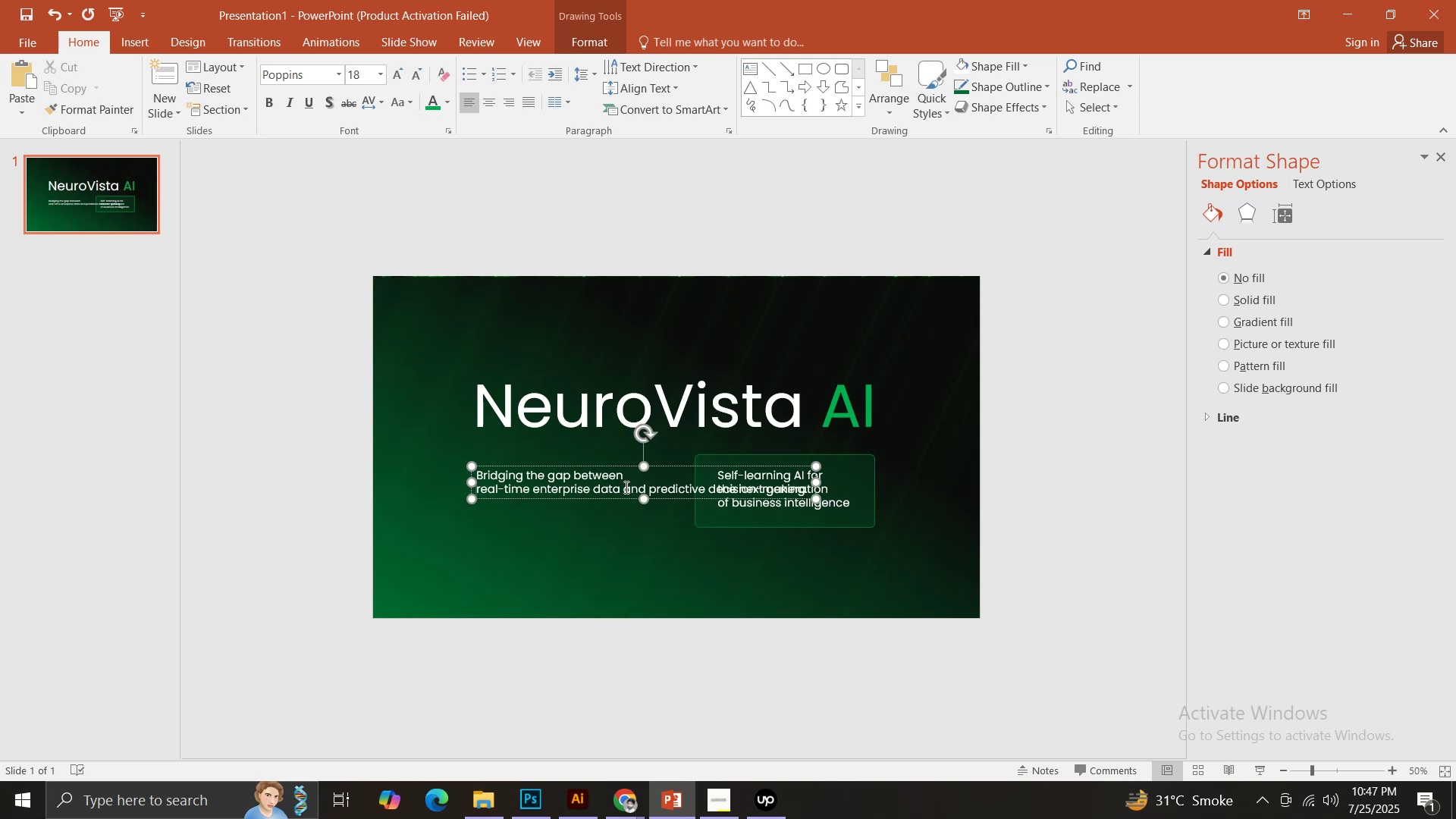 
key(Enter)
 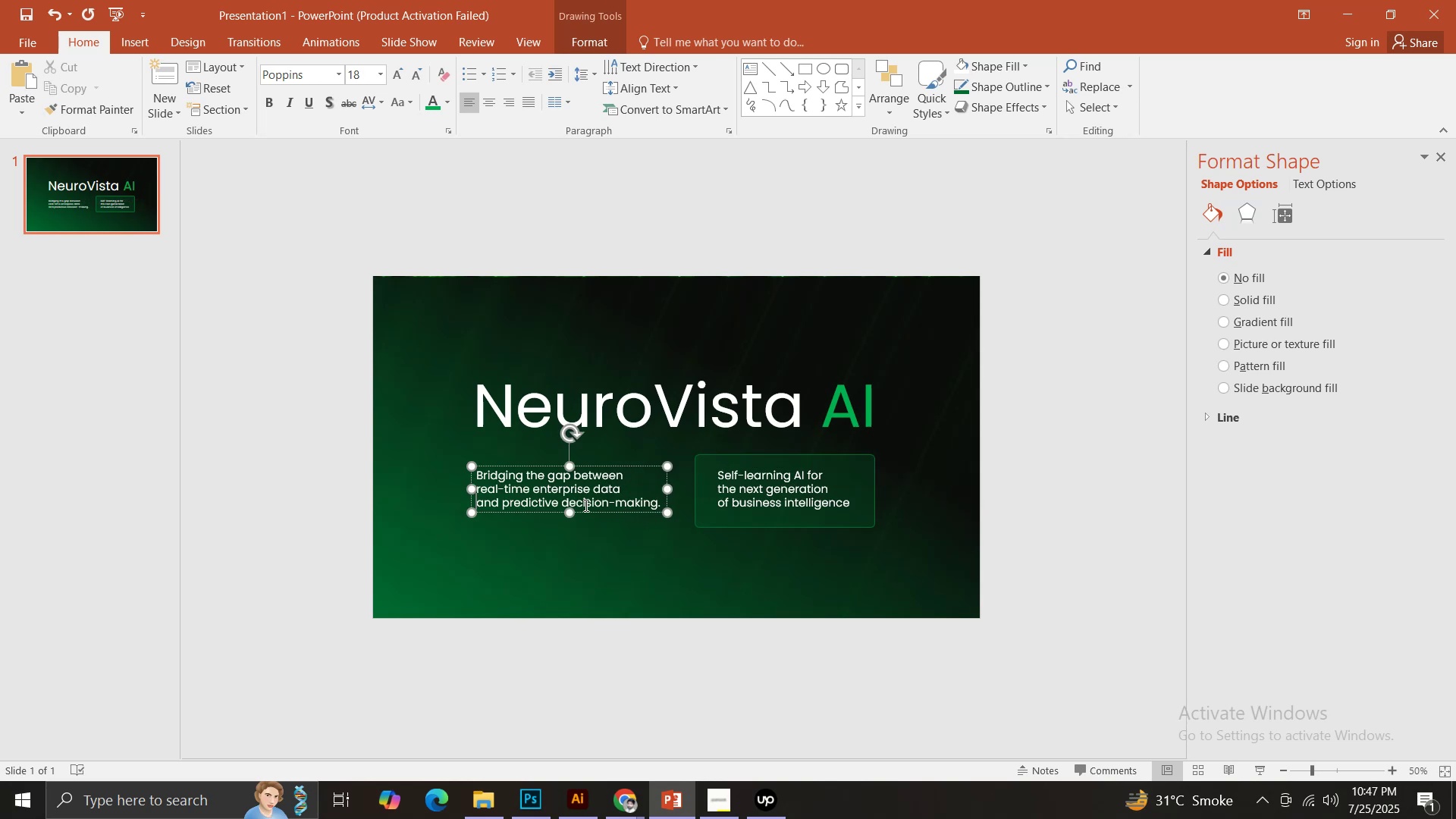 
left_click([561, 502])
 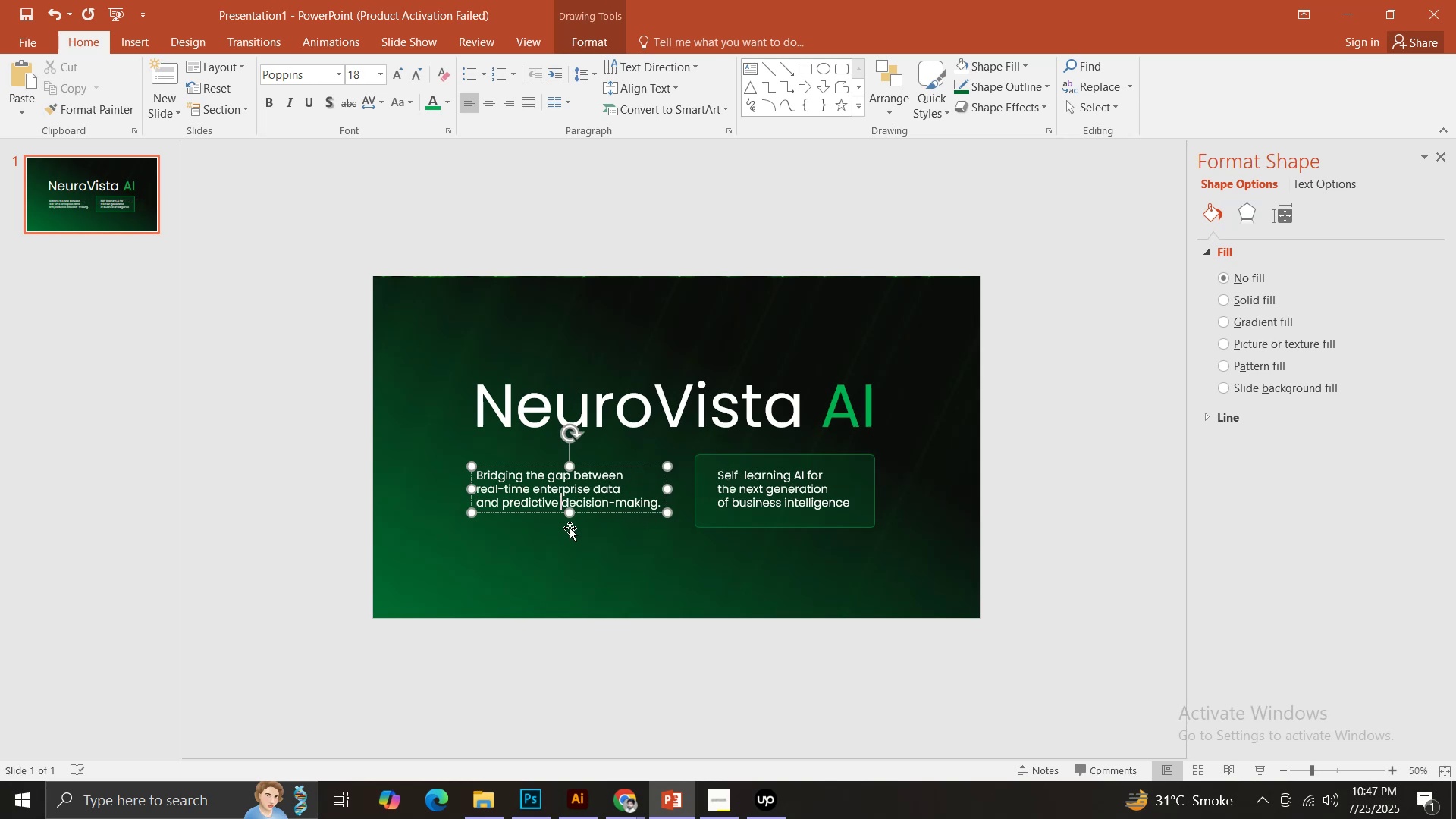 
key(Enter)
 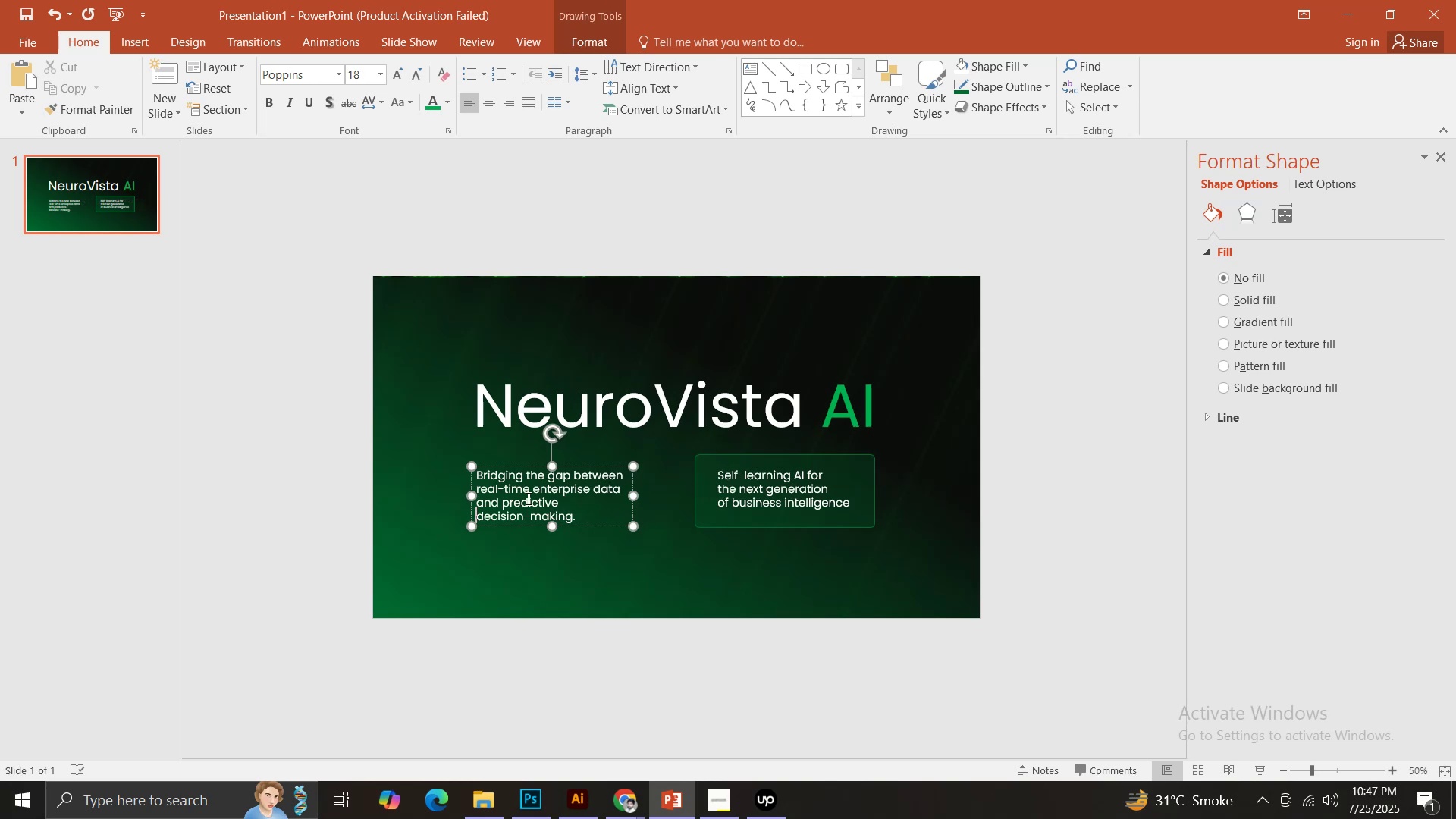 
key(Control+Z)
 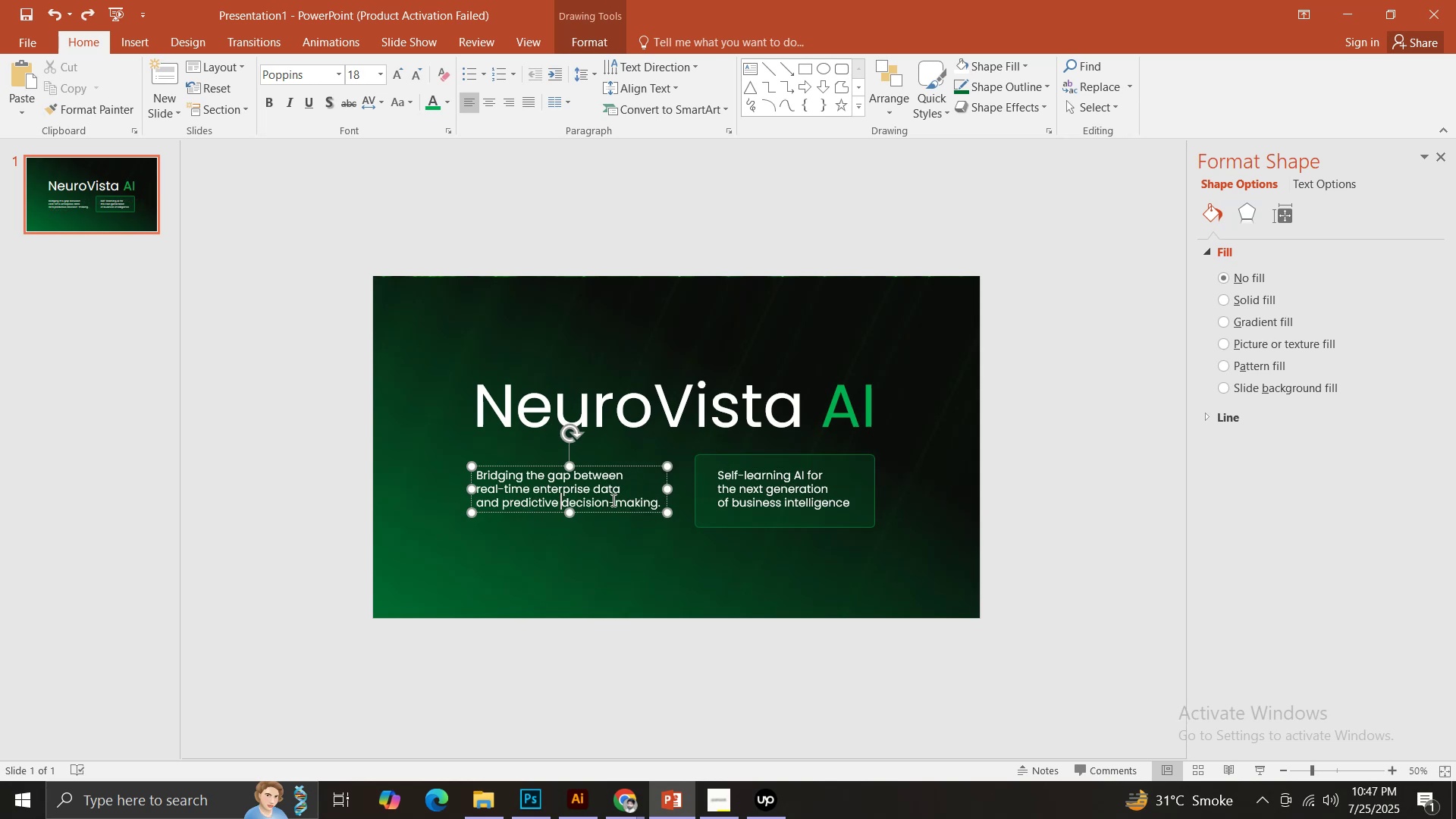 
left_click([615, 501])
 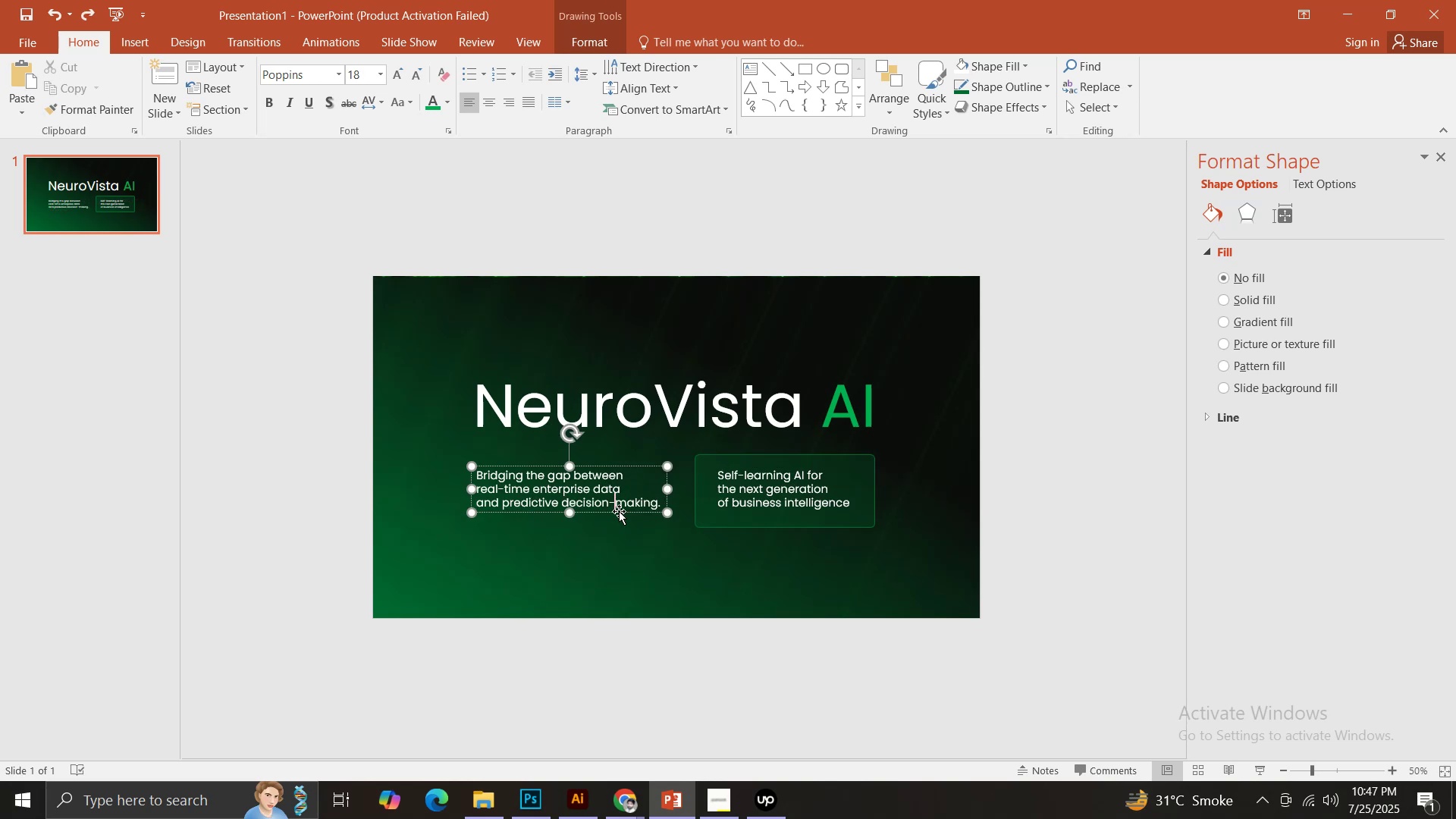 
key(Enter)
 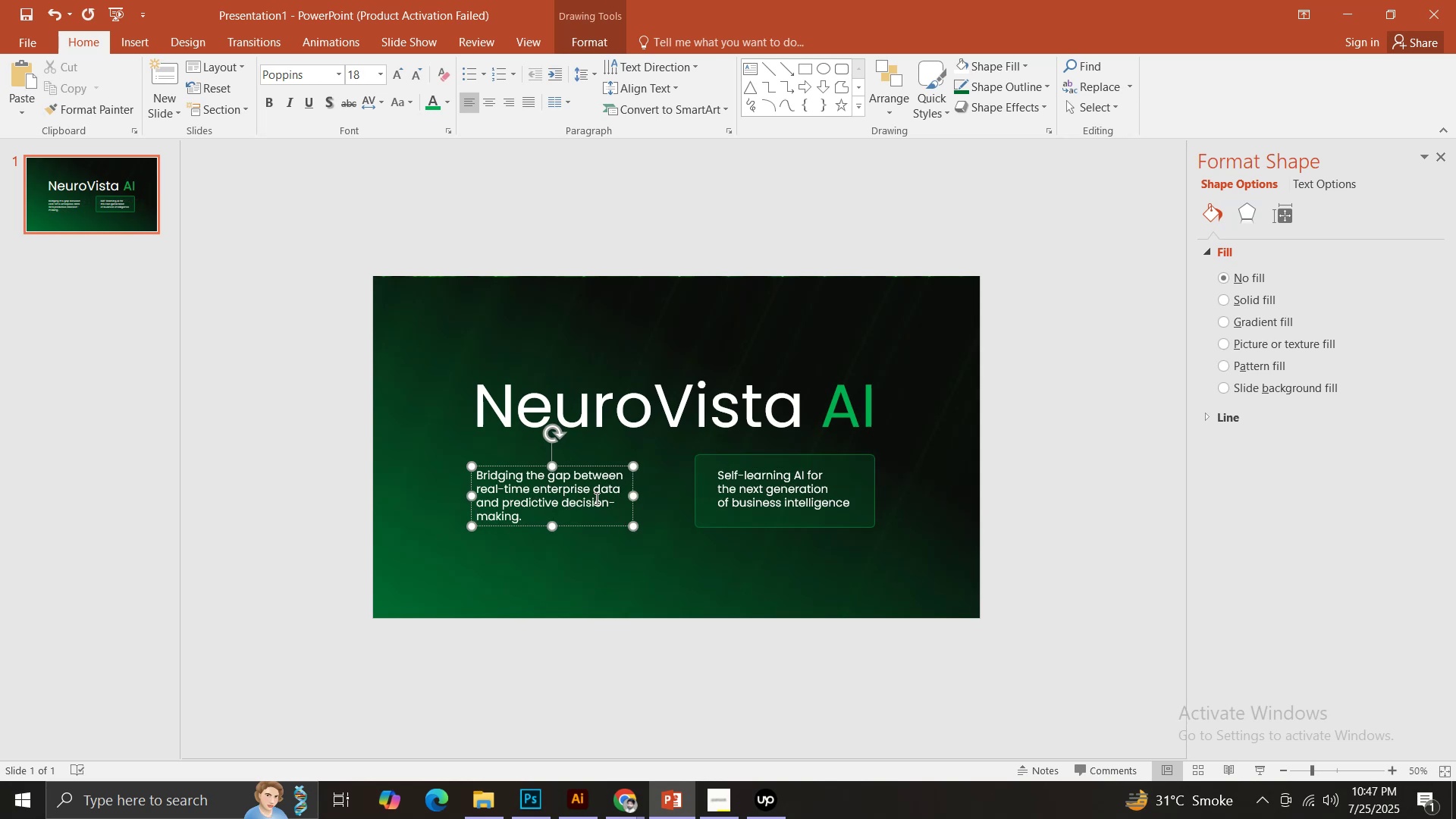 
left_click([588, 500])
 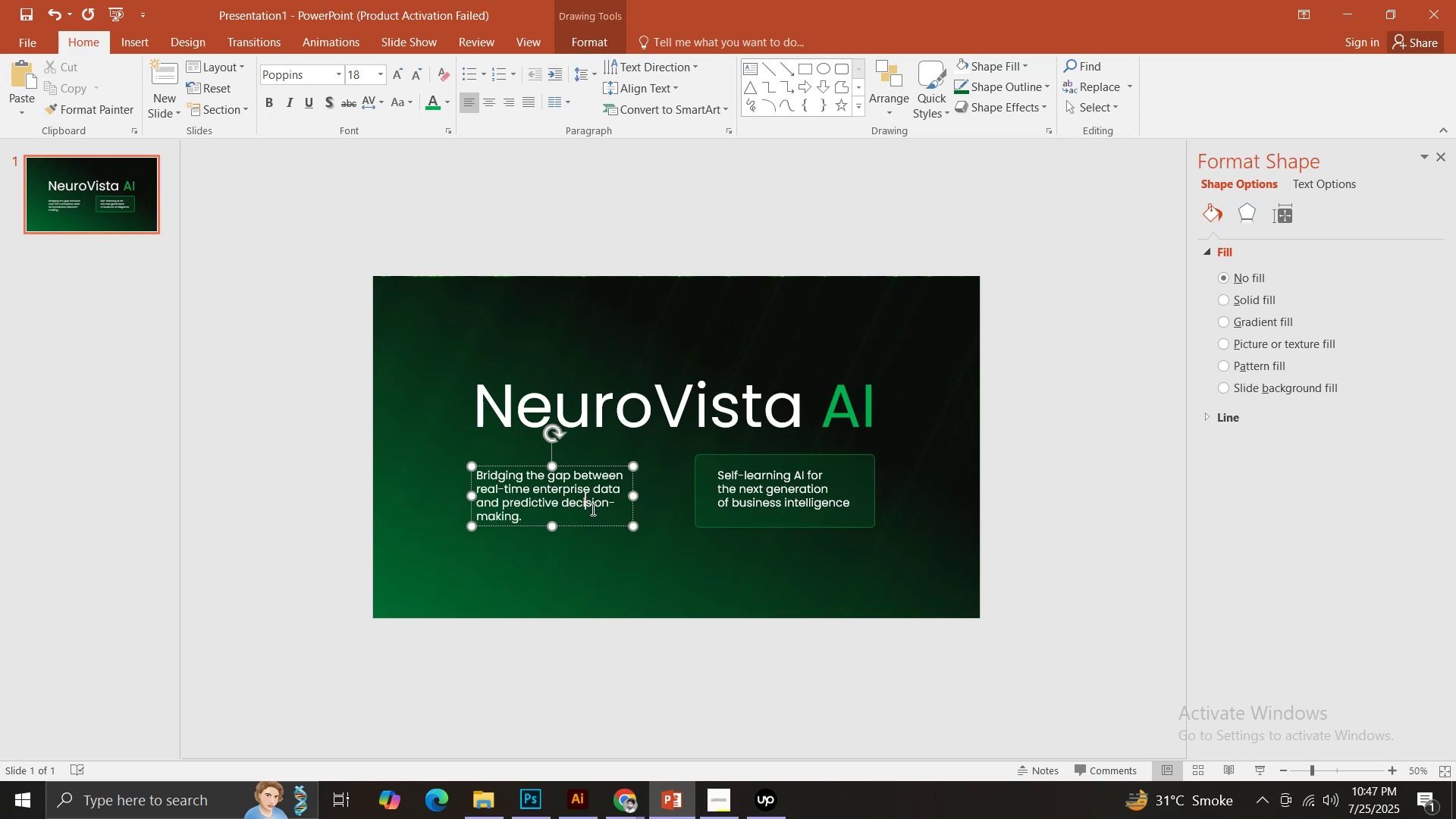 
key(Control+ControlLeft)
 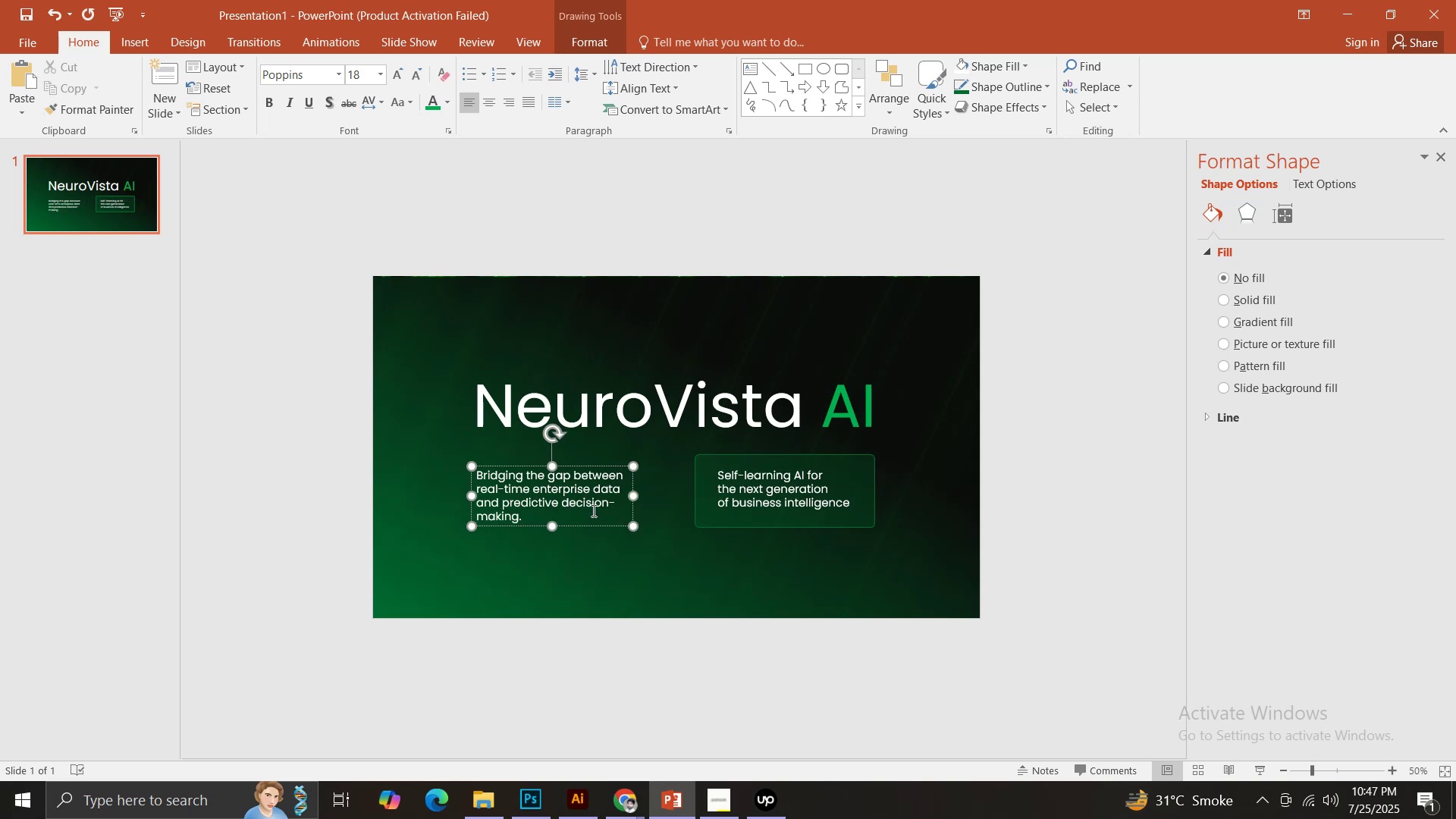 
key(Control+A)
 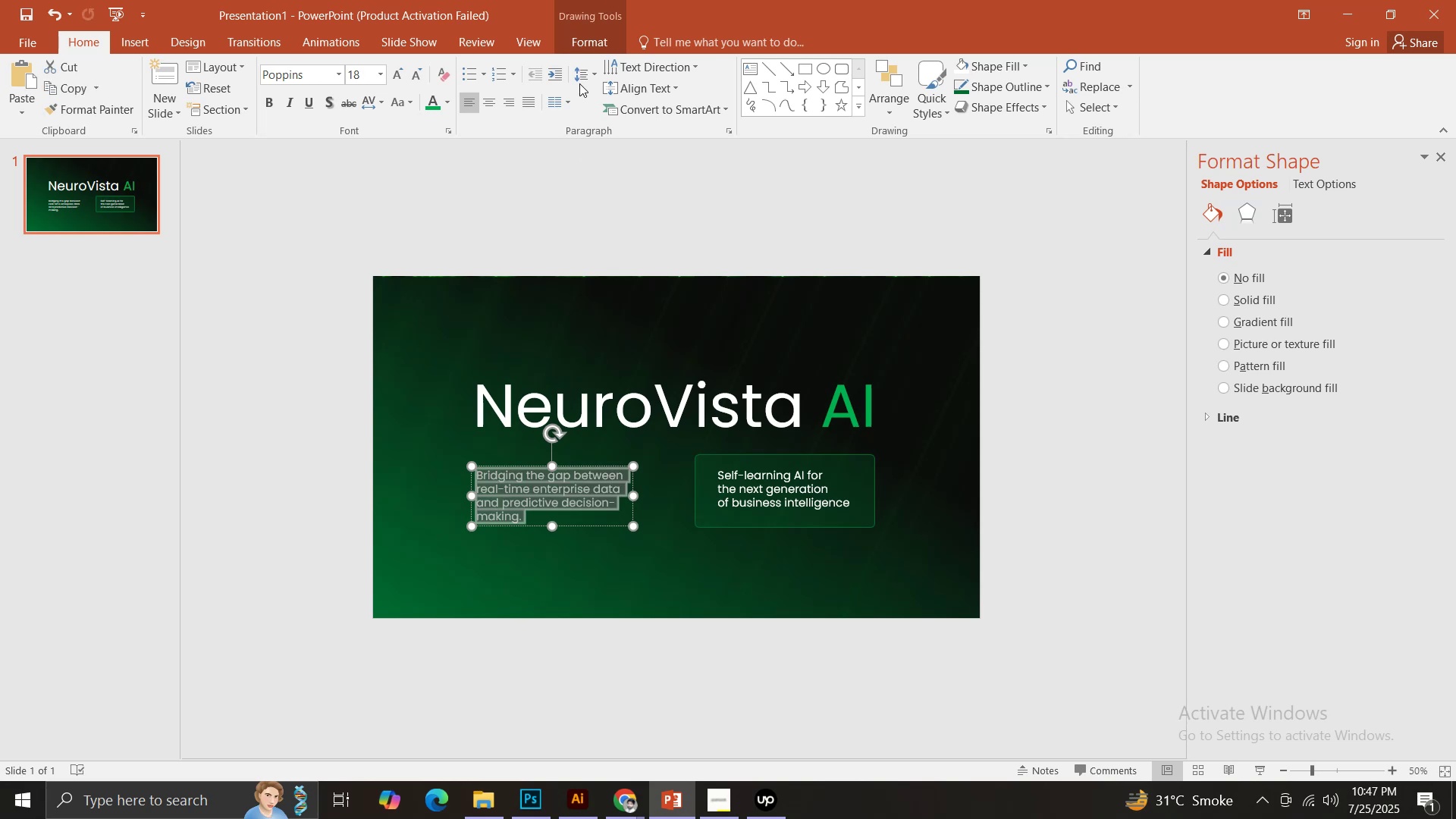 
left_click([587, 68])
 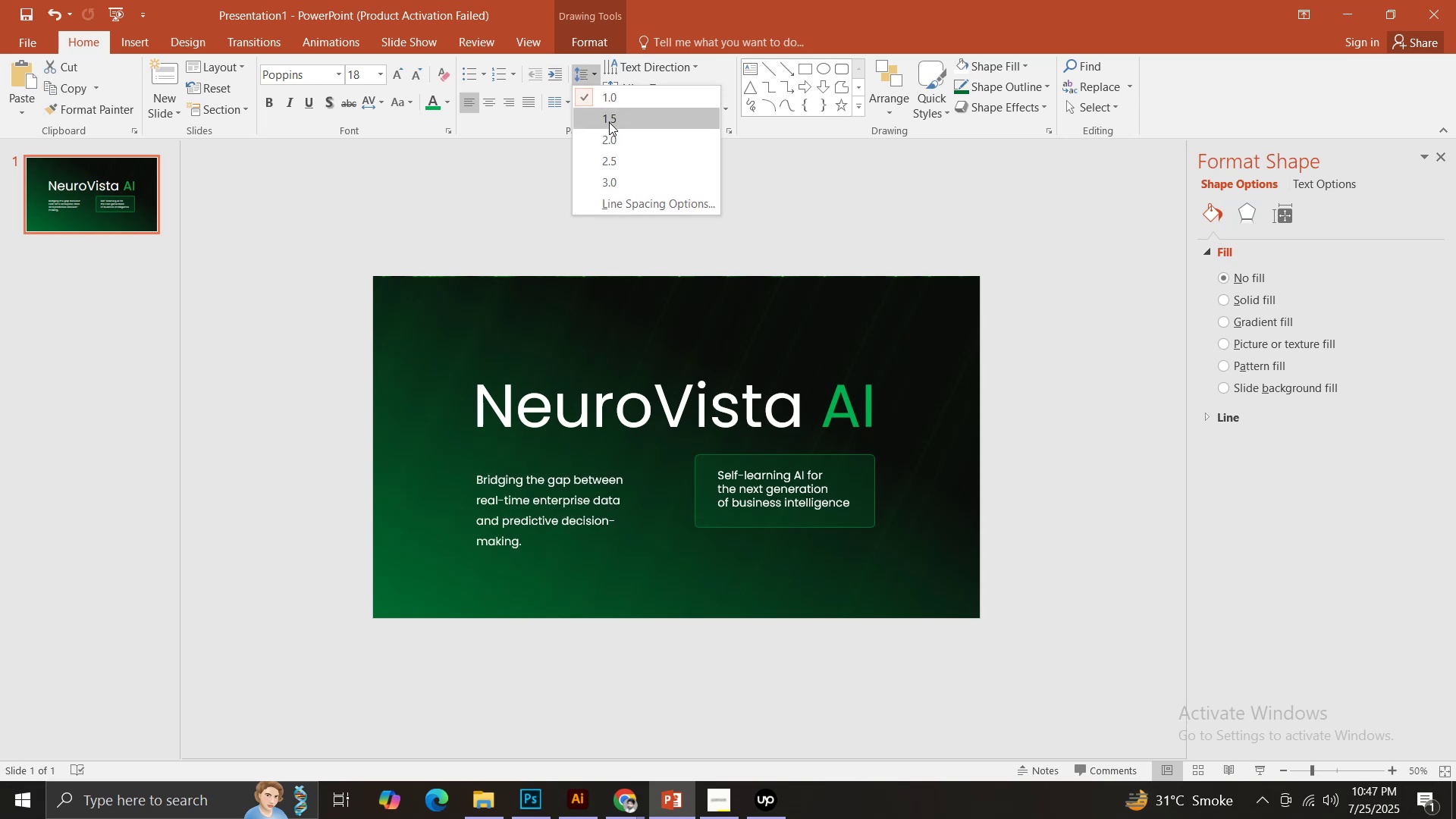 
left_click([609, 122])
 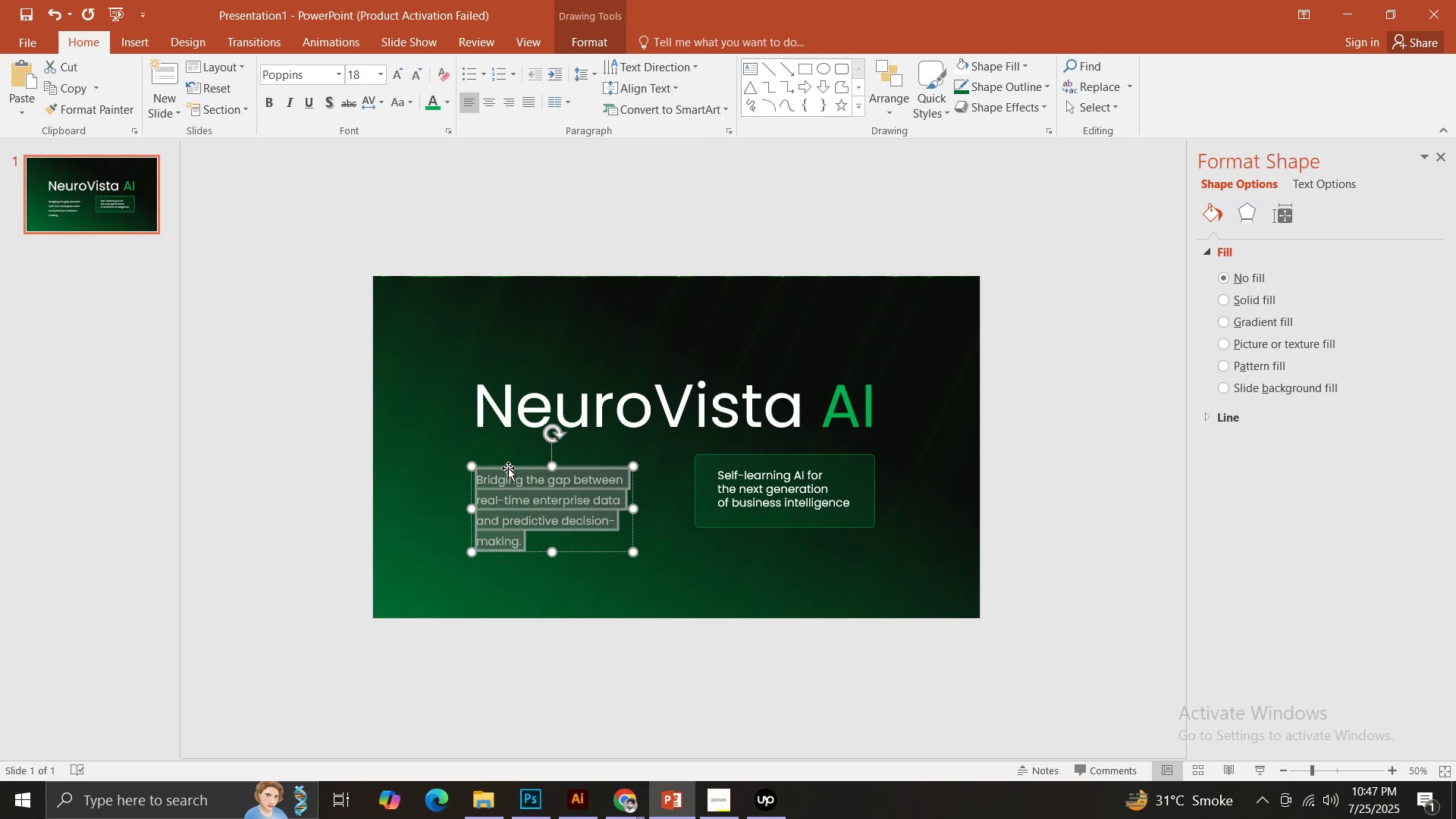 
left_click_drag(start_coordinate=[505, 467], to_coordinate=[511, 454])
 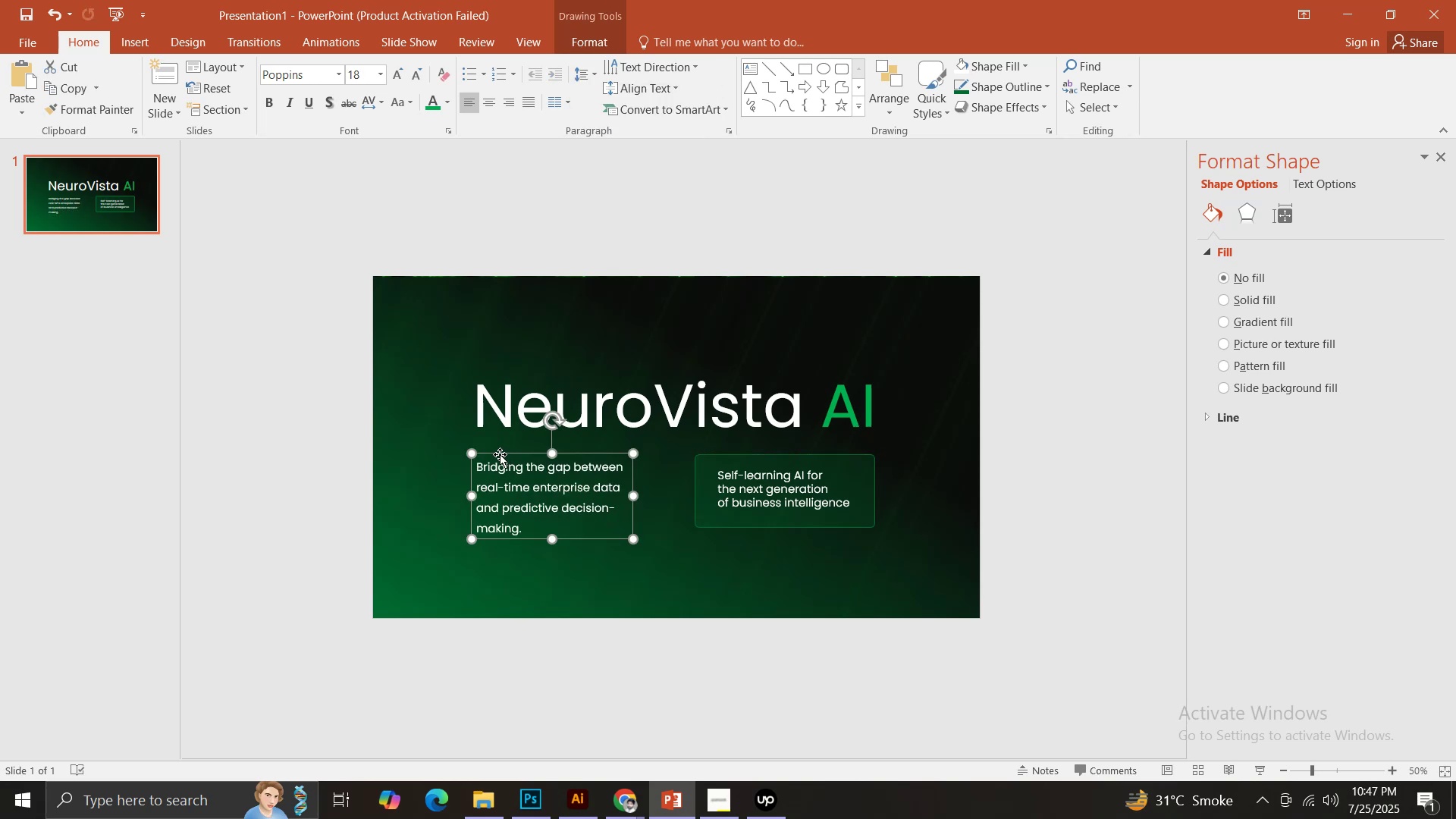 
hold_key(key=ShiftLeft, duration=1.52)
 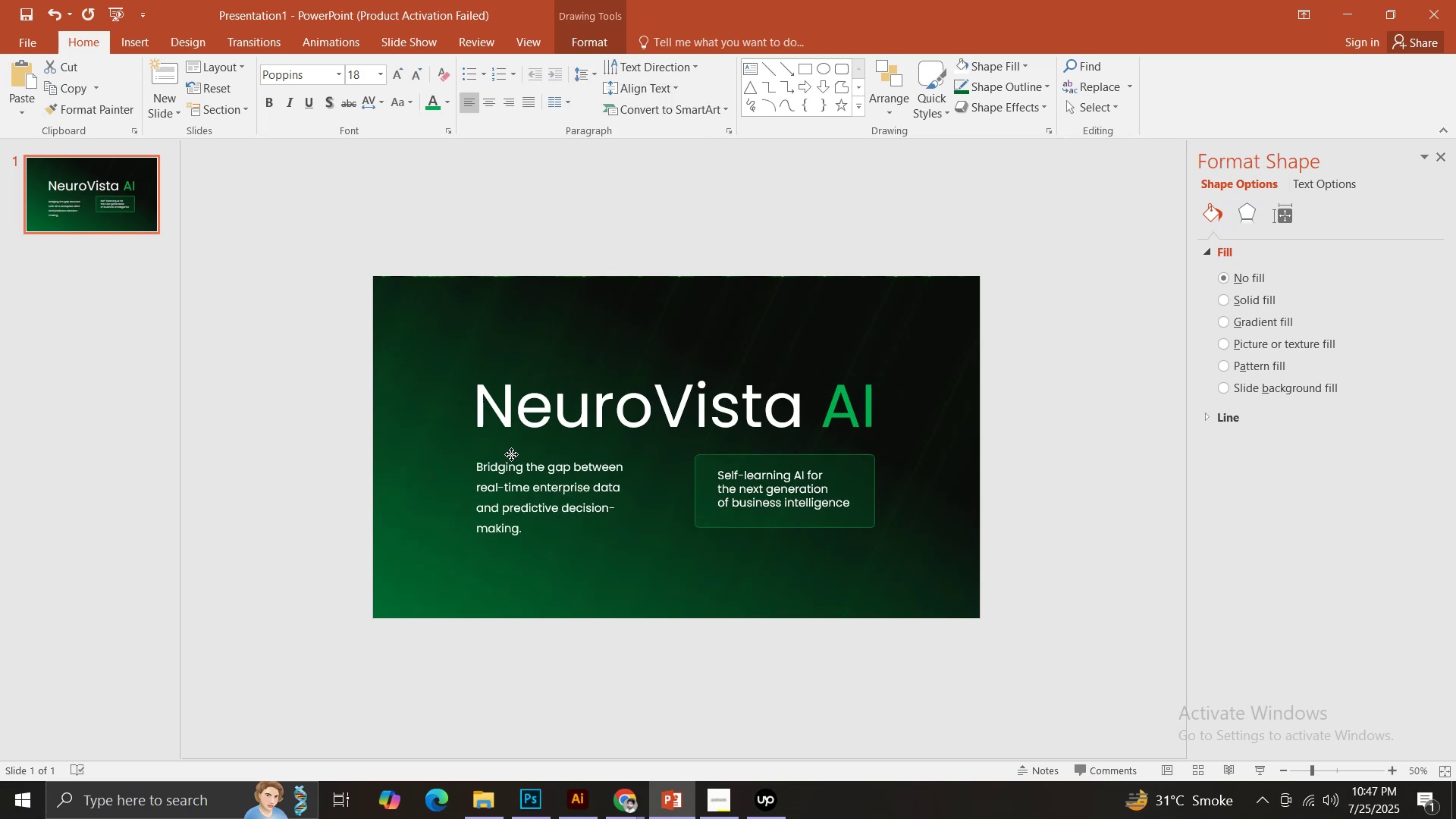 
key(Shift+ShiftLeft)
 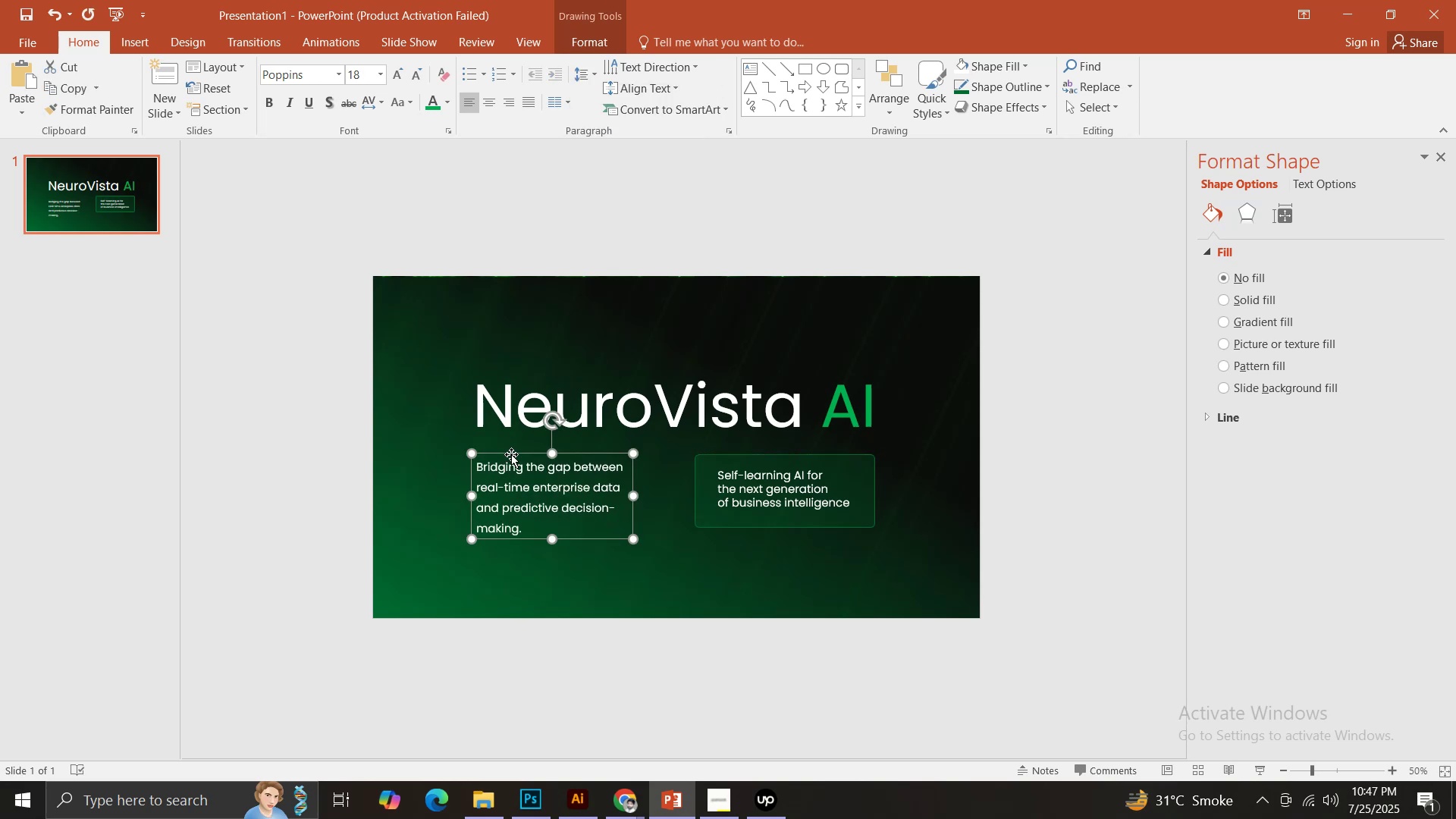 
key(Shift+ShiftLeft)
 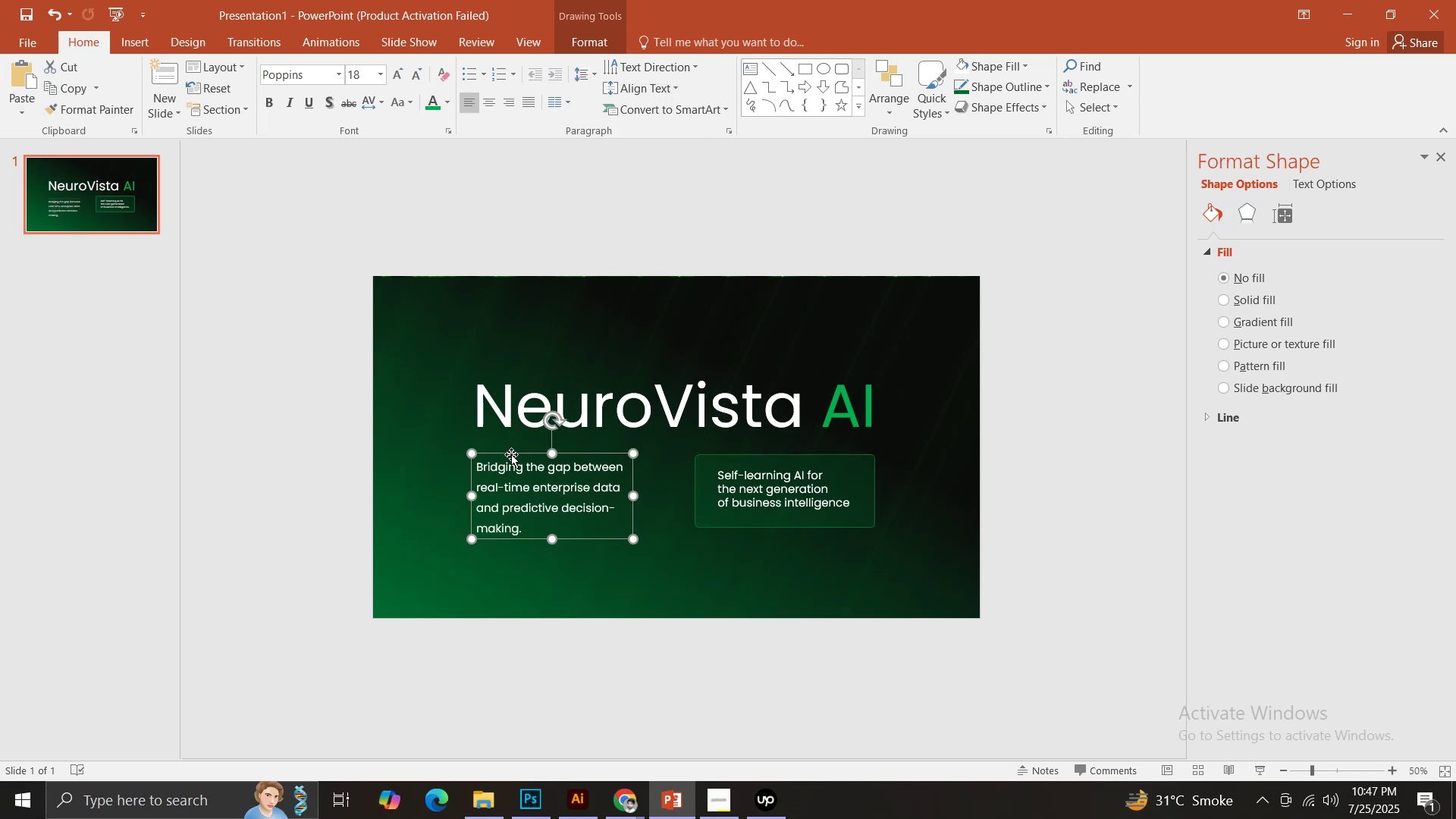 
key(Shift+ShiftLeft)
 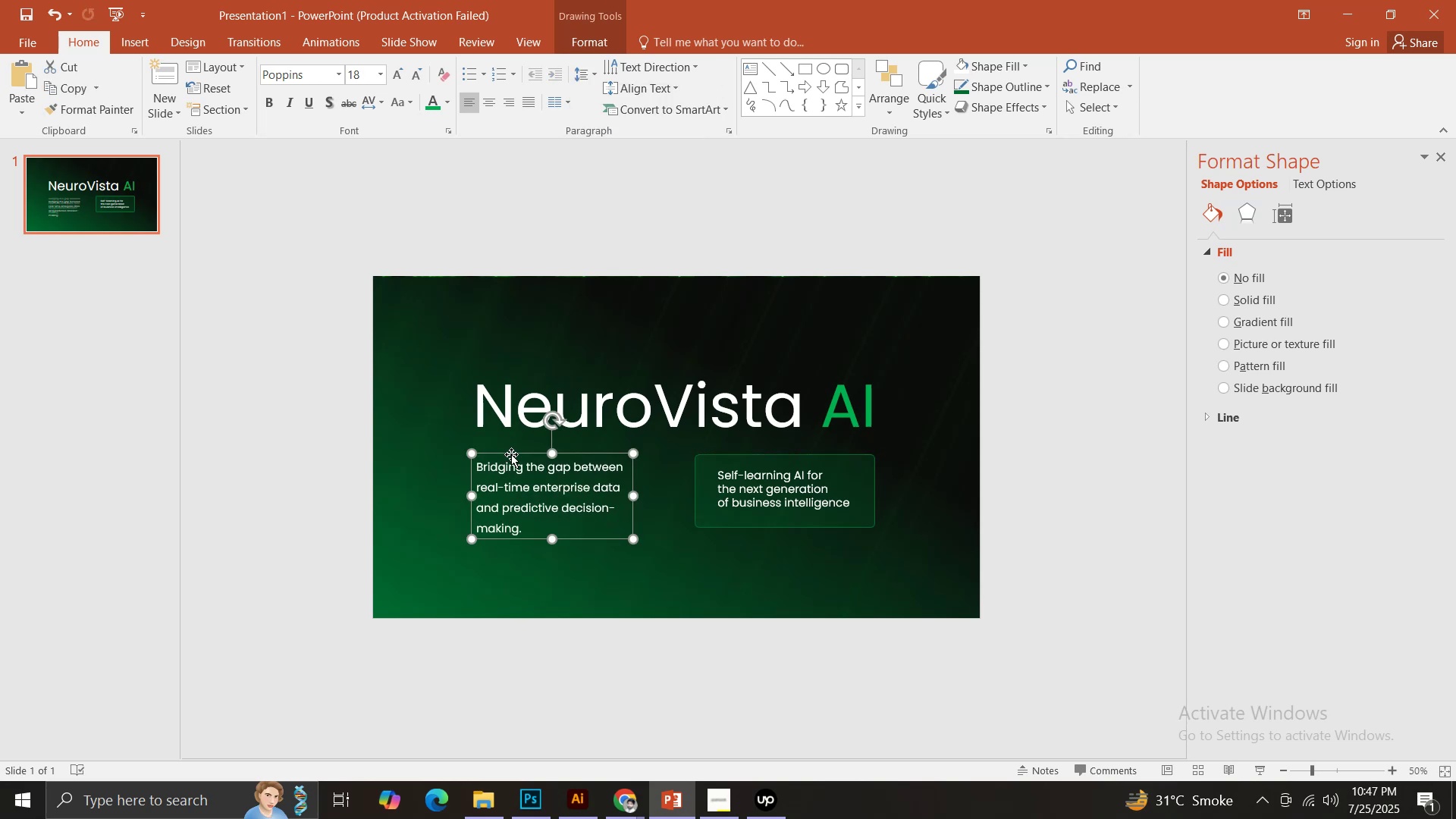 
key(Shift+ShiftLeft)
 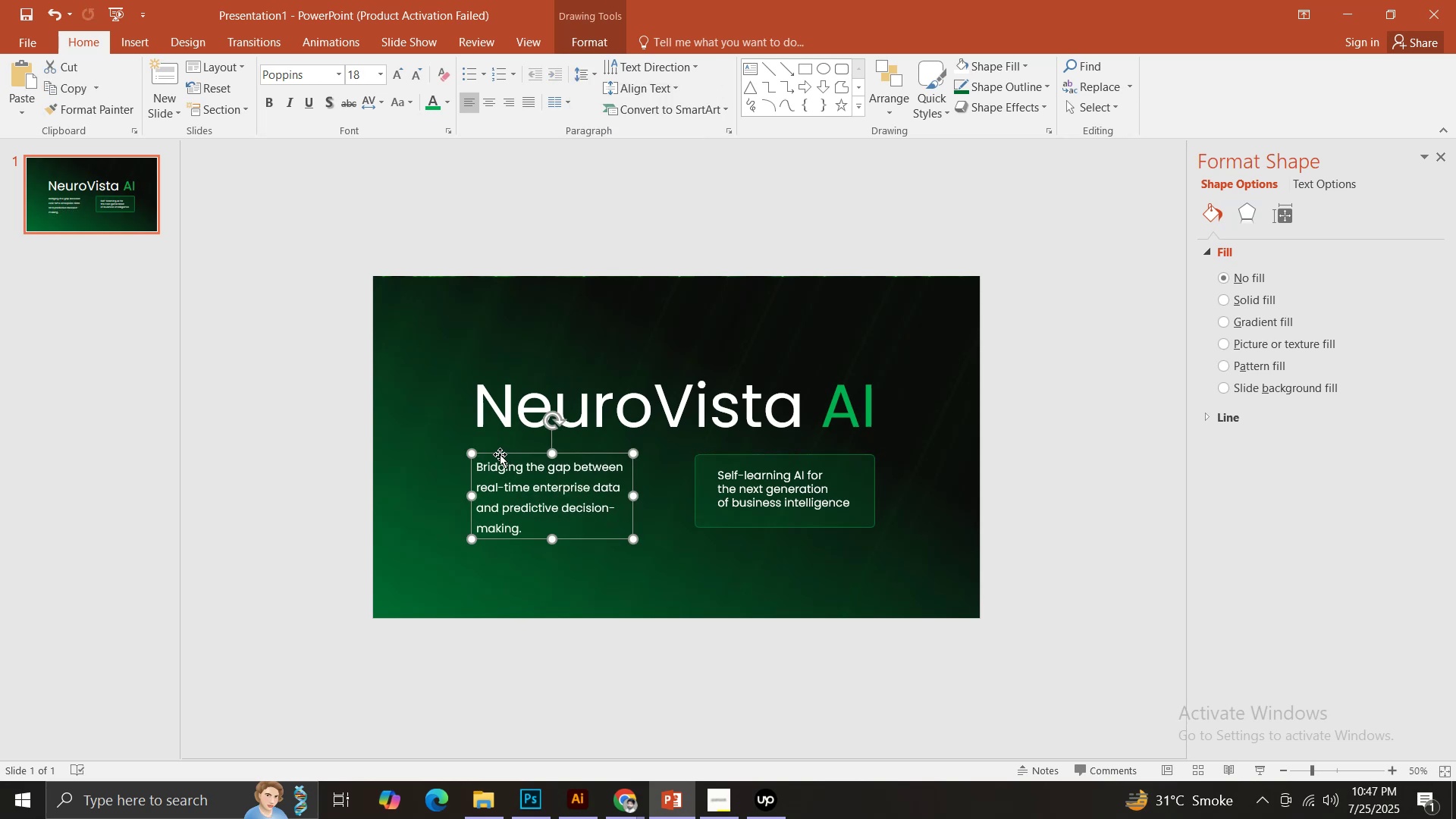 
left_click_drag(start_coordinate=[500, 454], to_coordinate=[496, 455])
 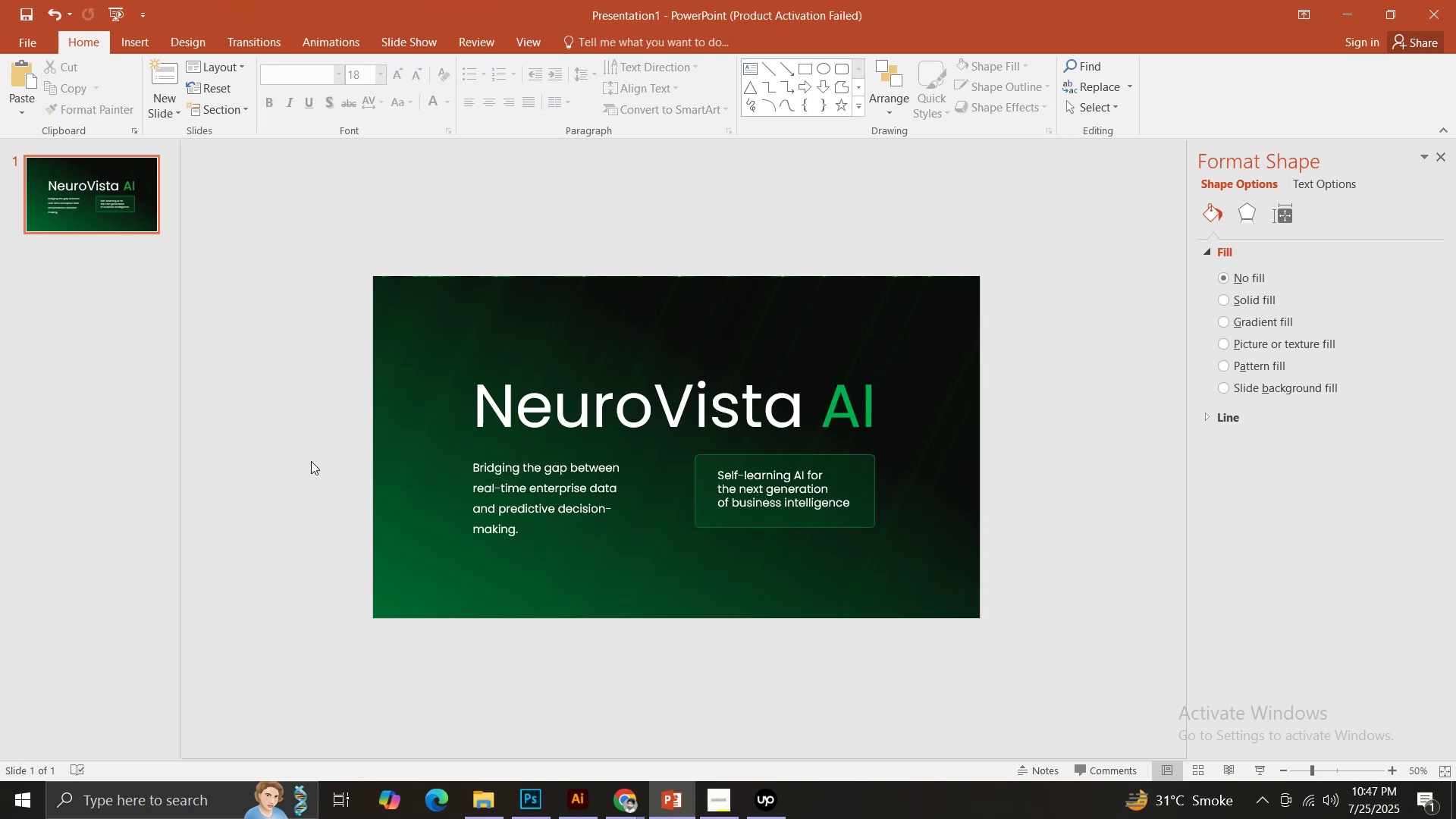 
hold_key(key=ShiftLeft, duration=1.5)
 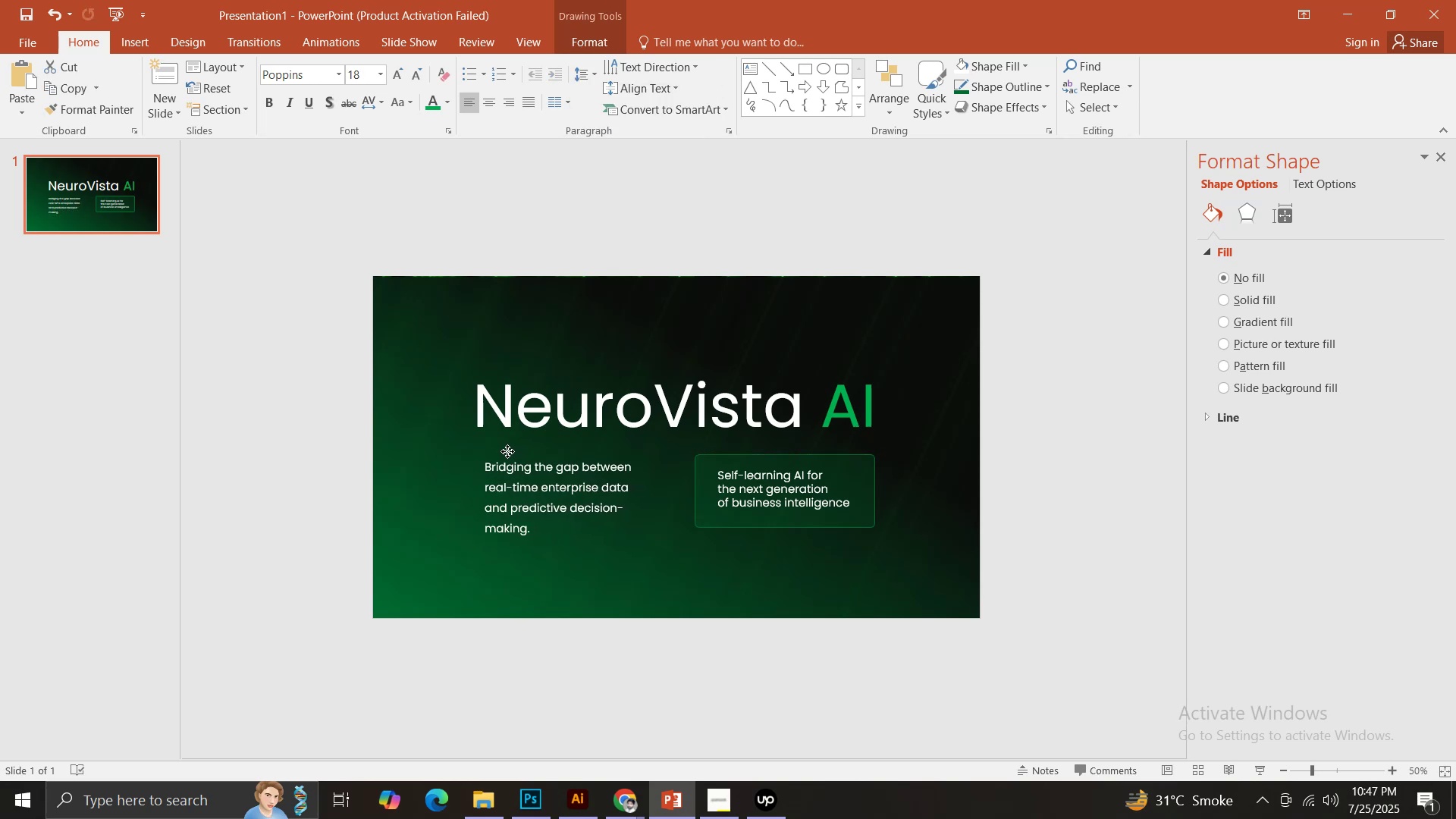 
hold_key(key=ShiftLeft, duration=1.36)
 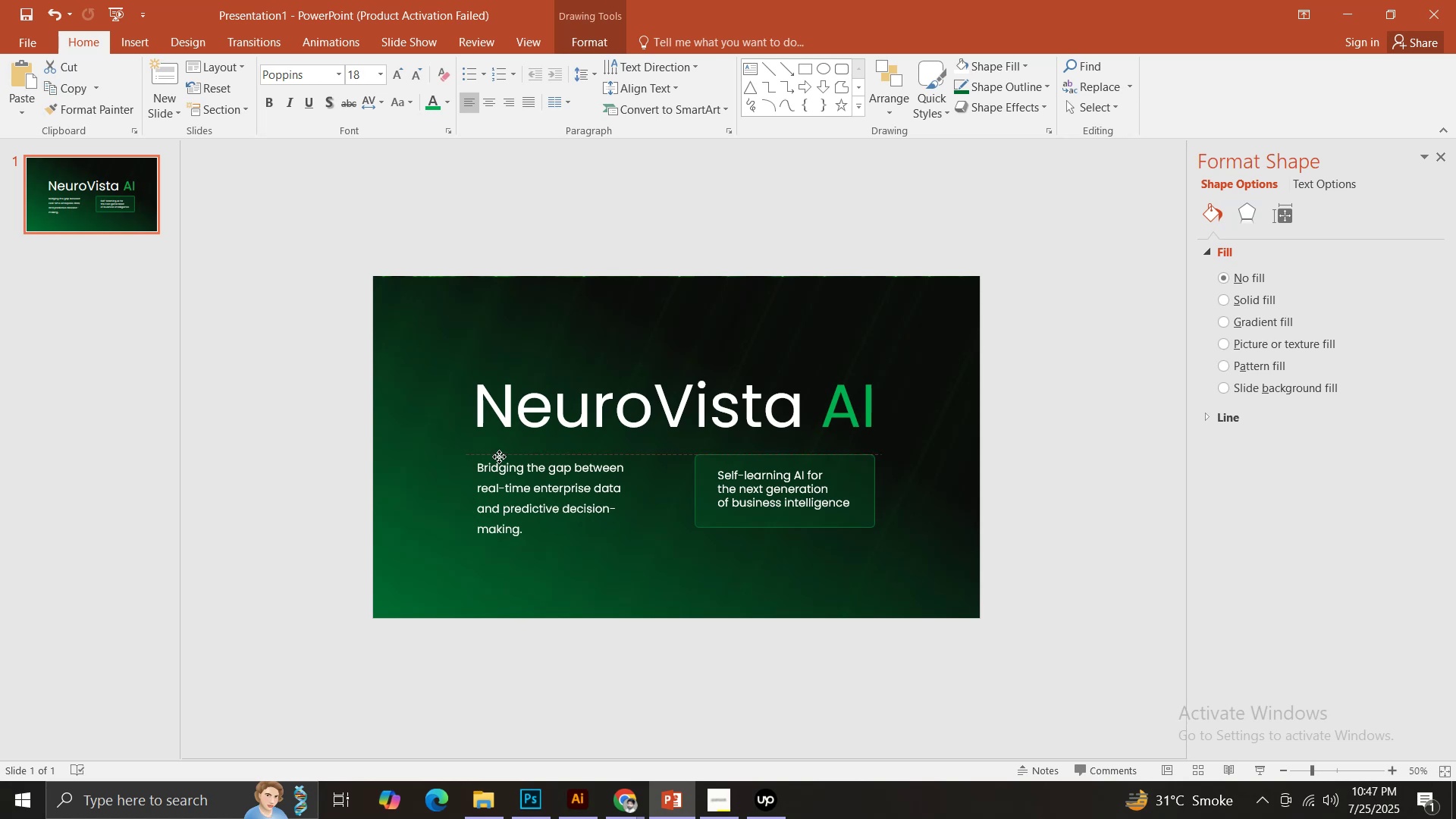 
left_click([311, 461])
 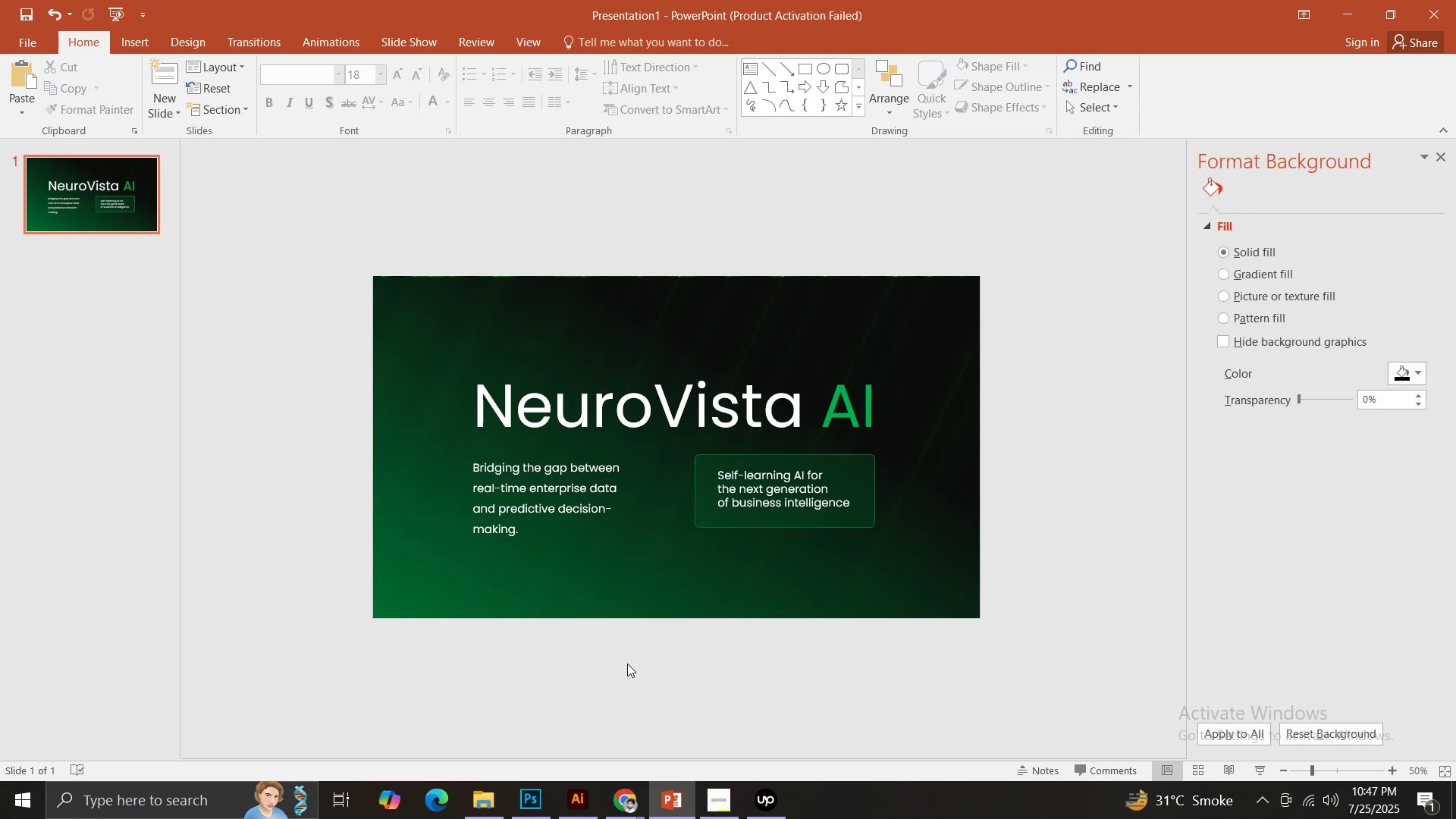 
wait(6.0)
 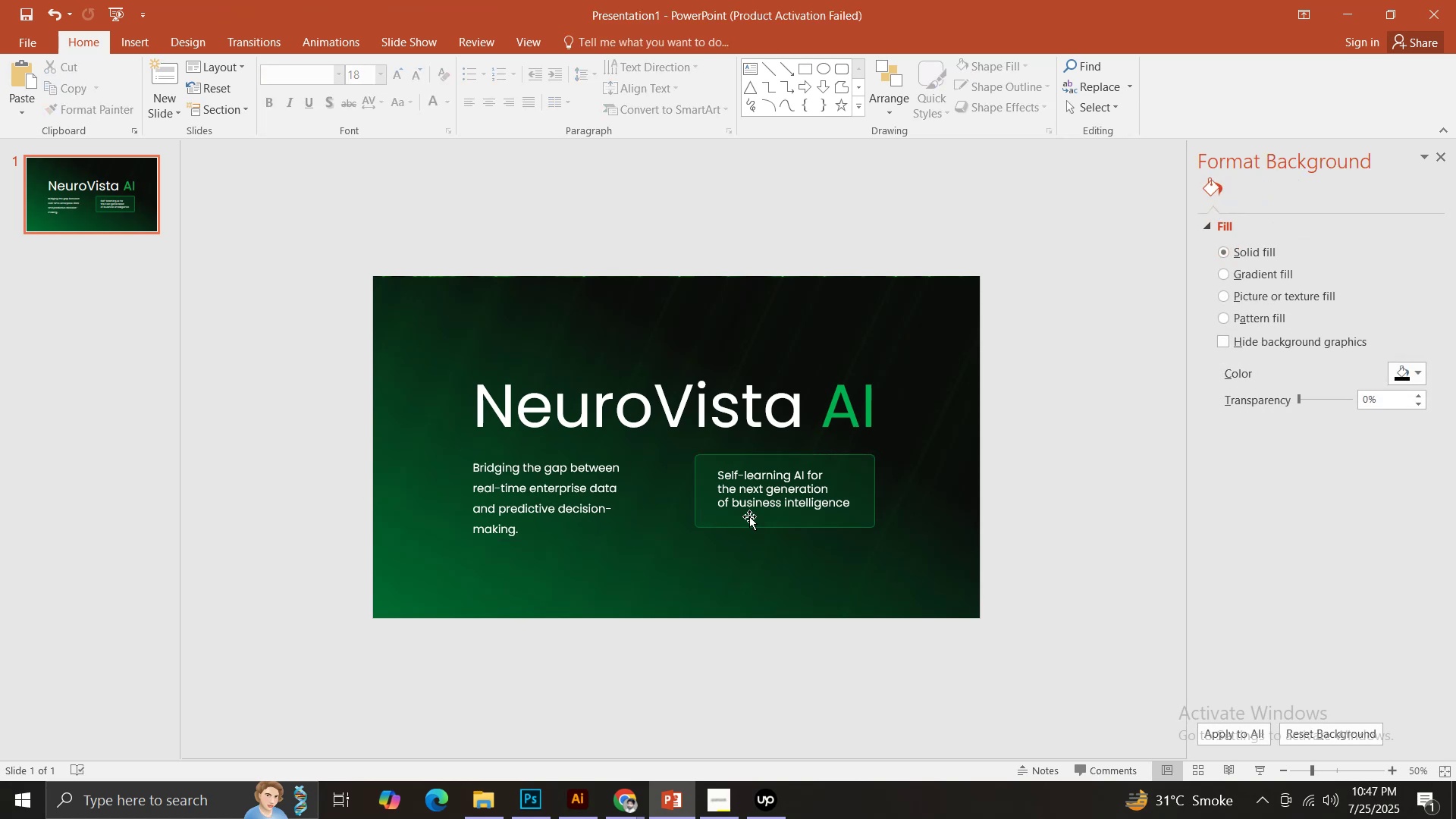 
left_click([713, 527])
 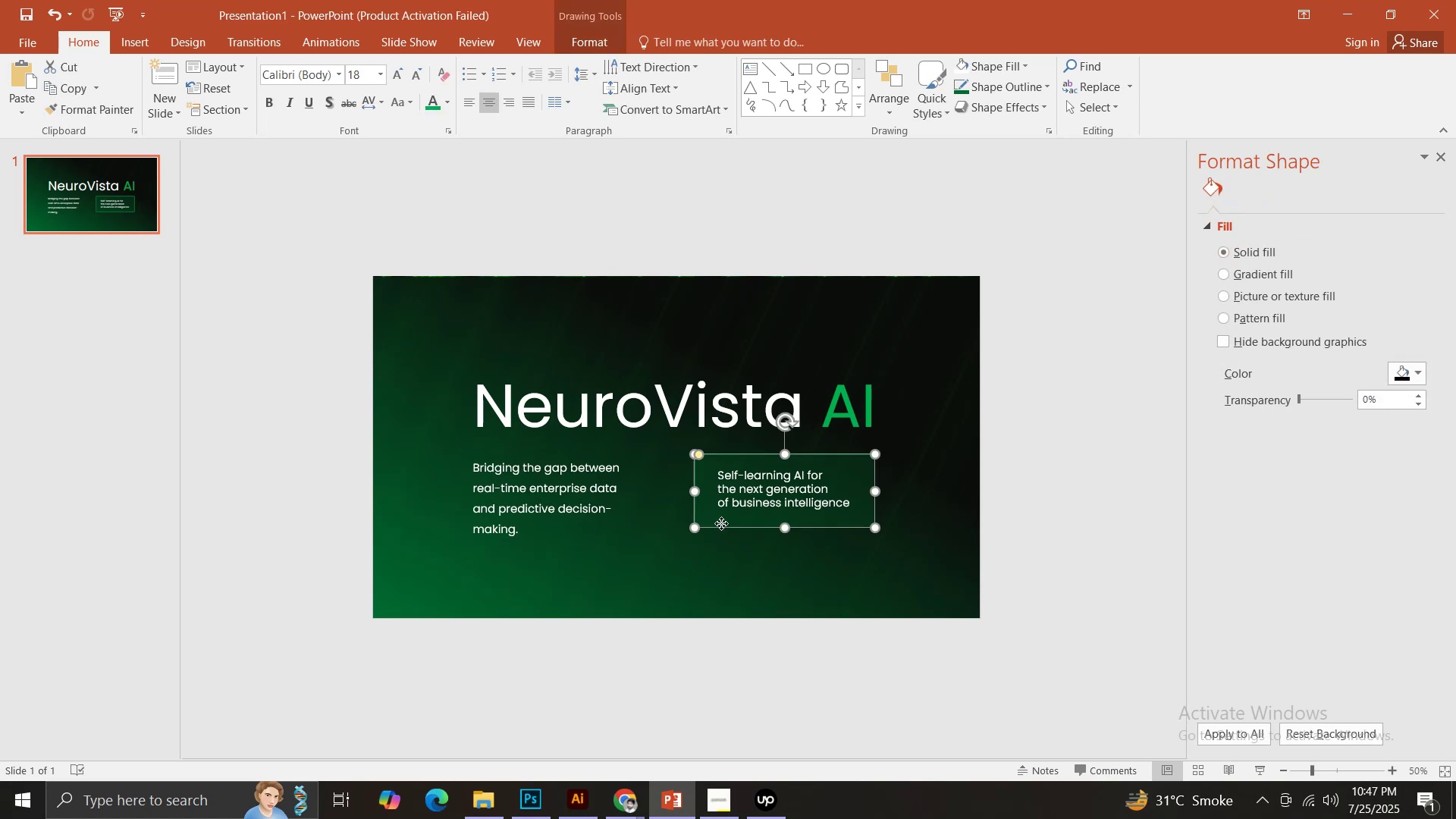 
hold_key(key=ShiftLeft, duration=0.3)
double_click([743, 492])
 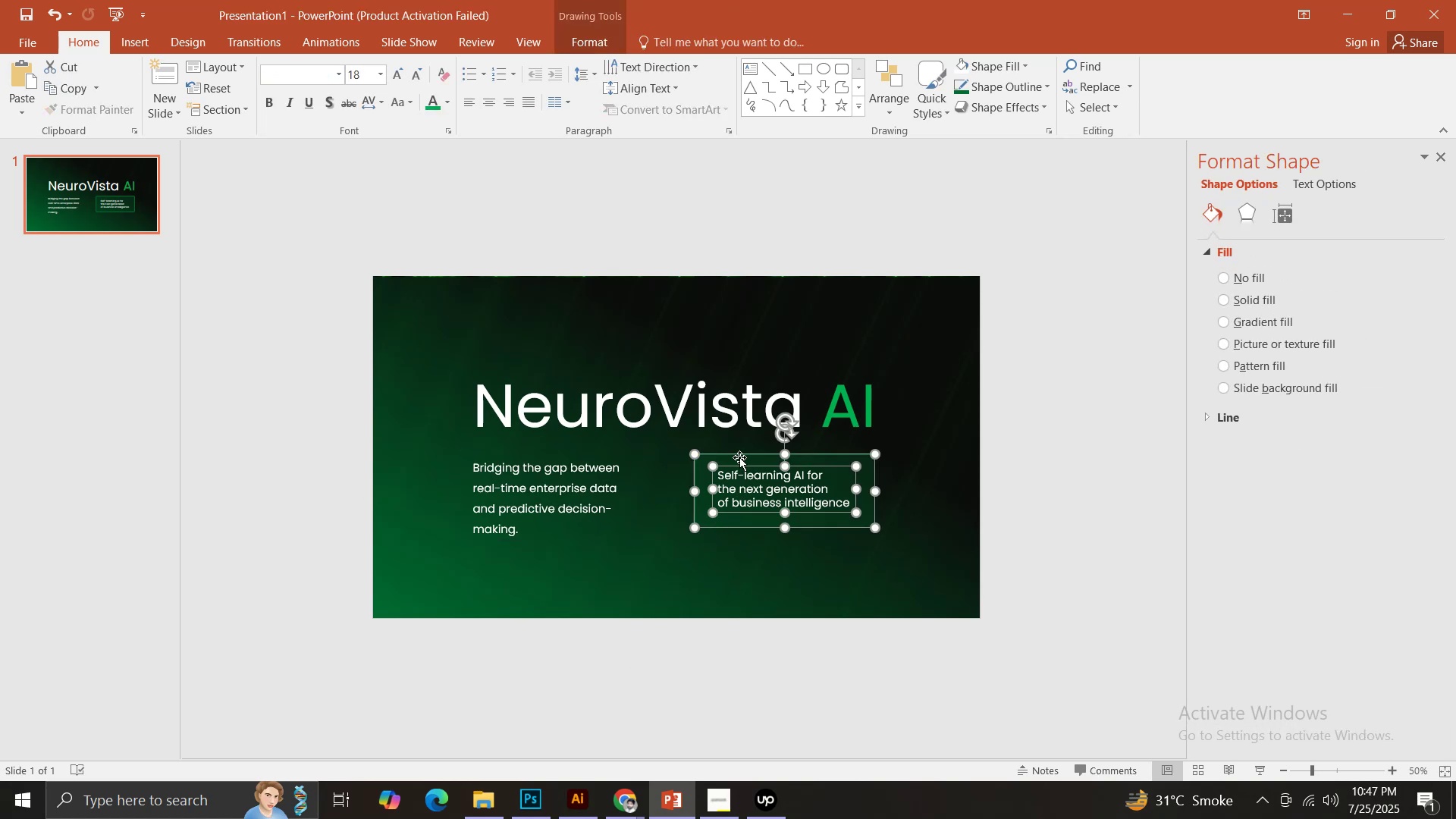 
left_click_drag(start_coordinate=[738, 456], to_coordinate=[739, 500])
 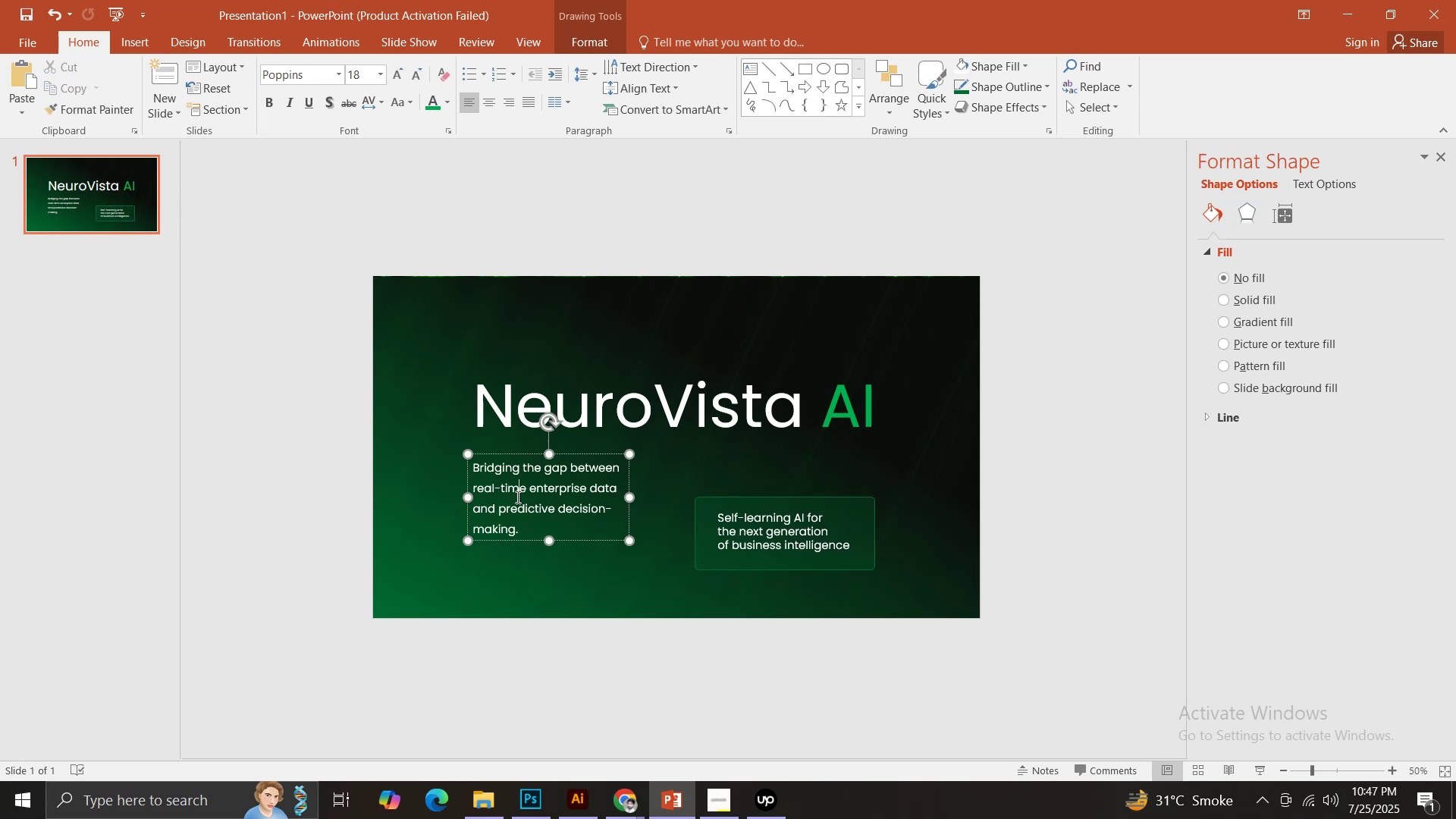 
hold_key(key=ShiftLeft, duration=1.53)
 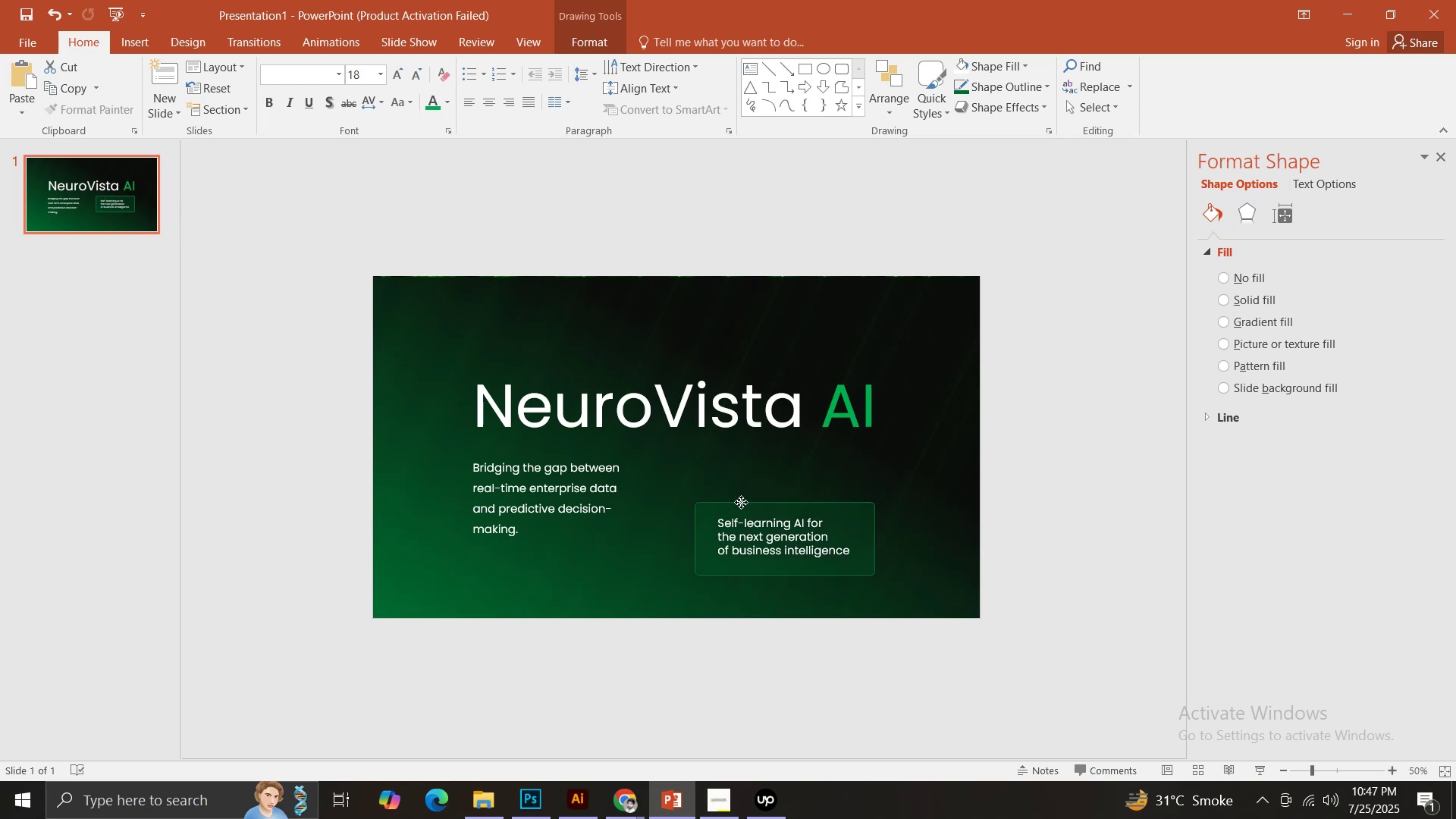 
hold_key(key=ShiftLeft, duration=1.52)
 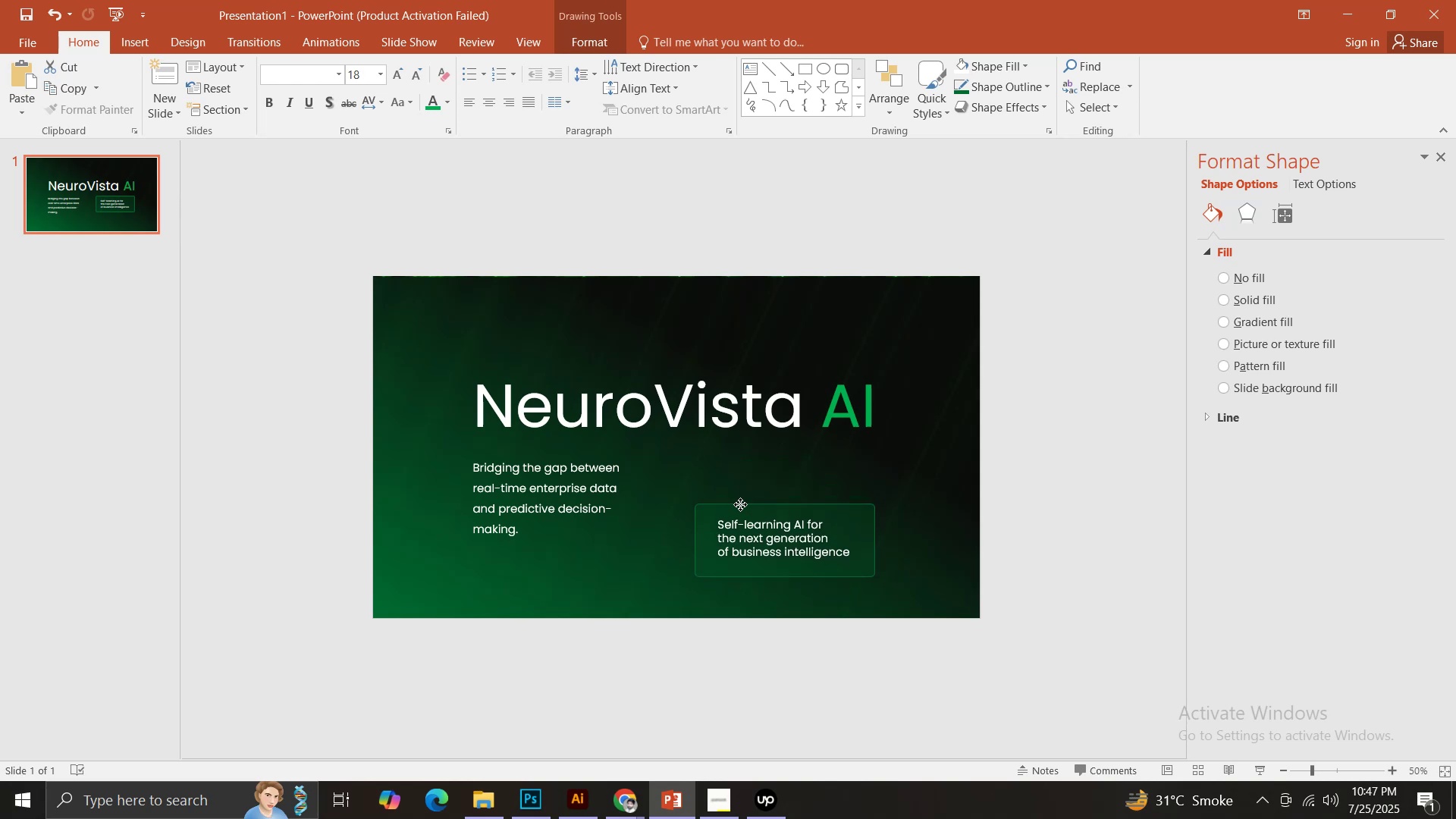 
hold_key(key=ShiftLeft, duration=0.92)
 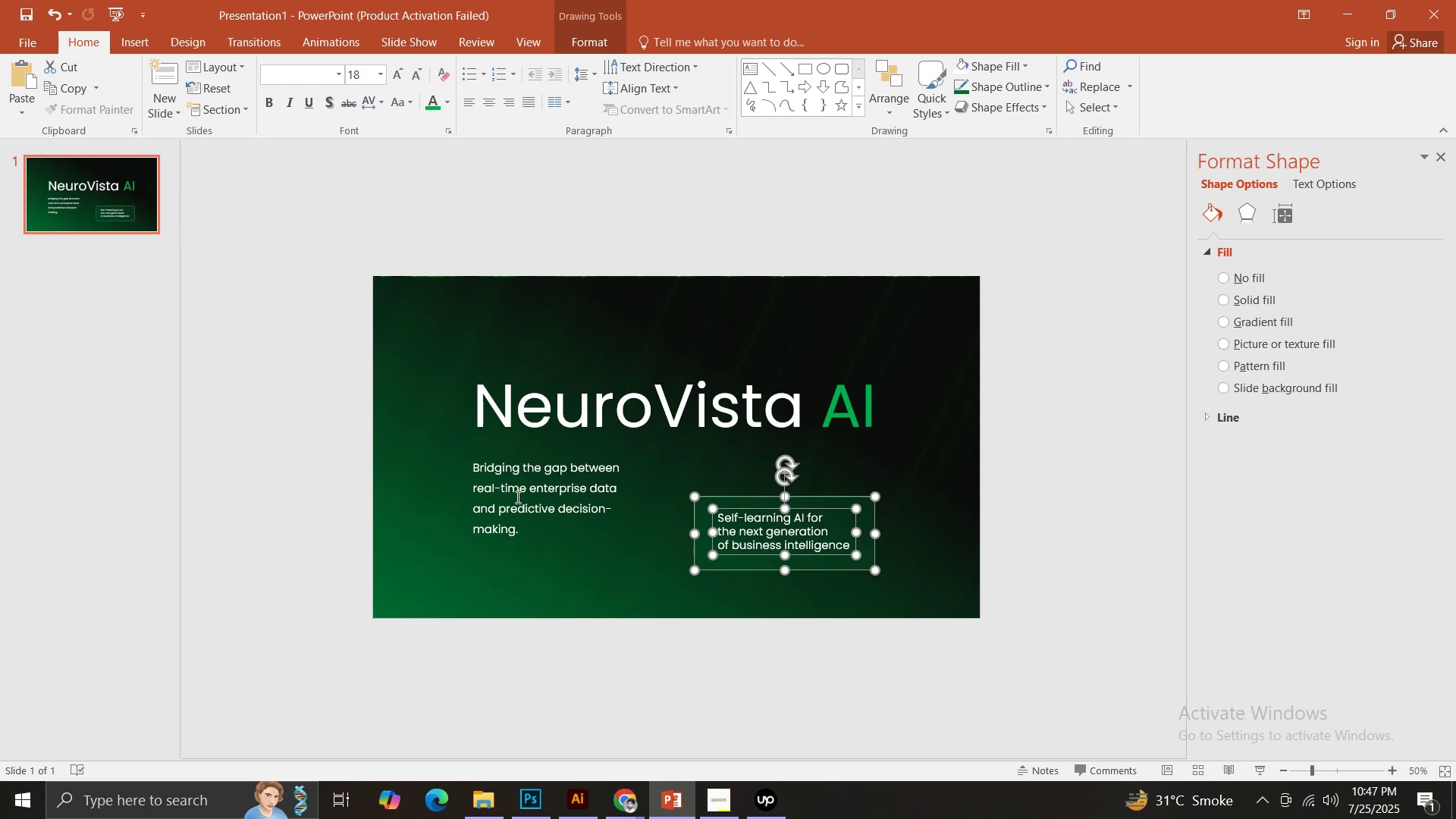 
left_click([516, 497])
 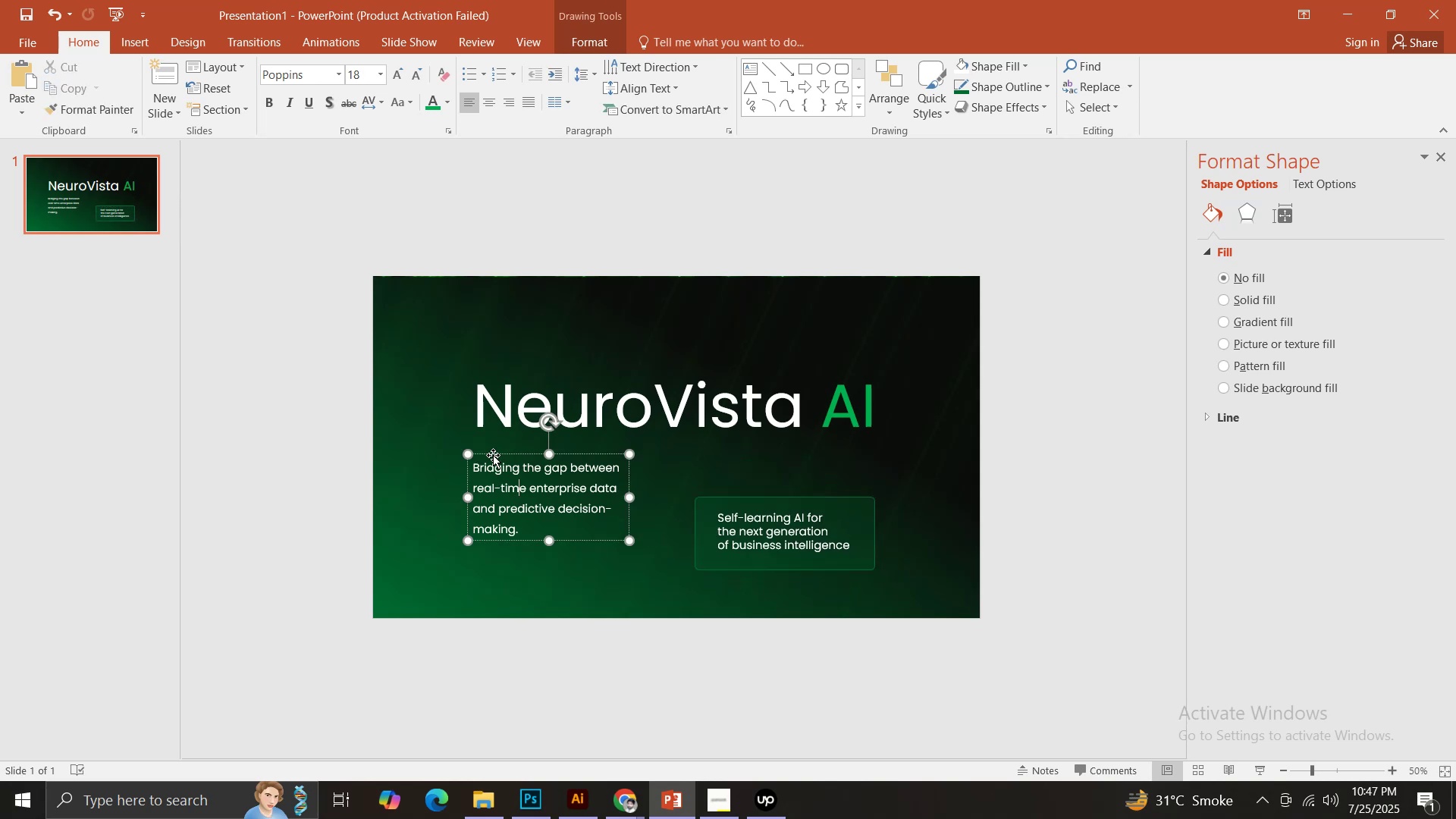 
hold_key(key=ShiftLeft, duration=1.5)
 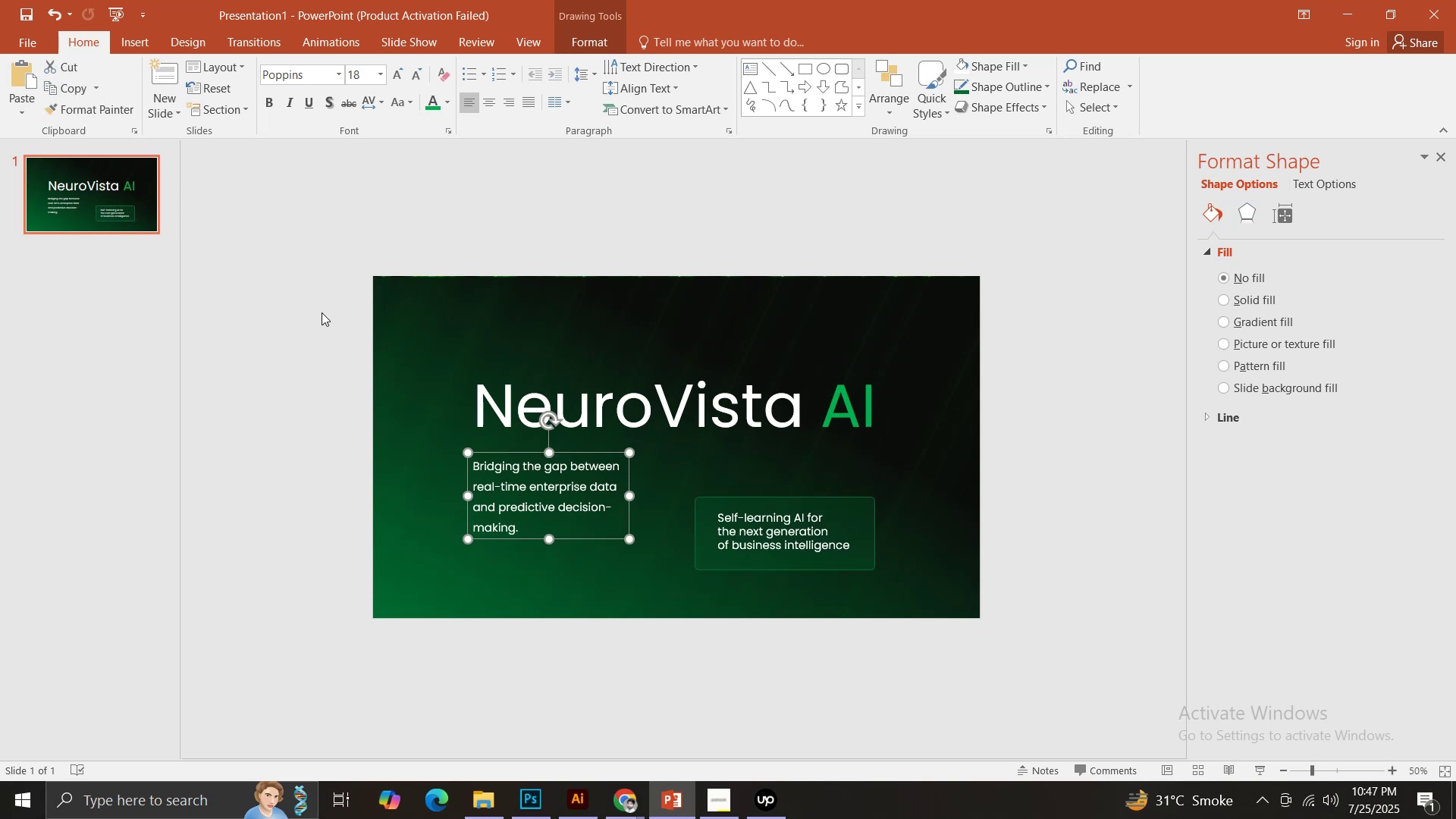 
hold_key(key=ShiftLeft, duration=0.33)
 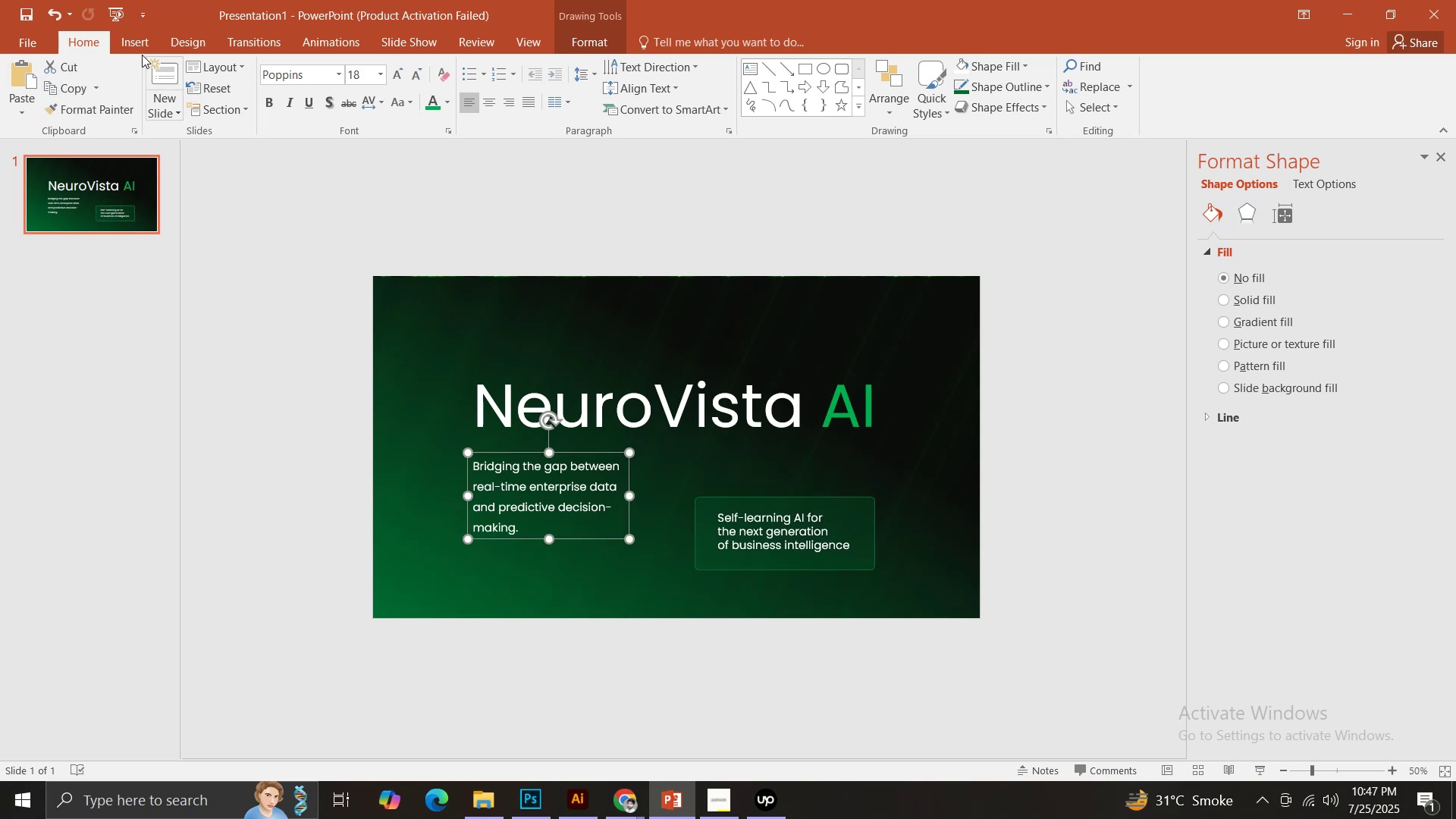 
left_click([136, 45])
 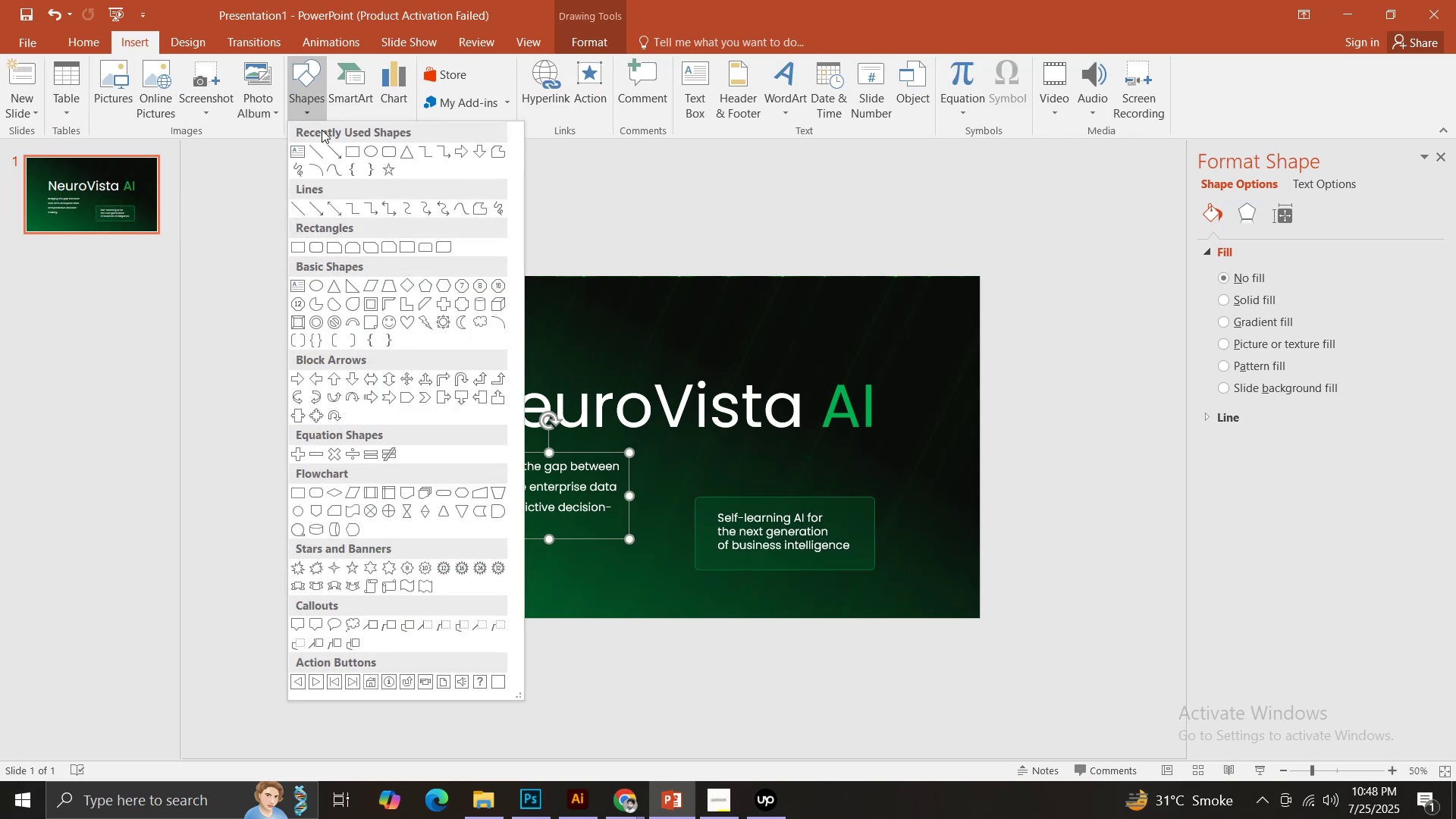 
left_click([322, 147])
 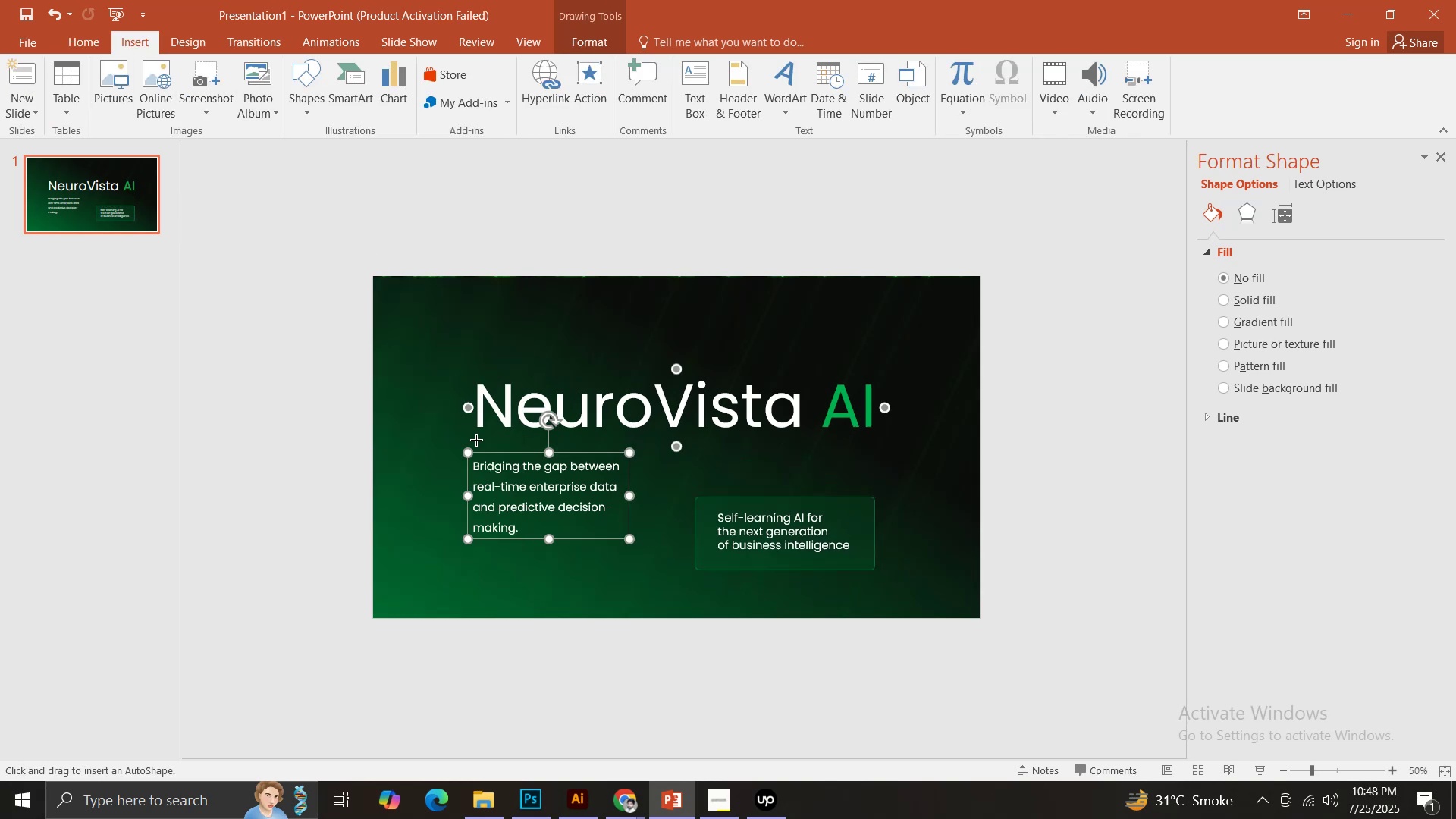 
left_click_drag(start_coordinate=[476, 440], to_coordinate=[873, 471])
 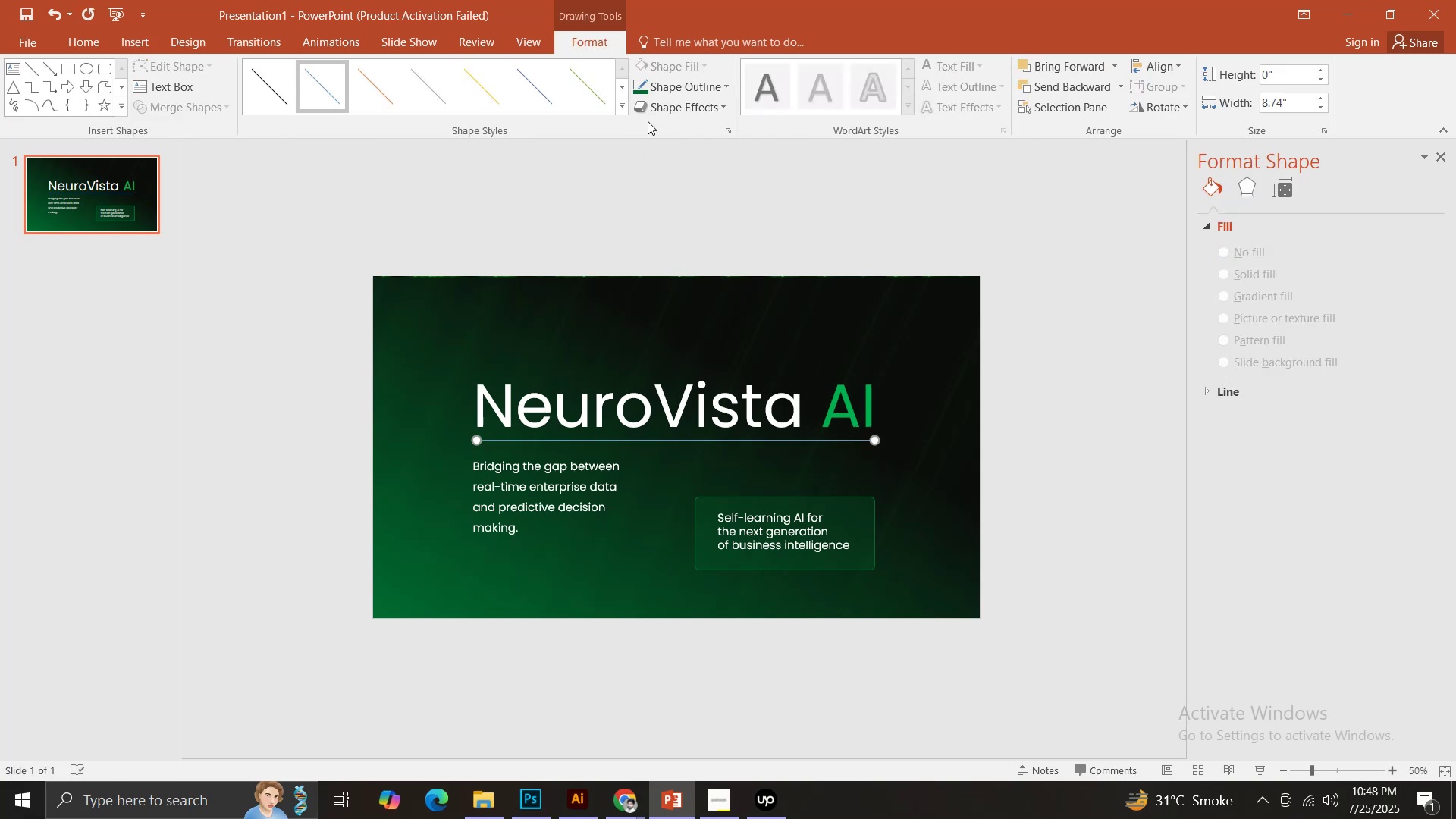 
hold_key(key=ShiftLeft, duration=1.5)
 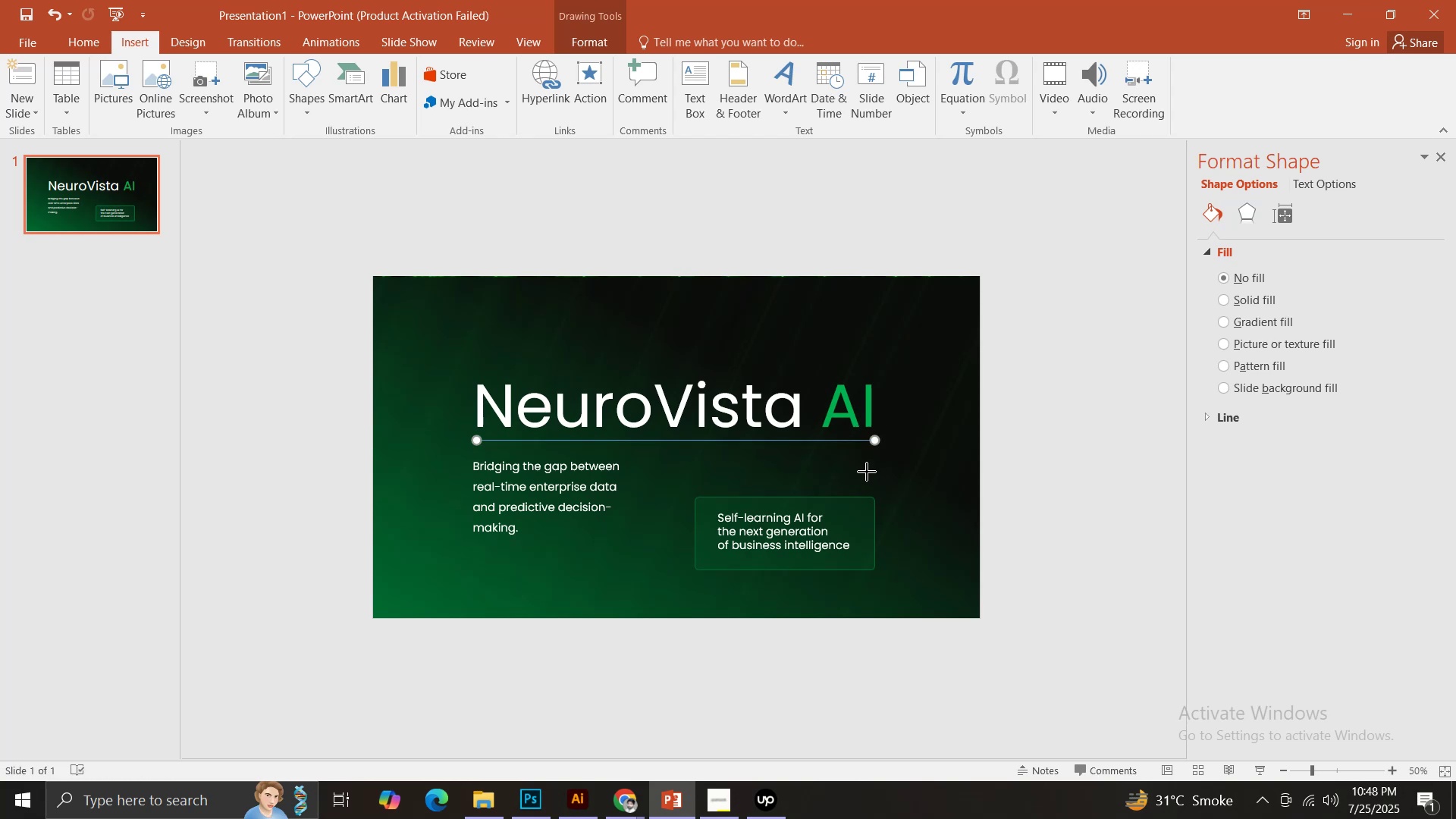 
key(Shift+ShiftLeft)
 